 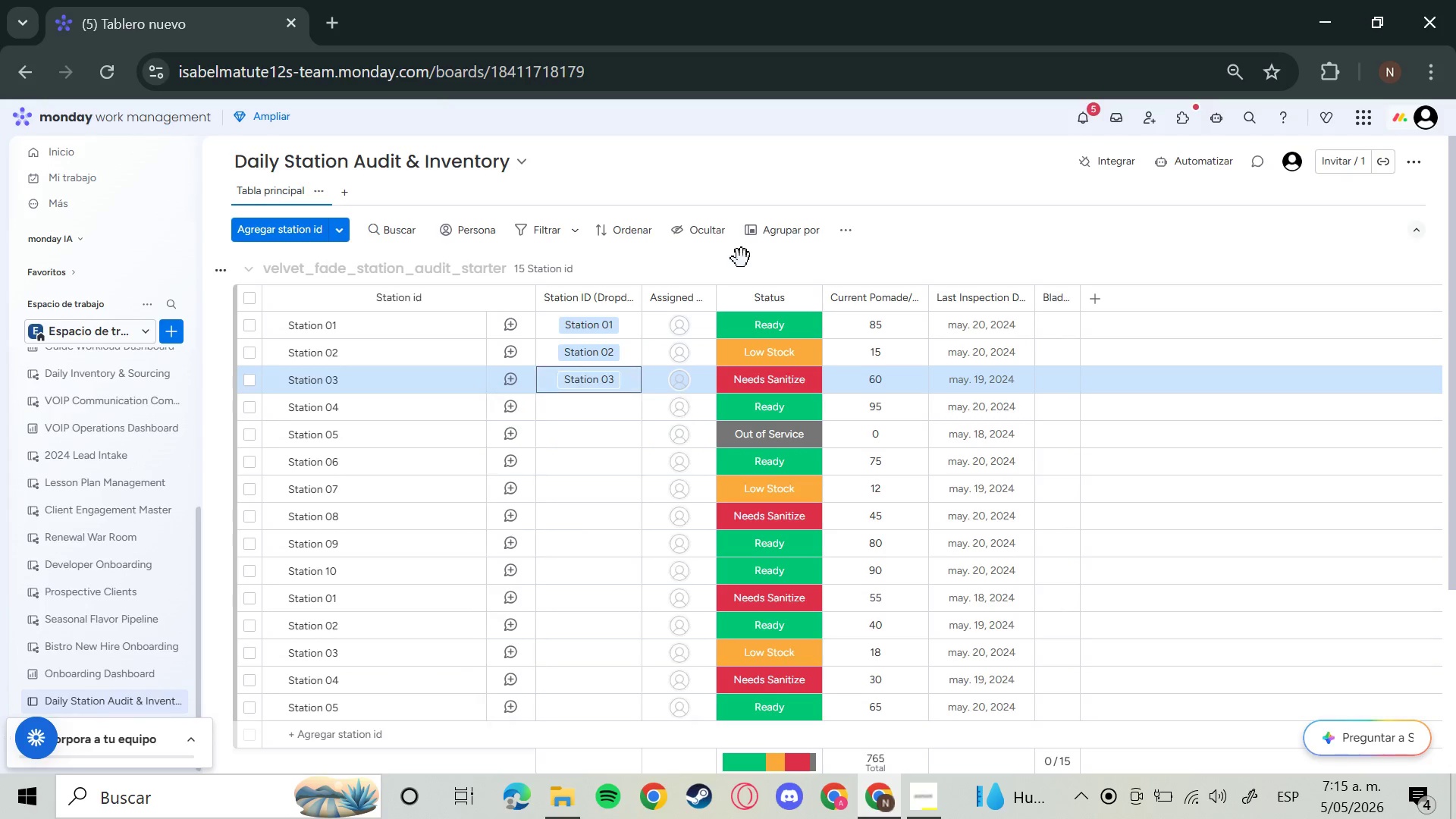 
left_click([584, 409])
 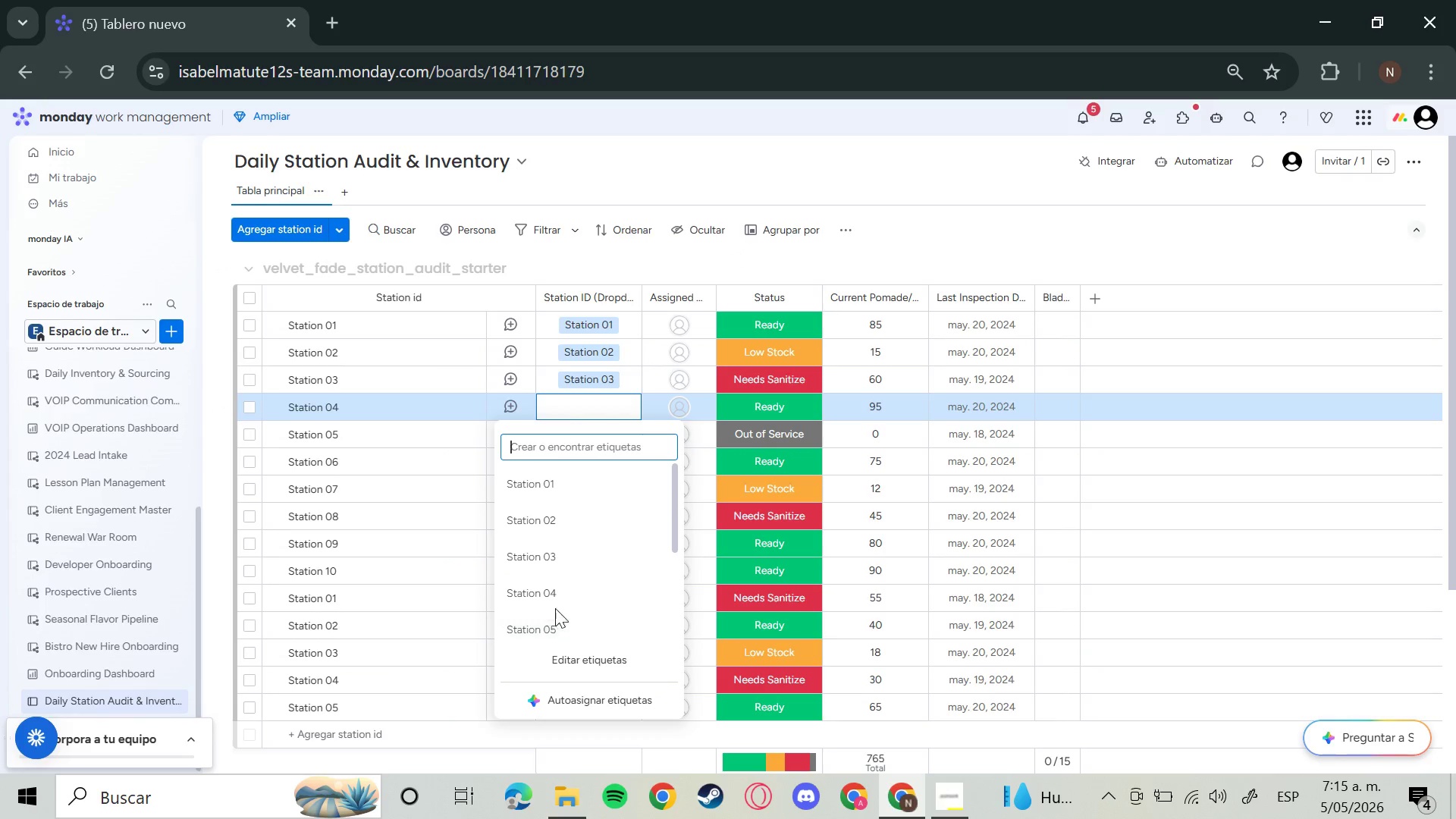 
left_click([557, 593])
 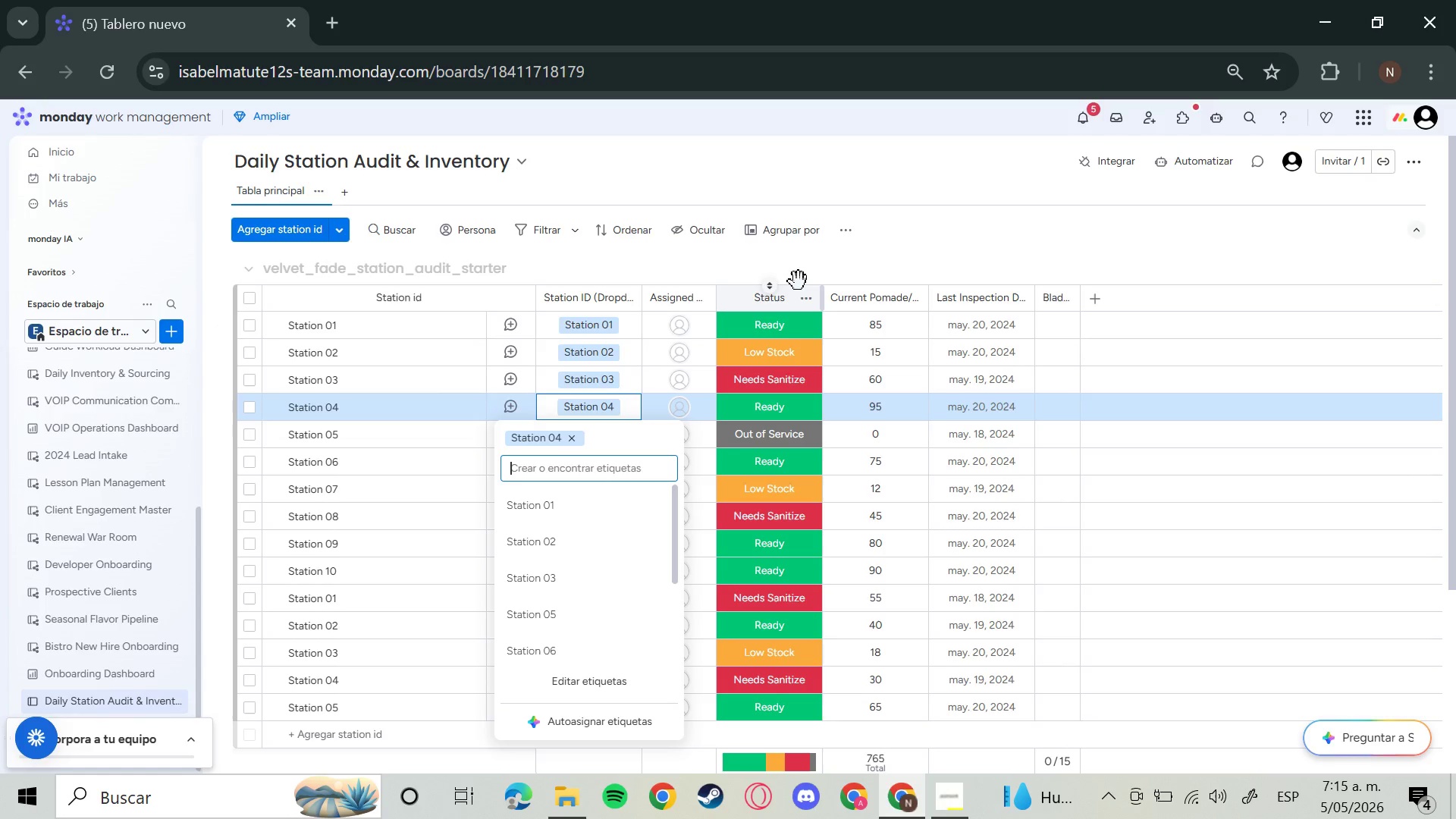 
left_click([800, 275])
 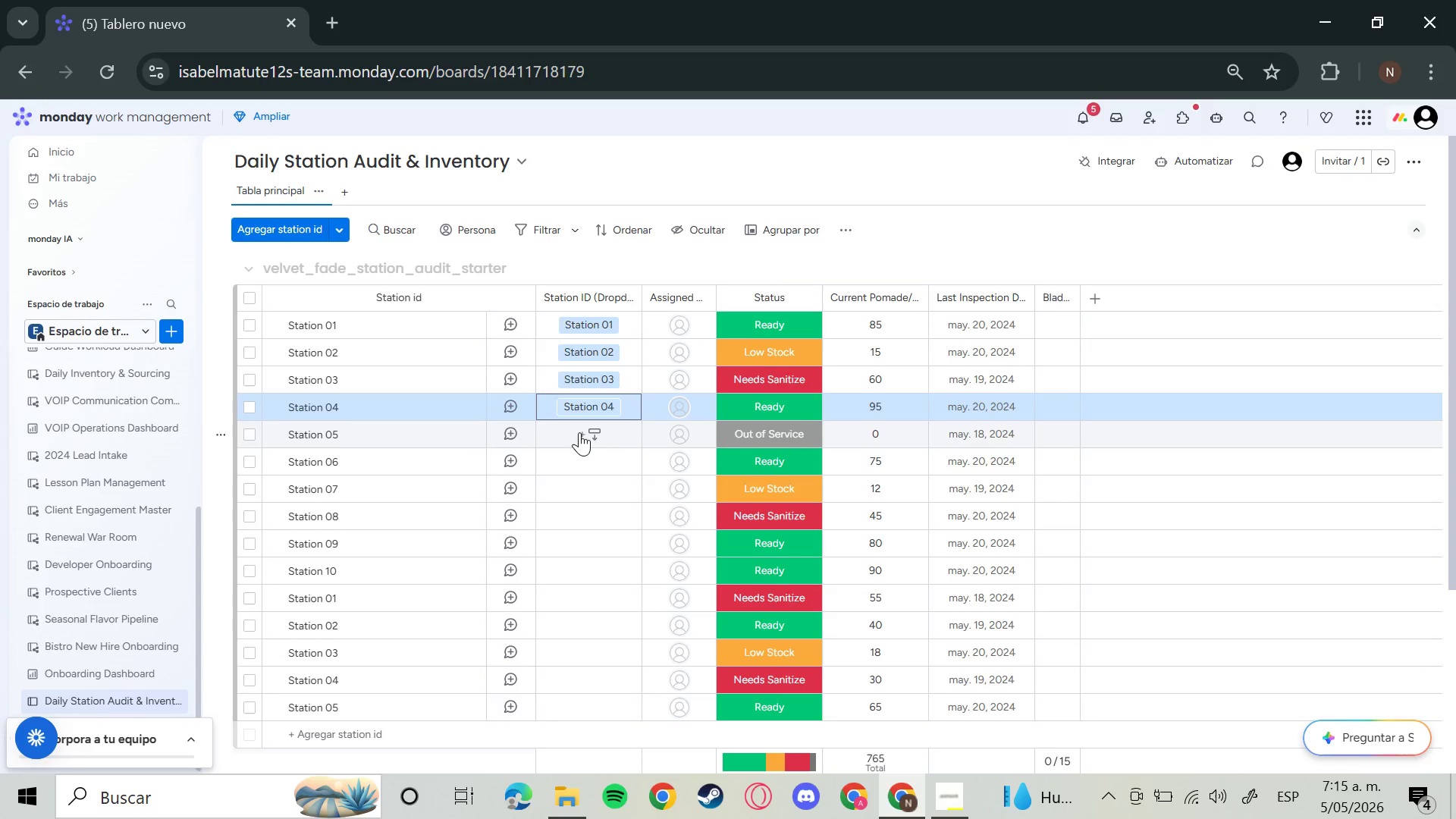 
left_click([579, 432])
 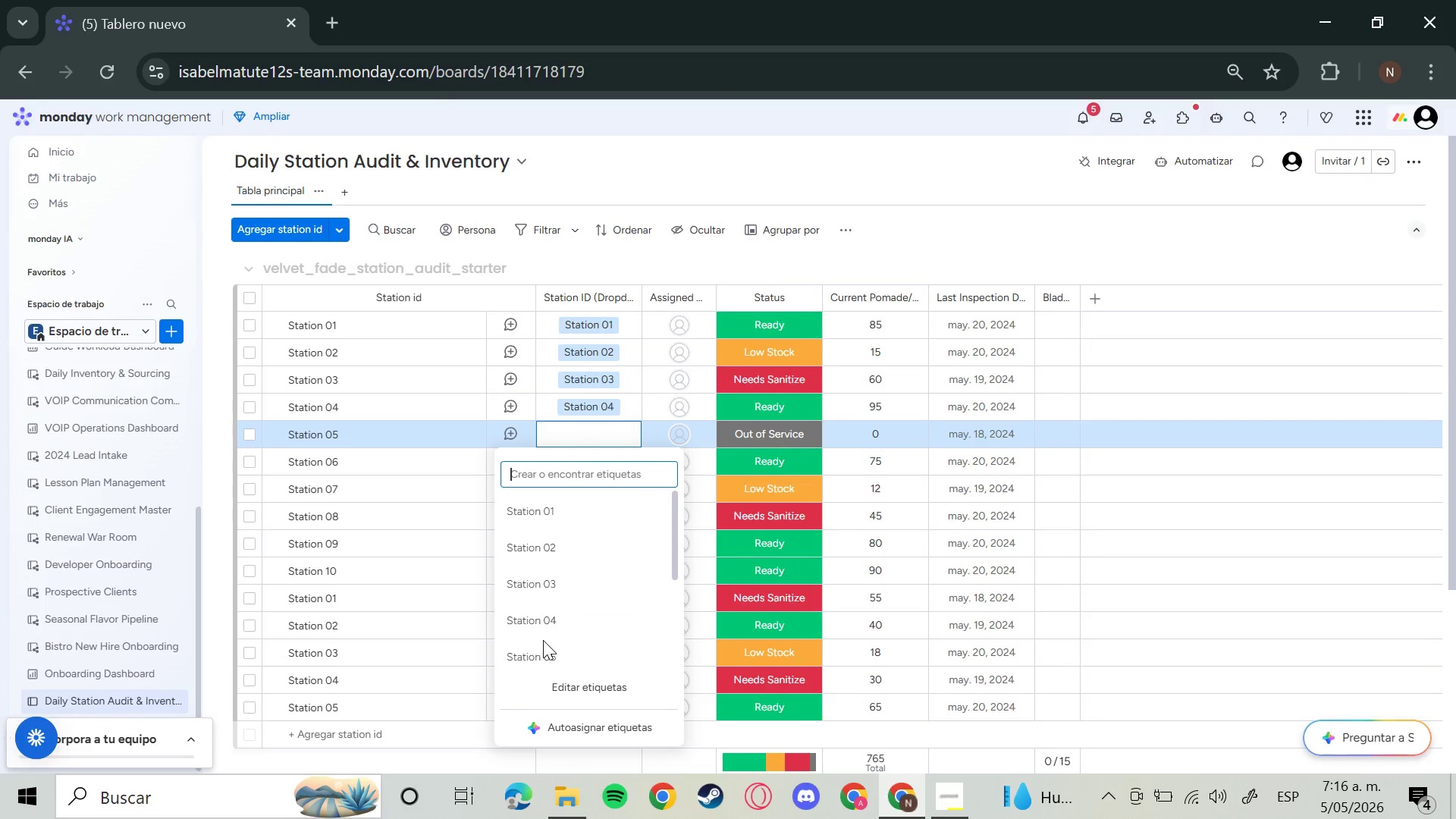 
left_click([546, 653])
 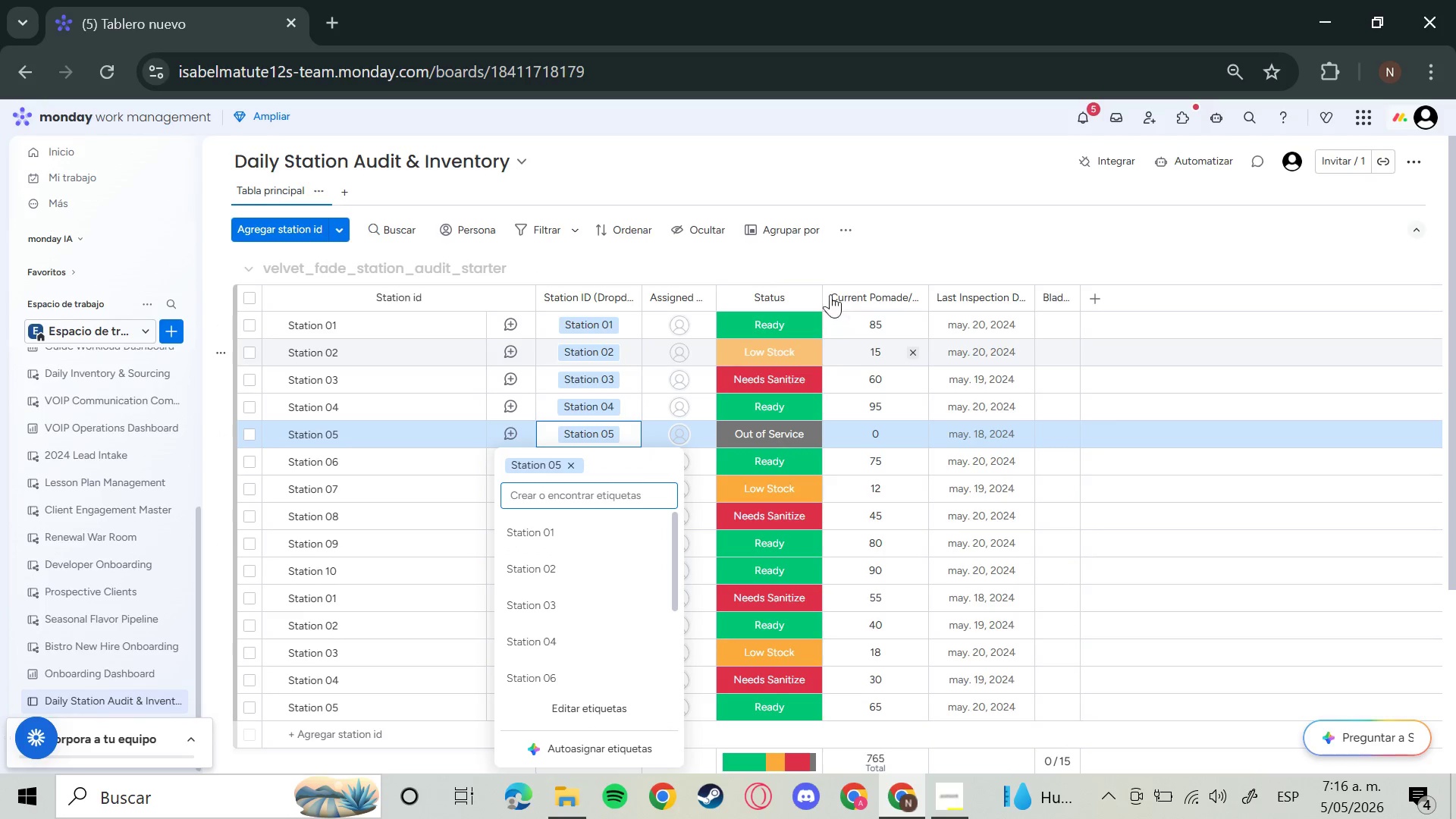 
left_click([770, 259])
 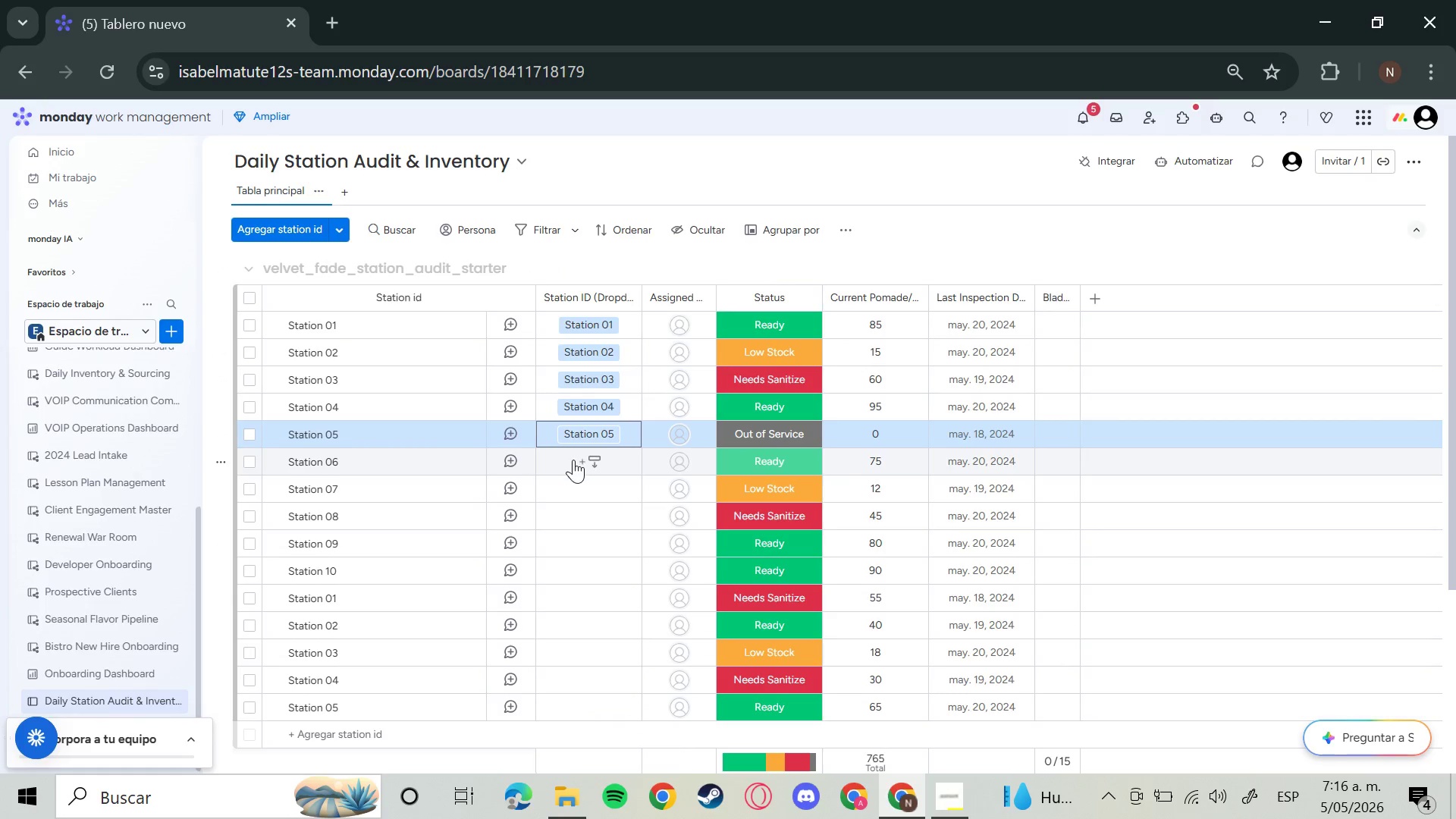 
left_click([573, 460])
 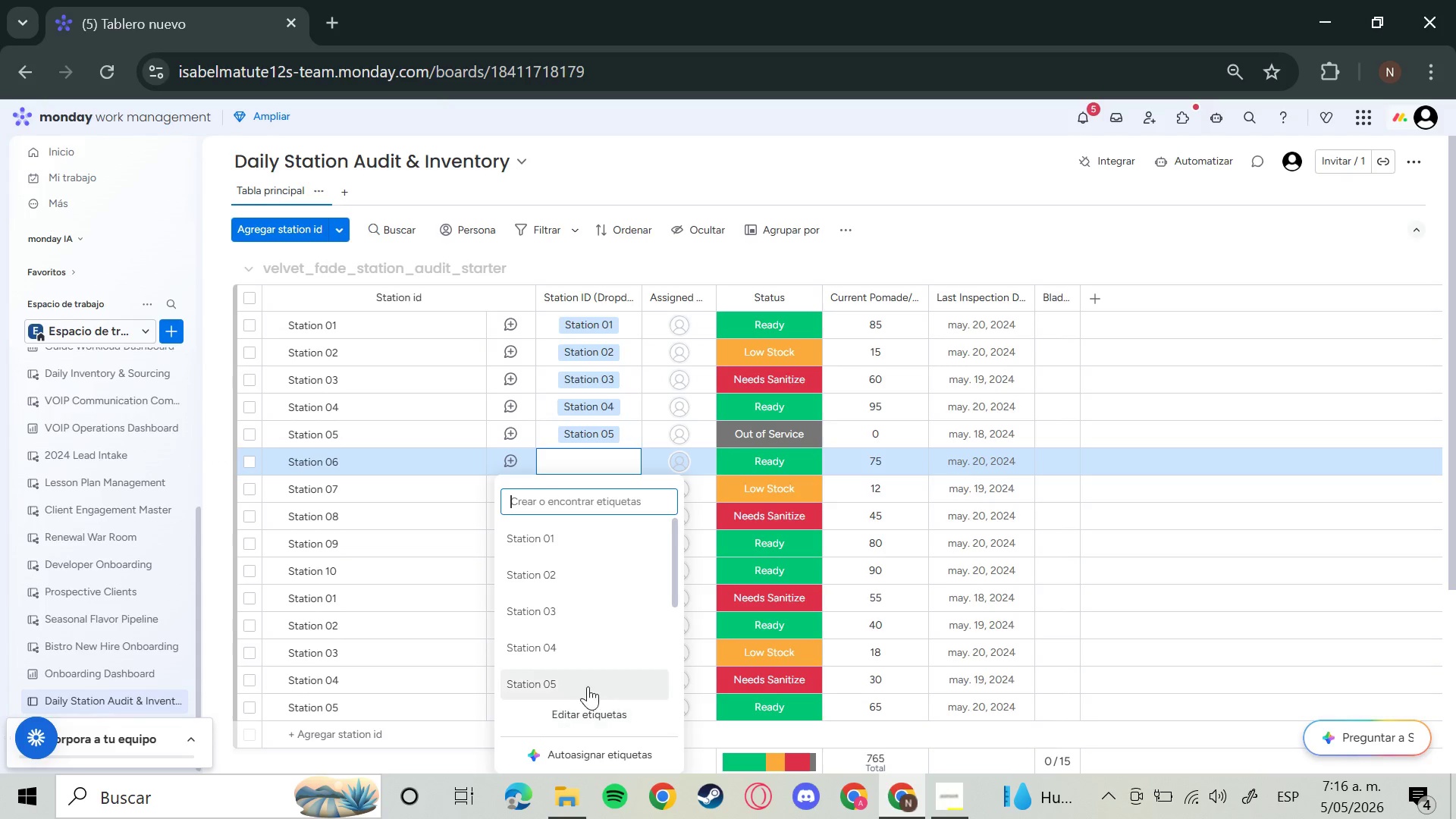 
scroll: coordinate [590, 682], scroll_direction: down, amount: 1.0
 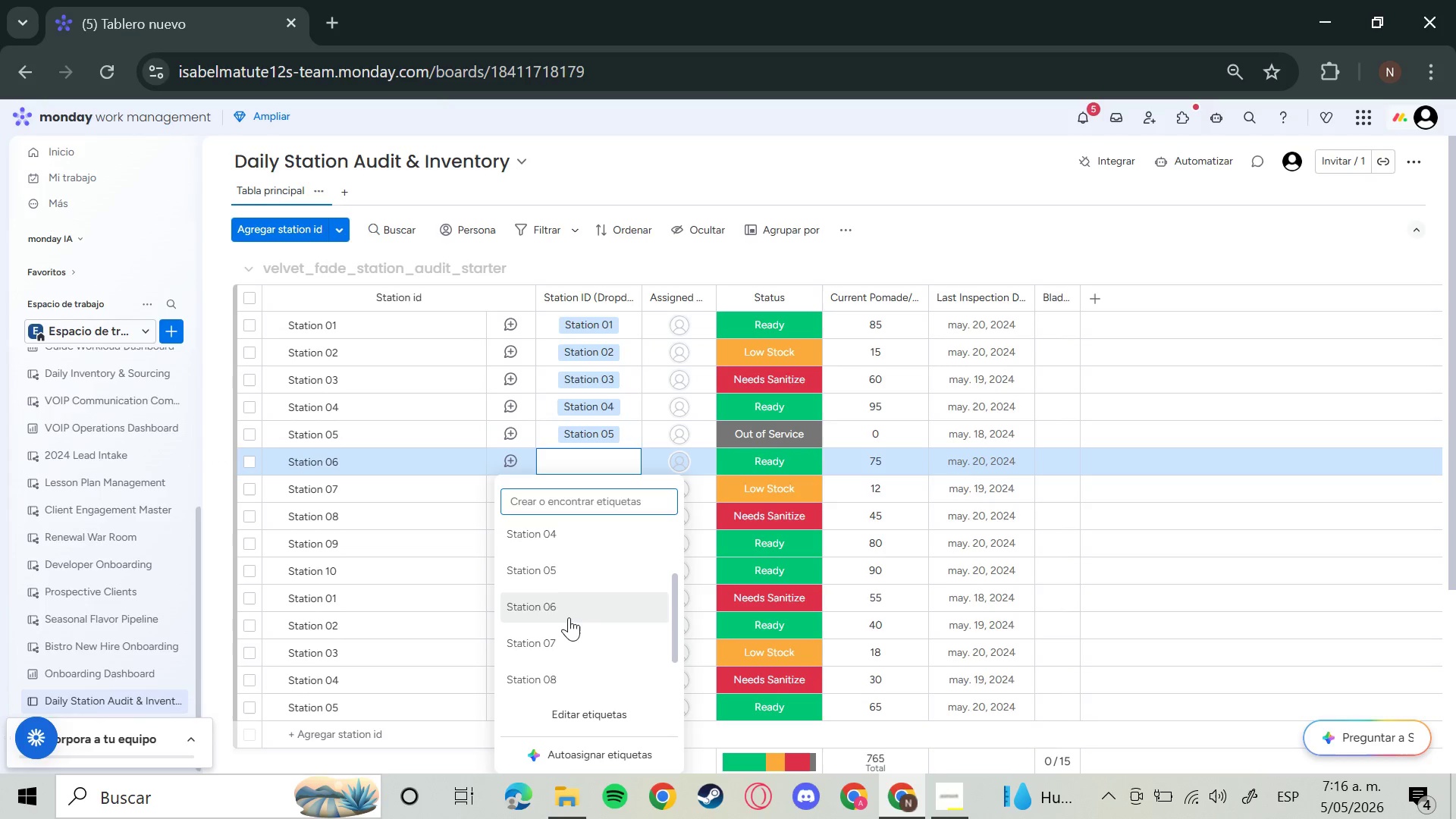 
left_click([569, 617])
 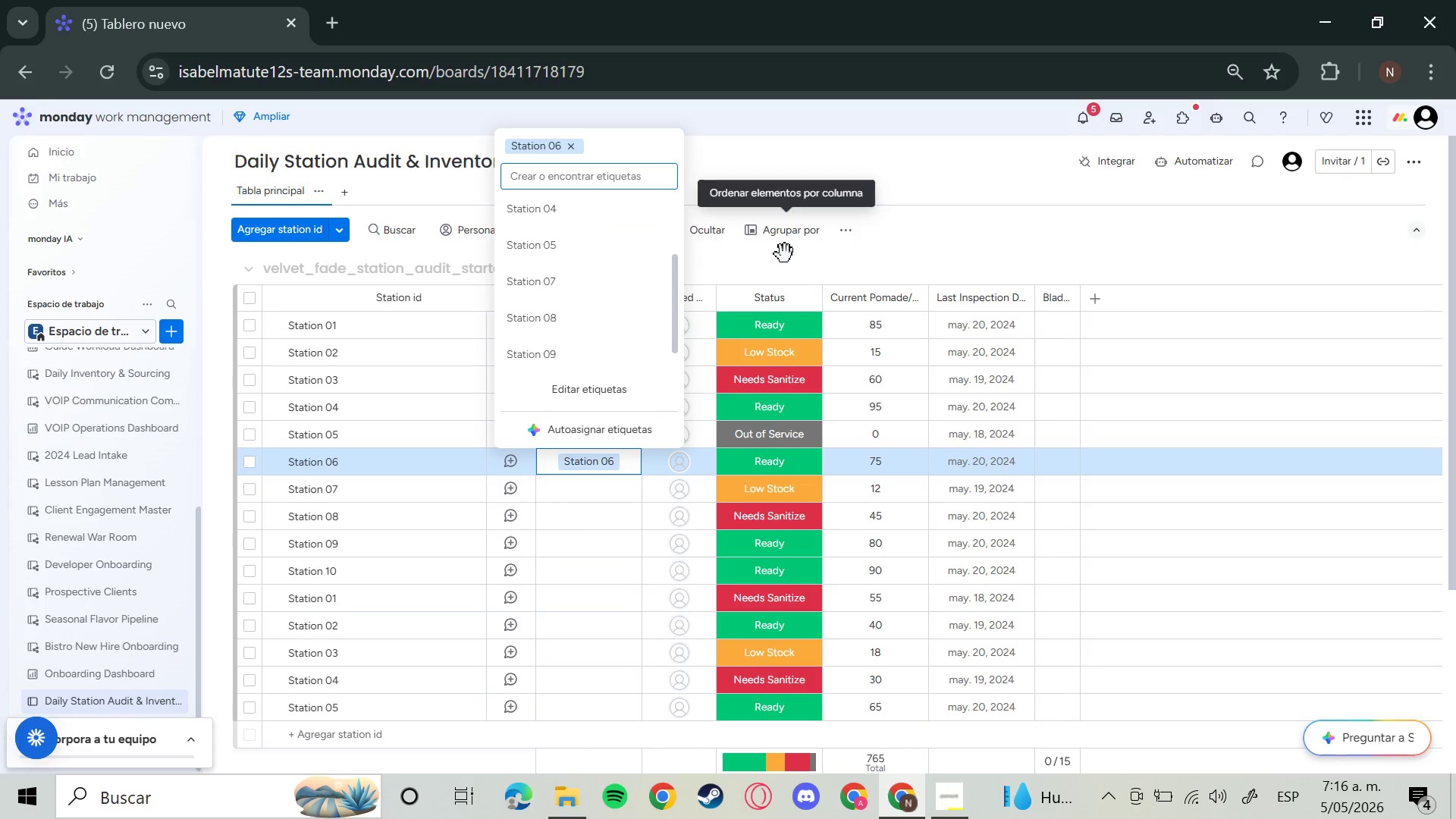 
left_click([785, 254])
 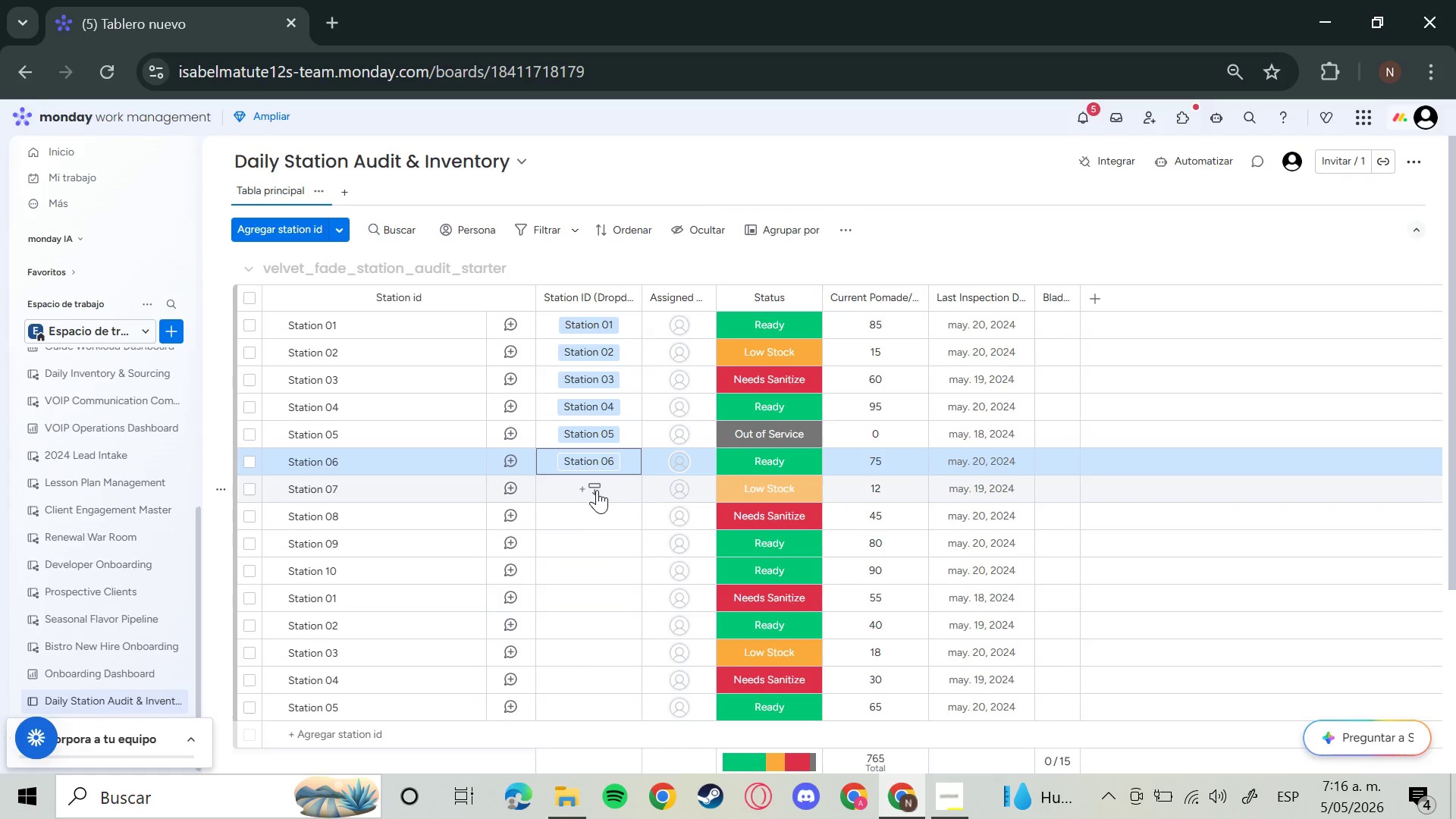 
left_click([597, 490])
 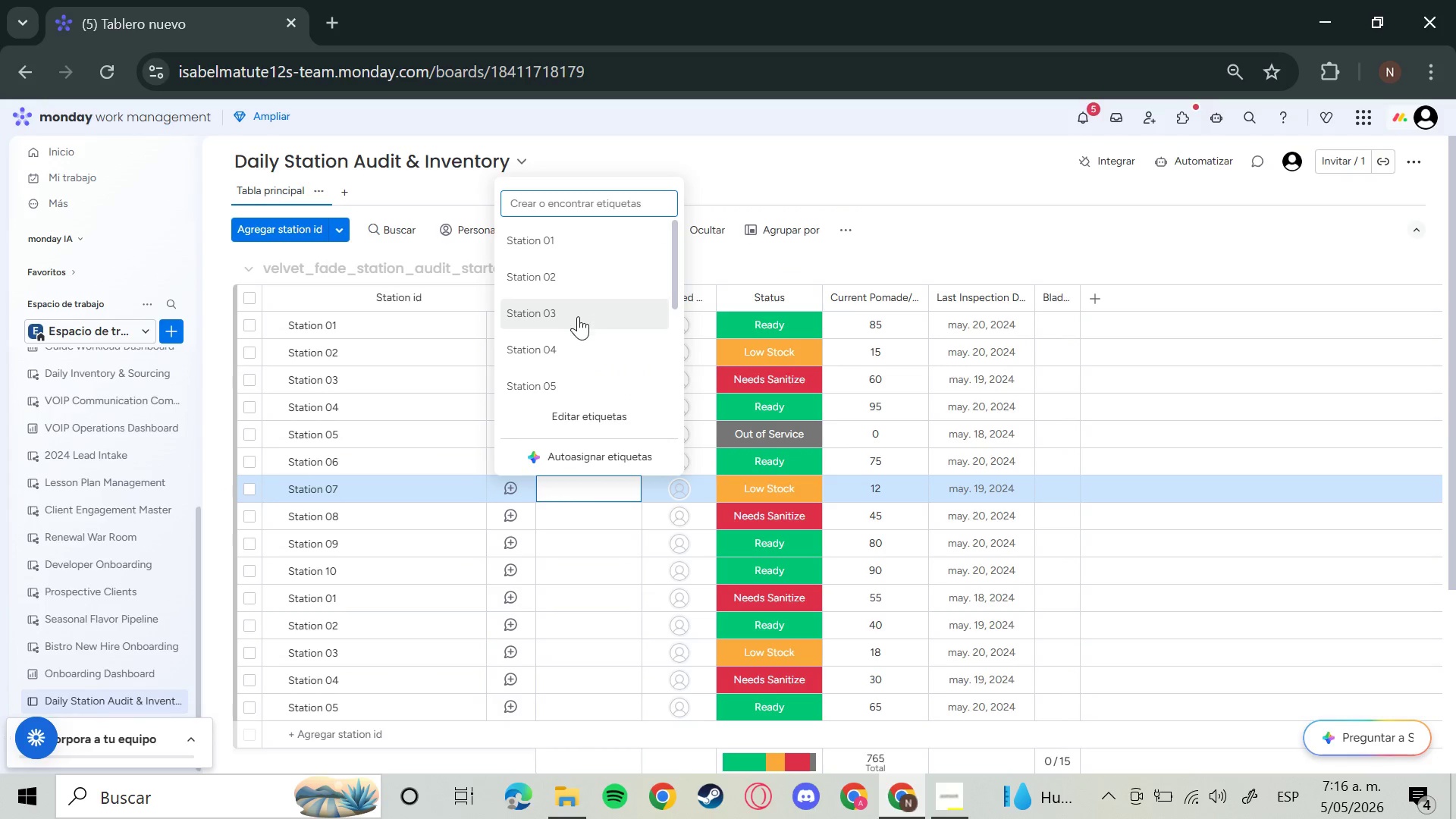 
scroll: coordinate [578, 316], scroll_direction: down, amount: 1.0
 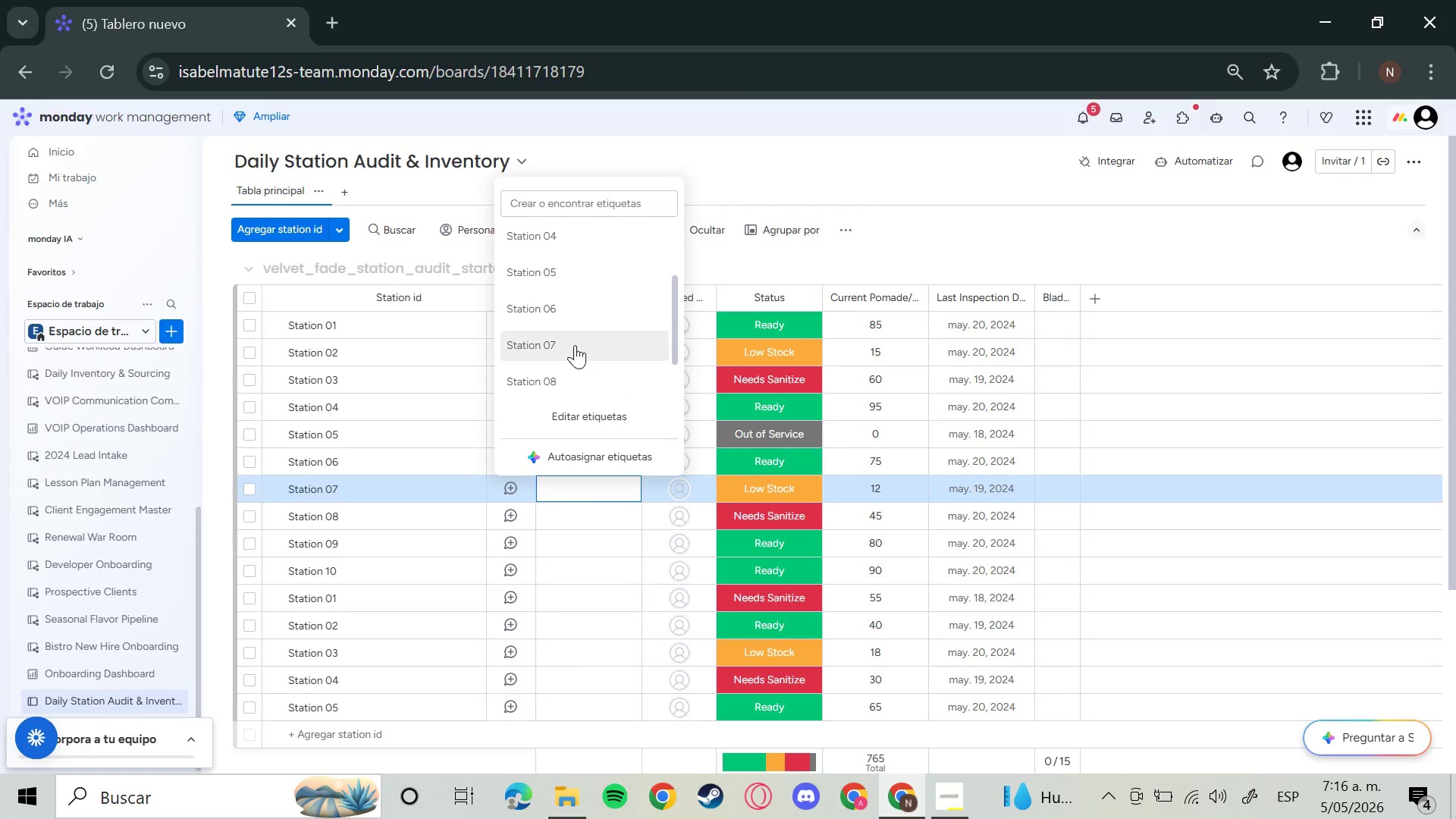 
left_click([575, 345])
 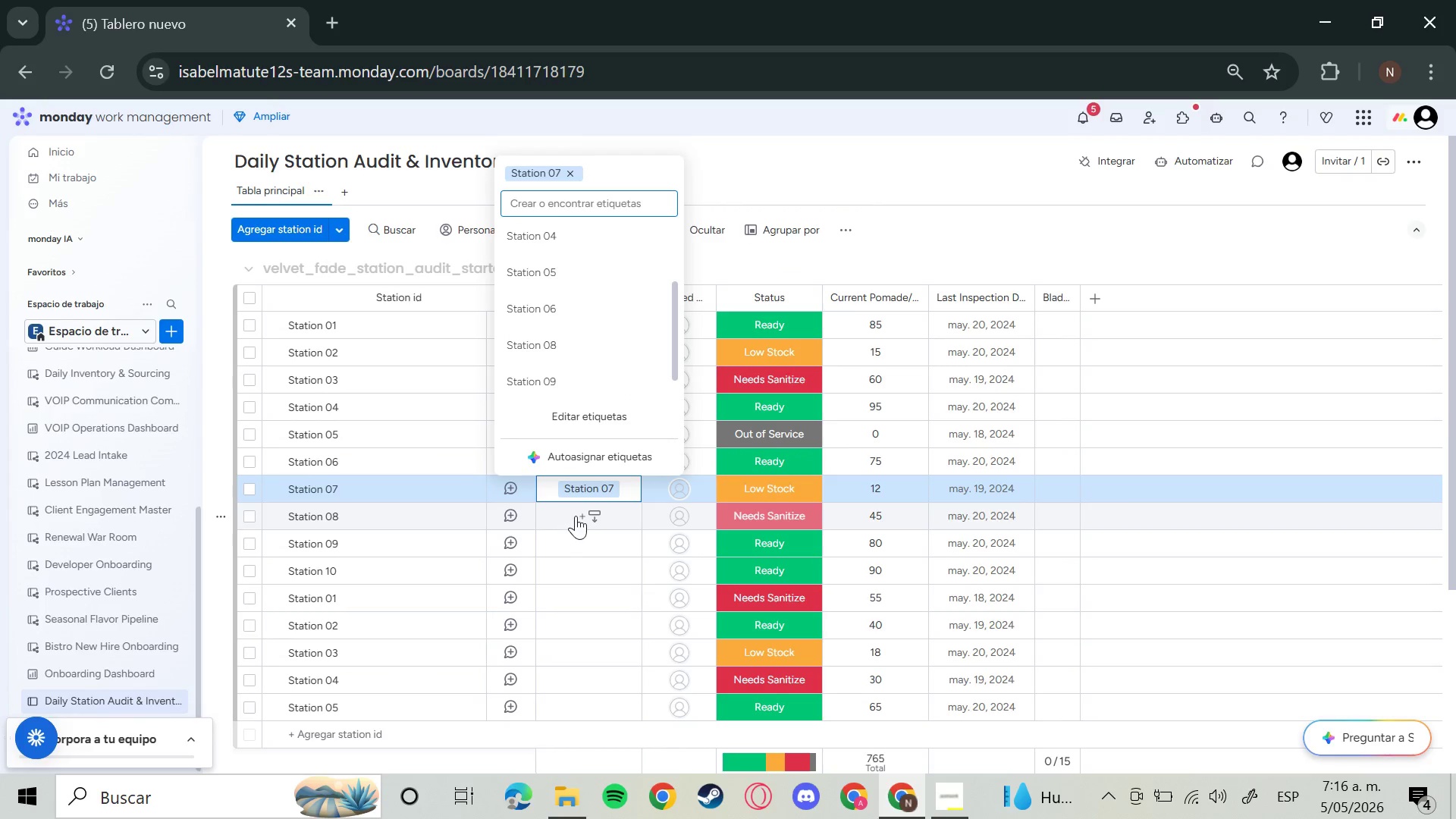 
left_click([576, 515])
 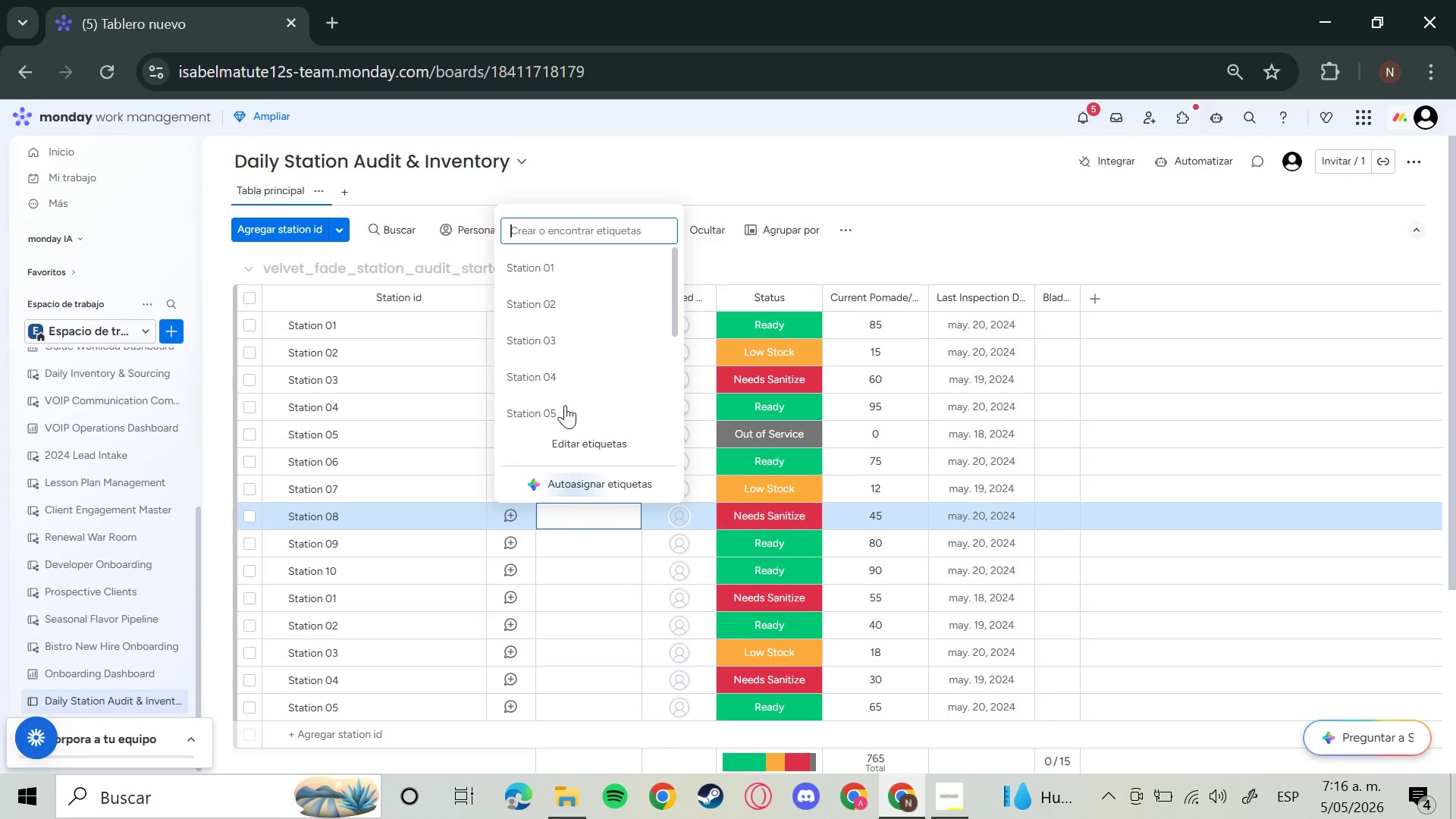 
scroll: coordinate [565, 404], scroll_direction: down, amount: 2.0
 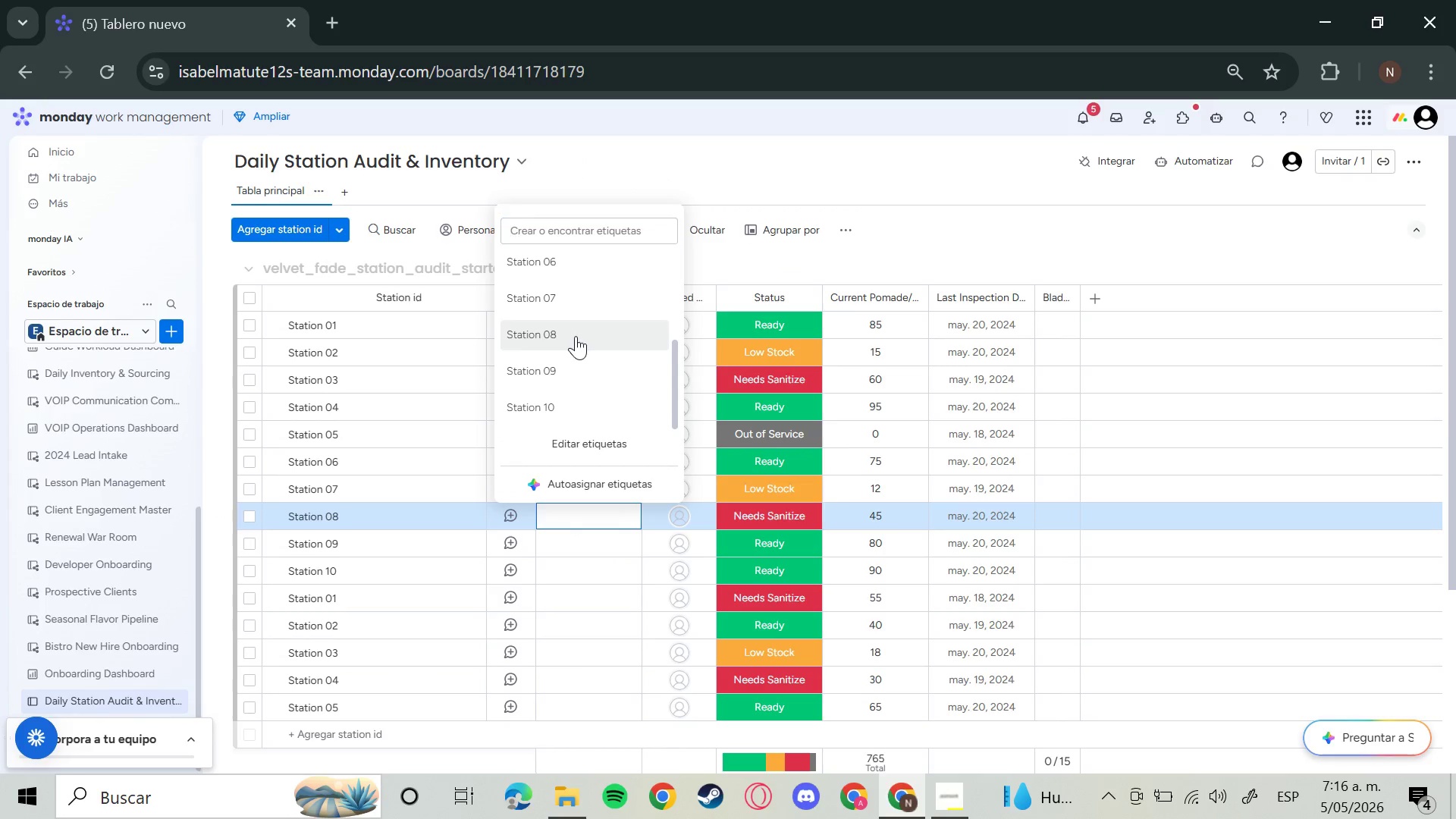 
left_click([576, 336])
 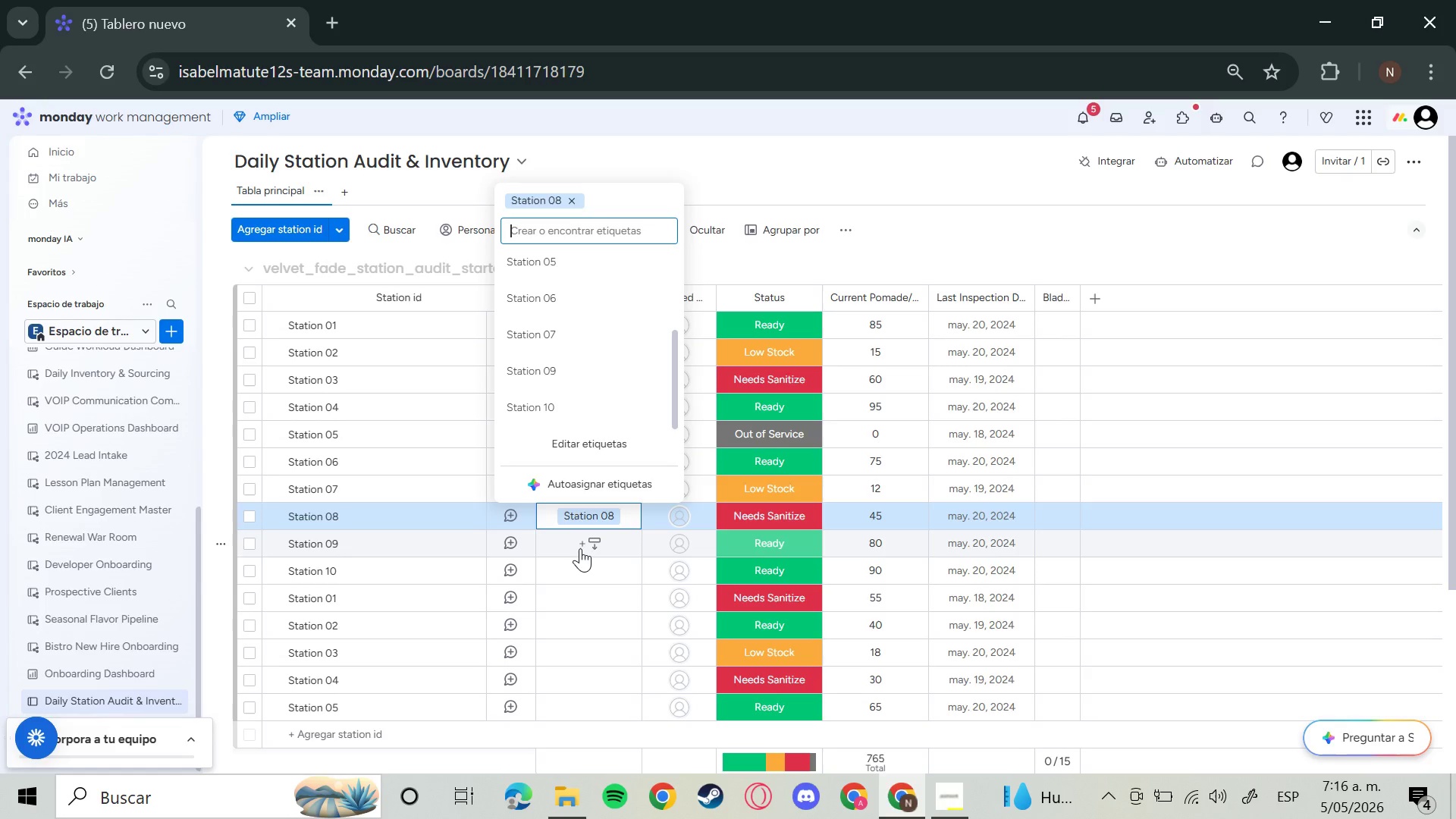 
left_click([580, 548])
 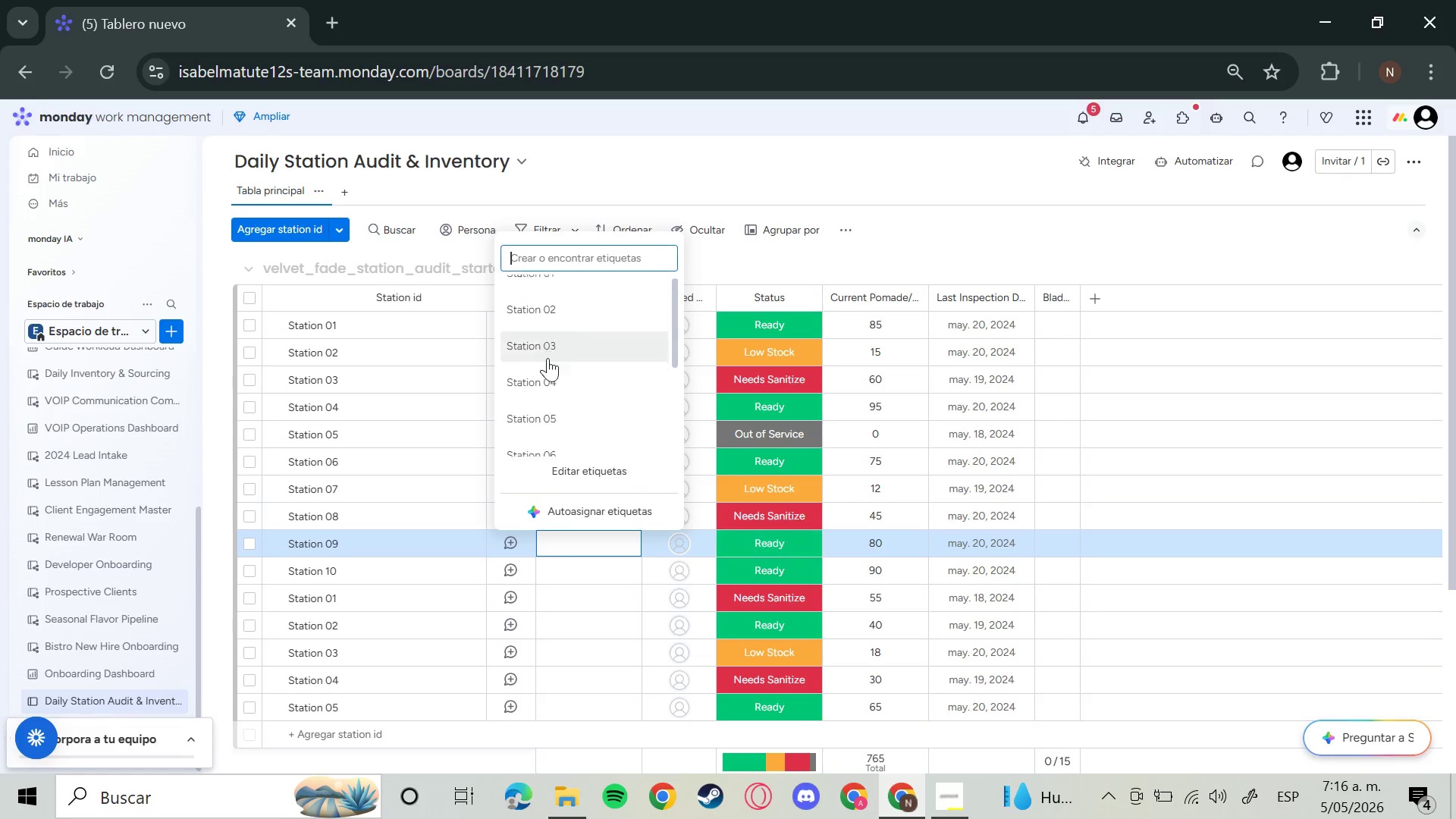 
scroll: coordinate [546, 354], scroll_direction: down, amount: 2.0
 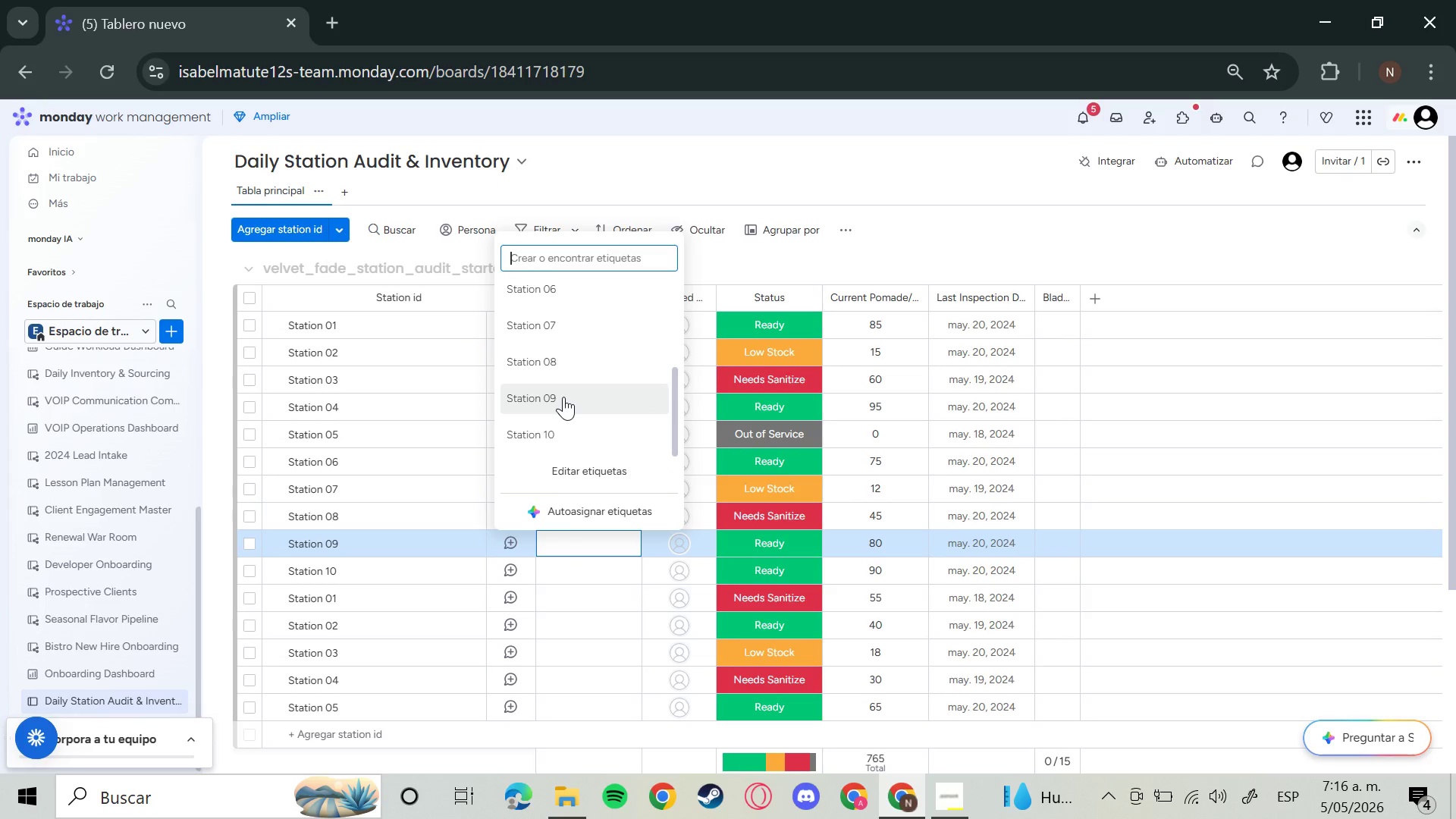 
left_click([563, 397])
 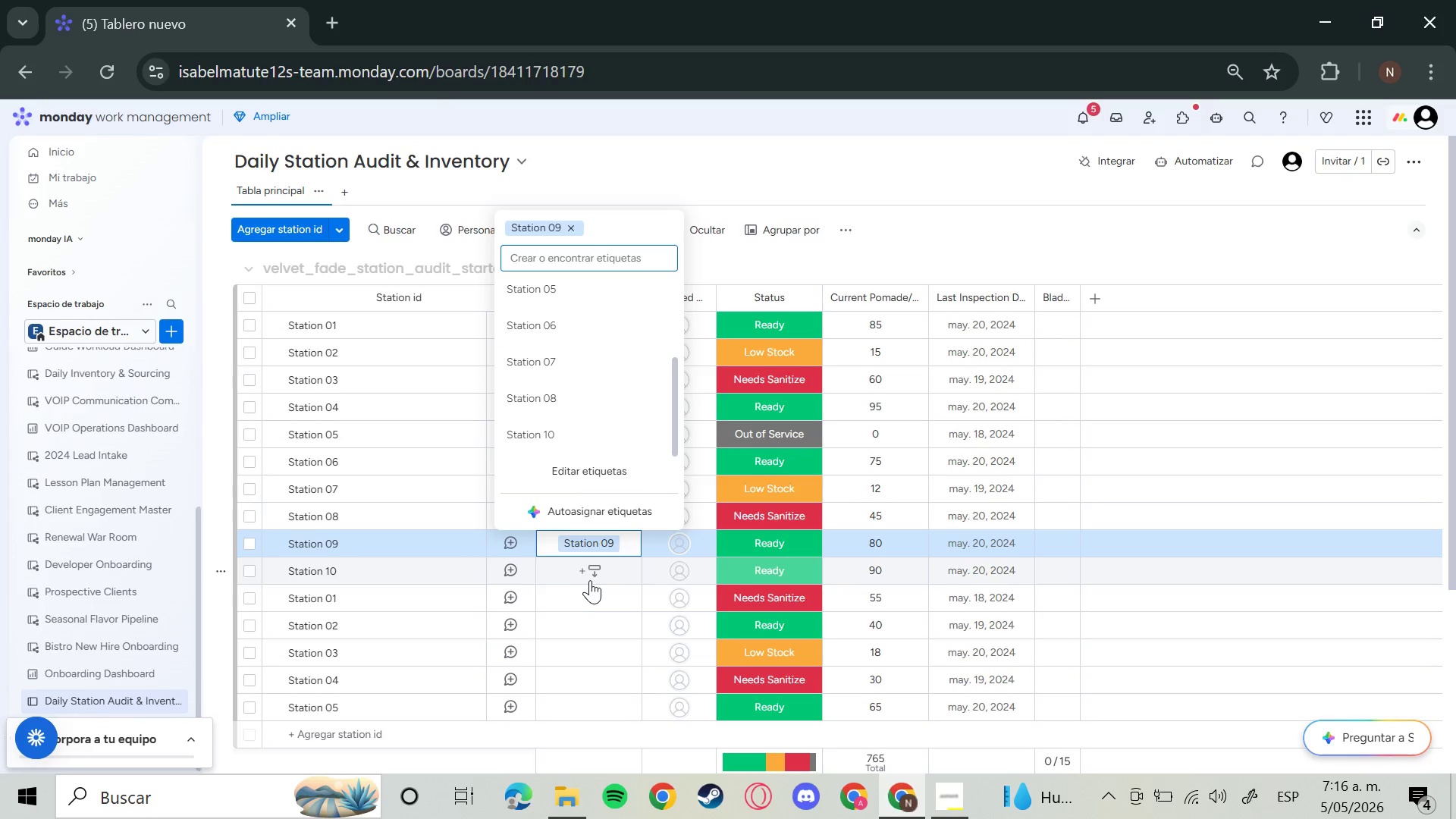 
left_click([593, 575])
 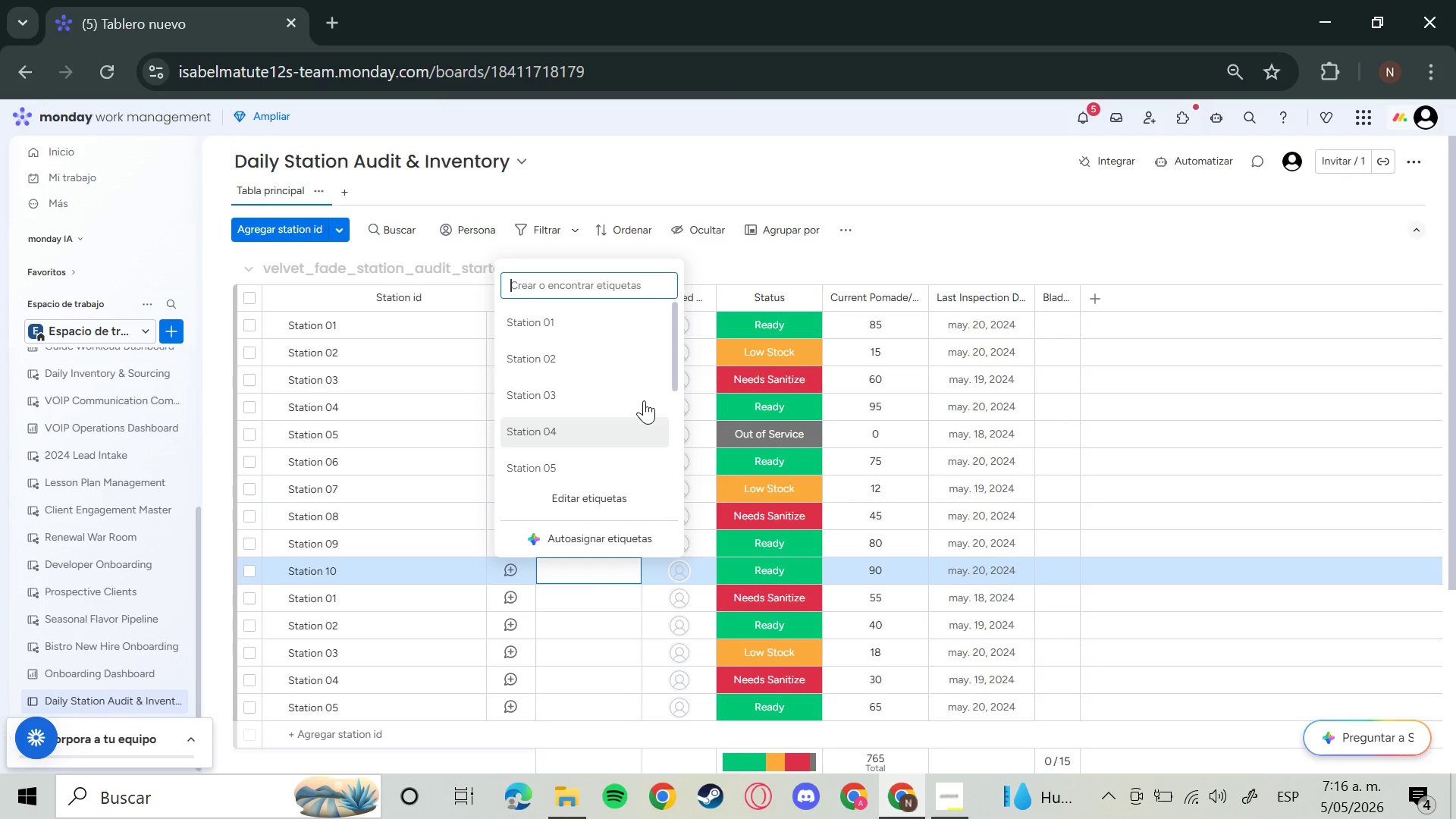 
scroll: coordinate [644, 401], scroll_direction: down, amount: 3.0
 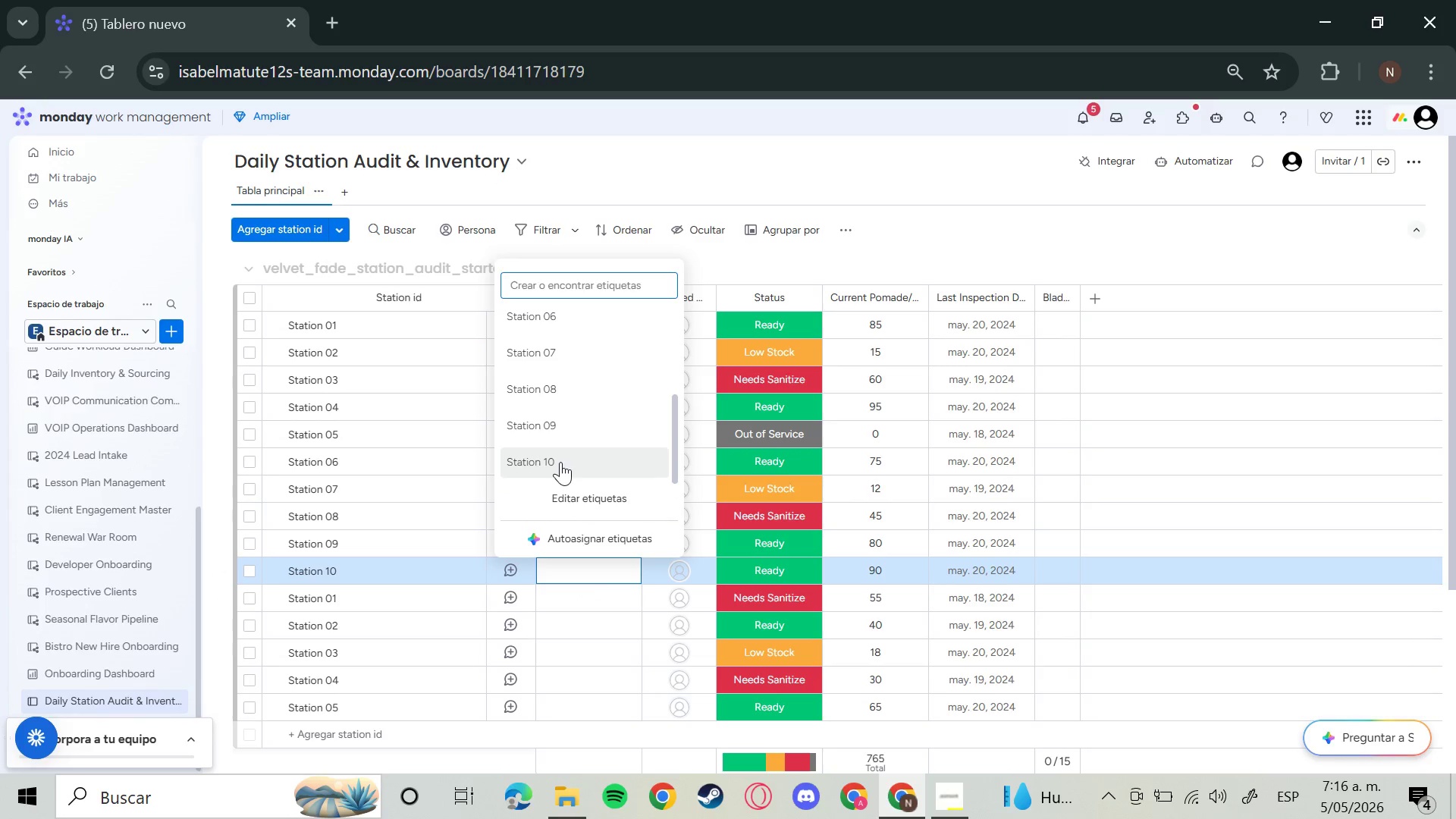 
left_click([560, 462])
 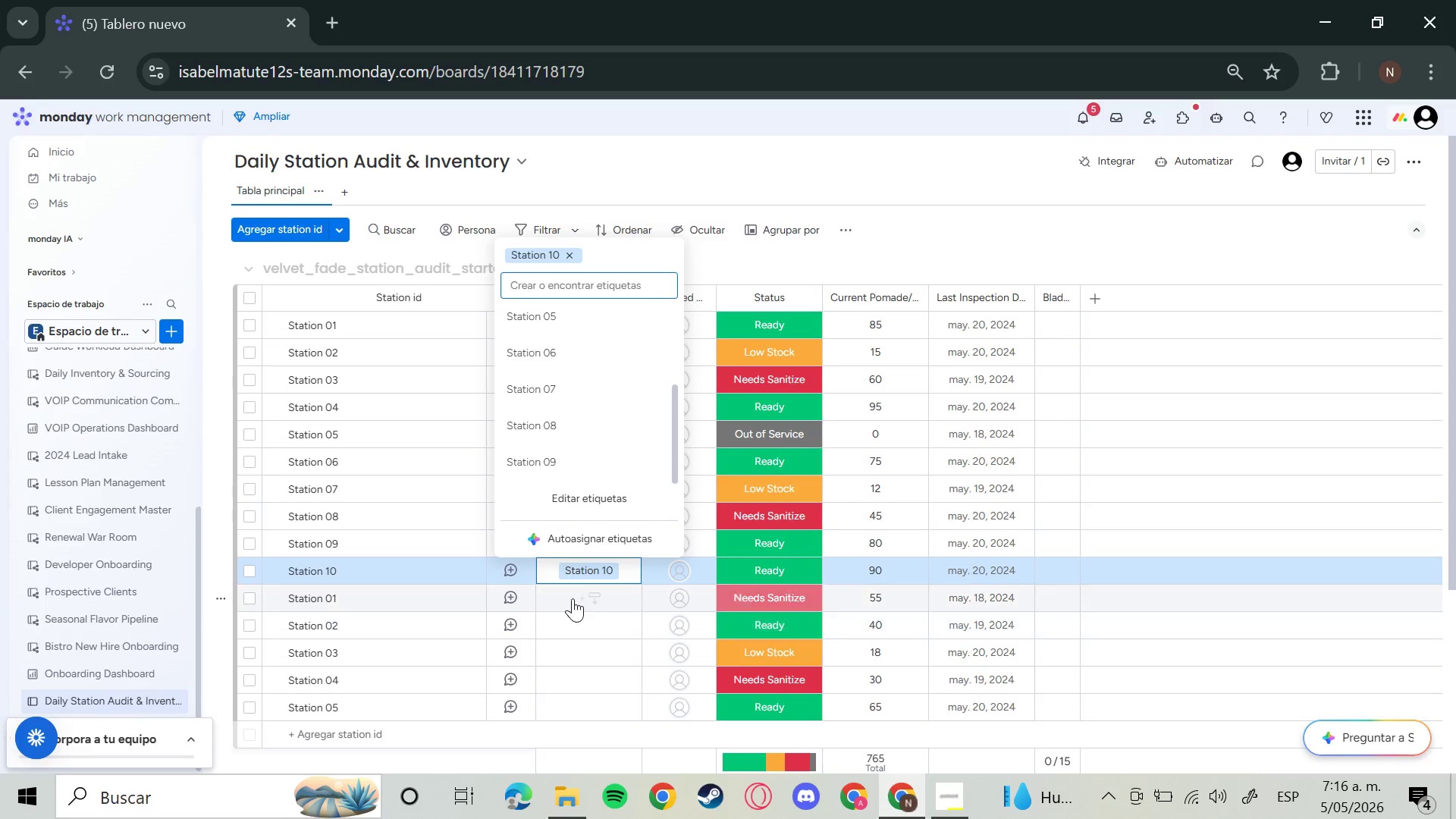 
left_click([573, 598])
 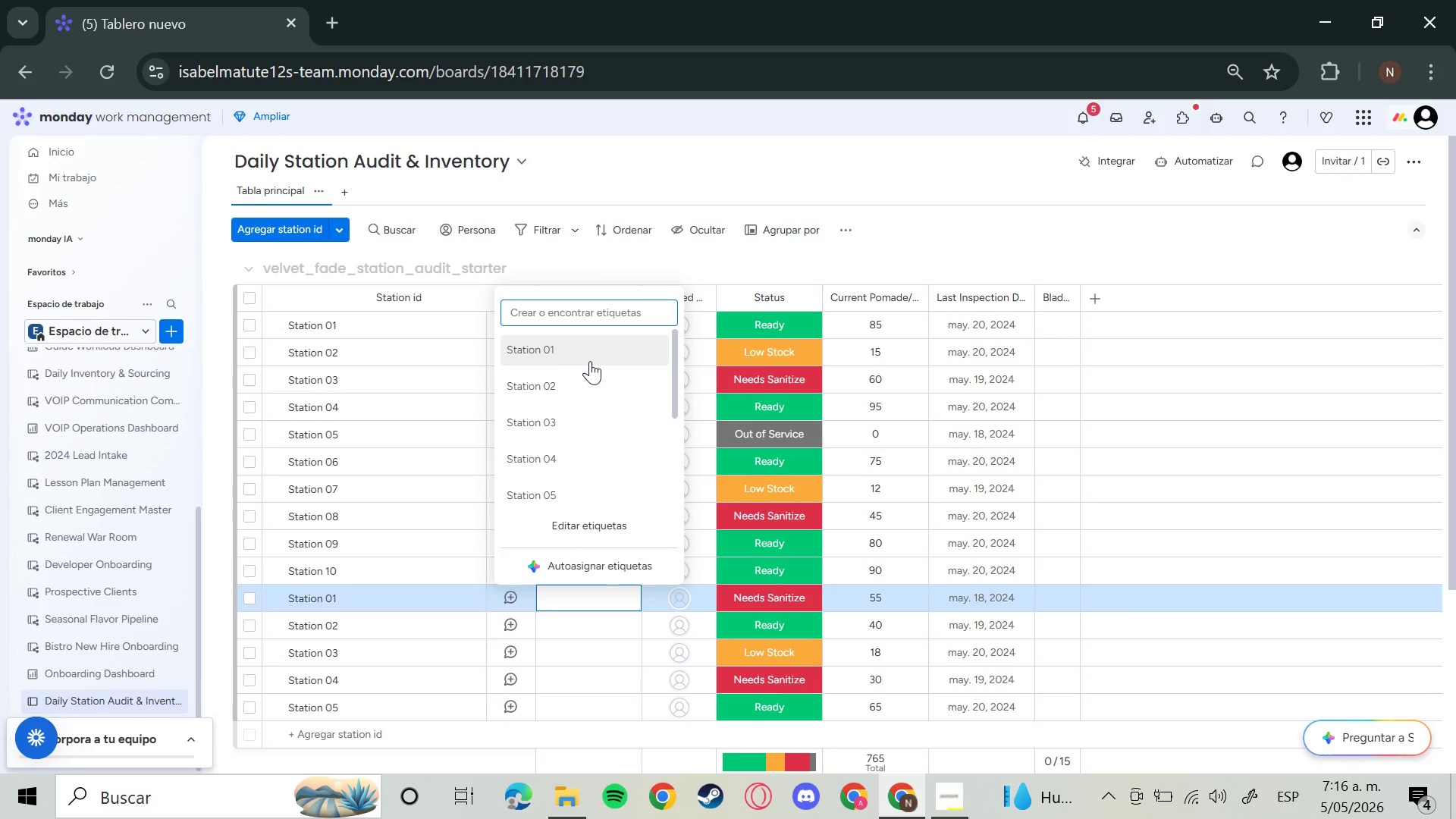 
left_click([590, 361])
 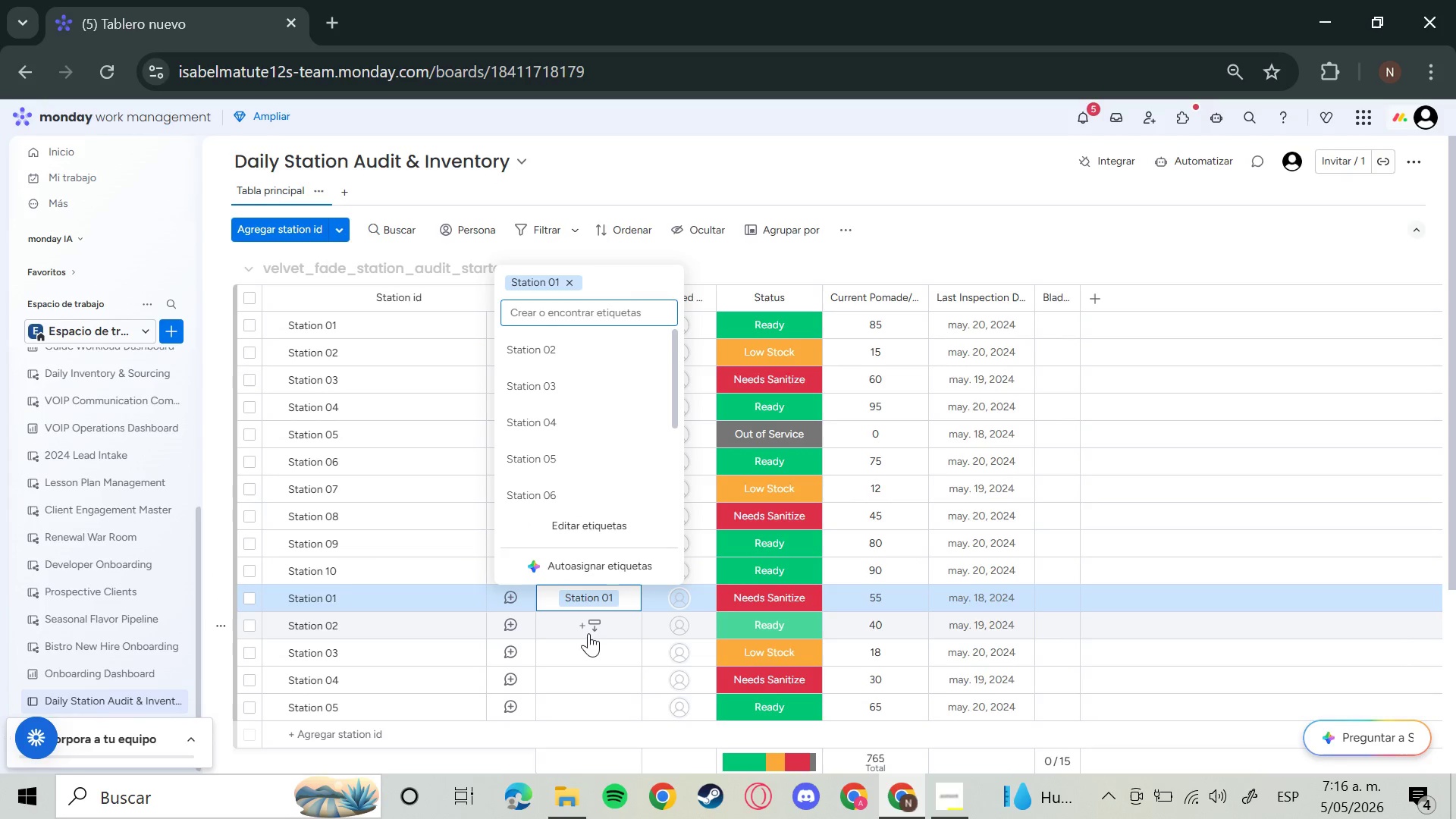 
left_click([588, 633])
 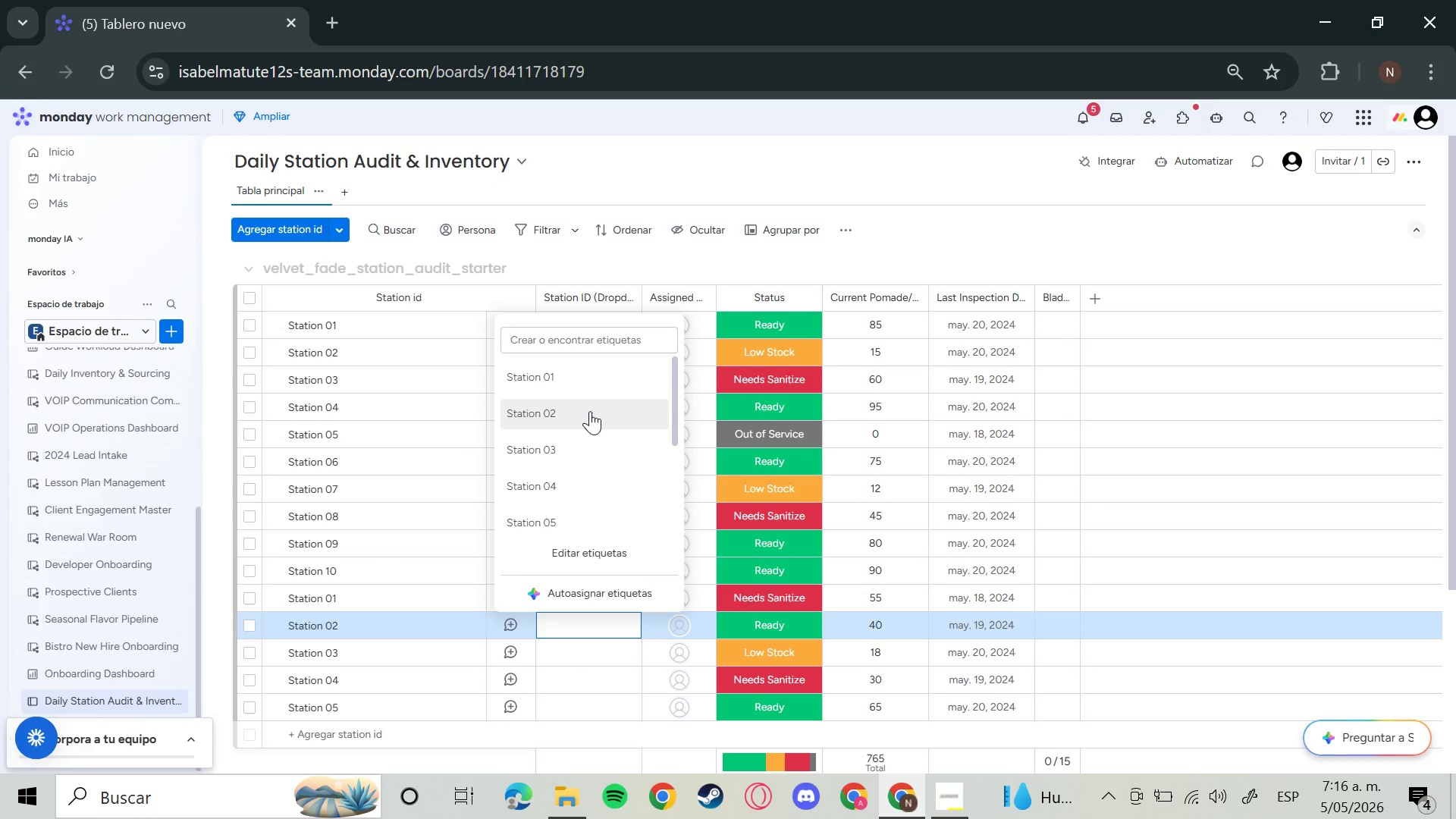 
left_click([590, 411])
 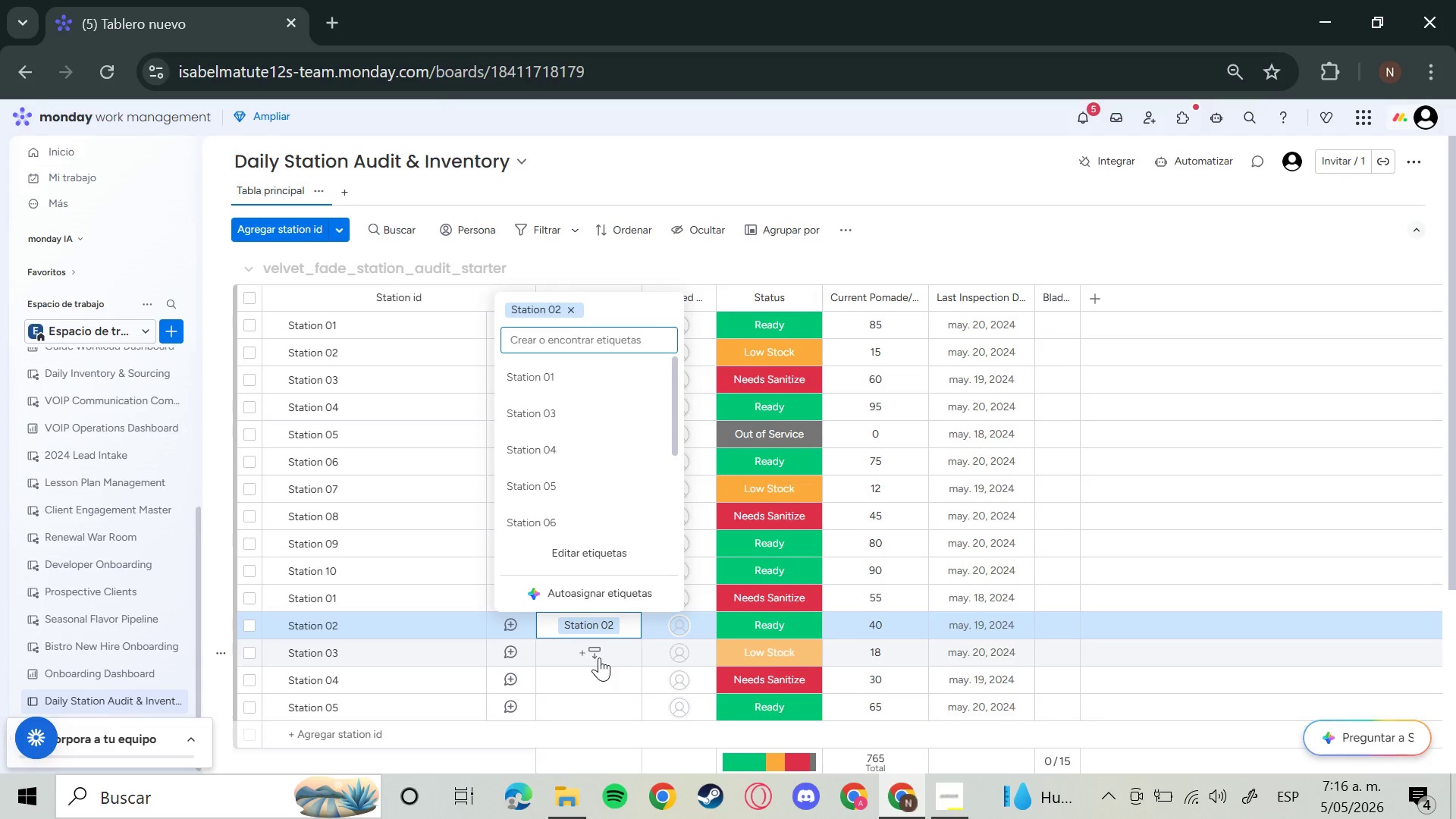 
left_click([599, 657])
 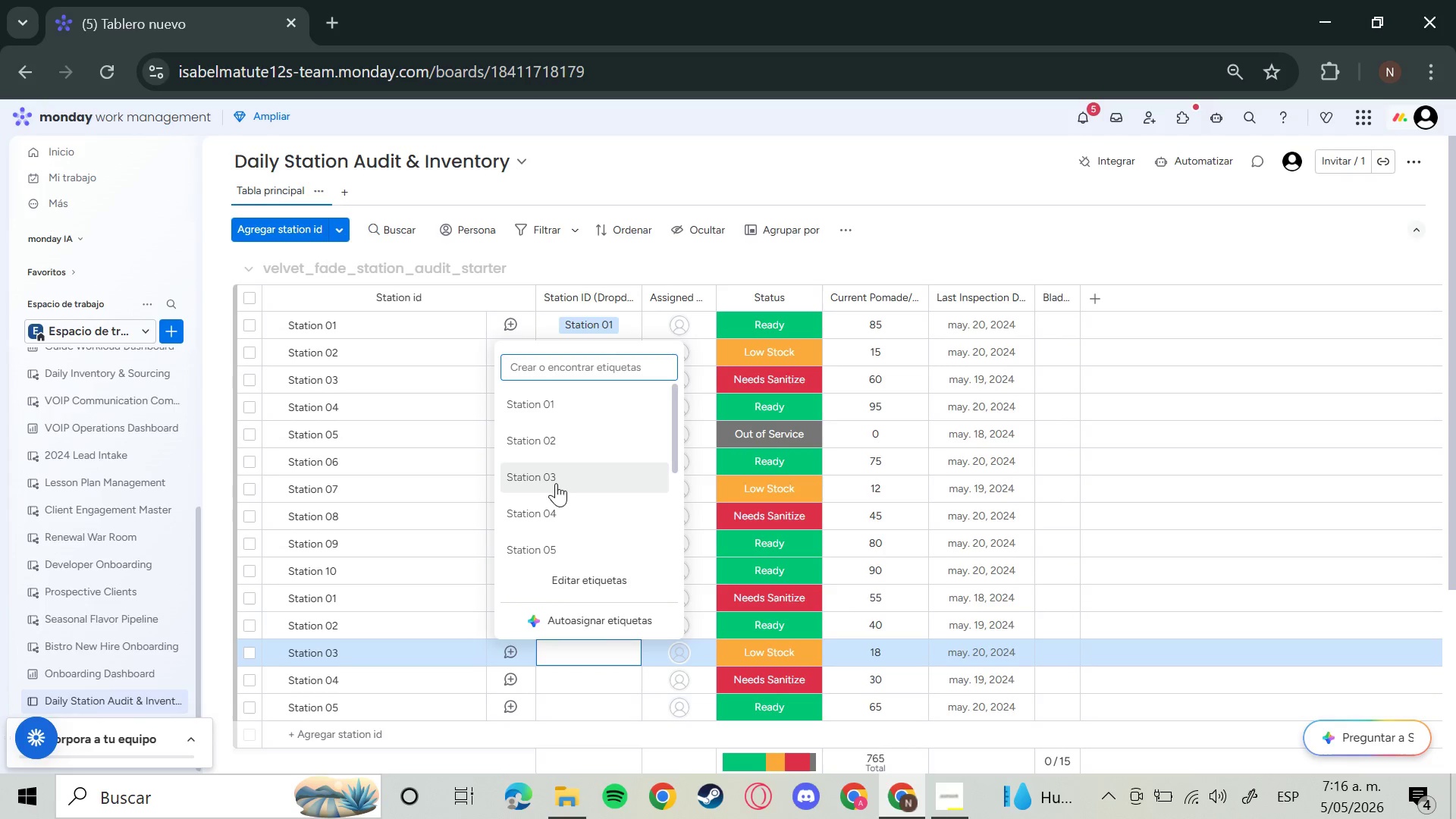 
left_click([556, 483])
 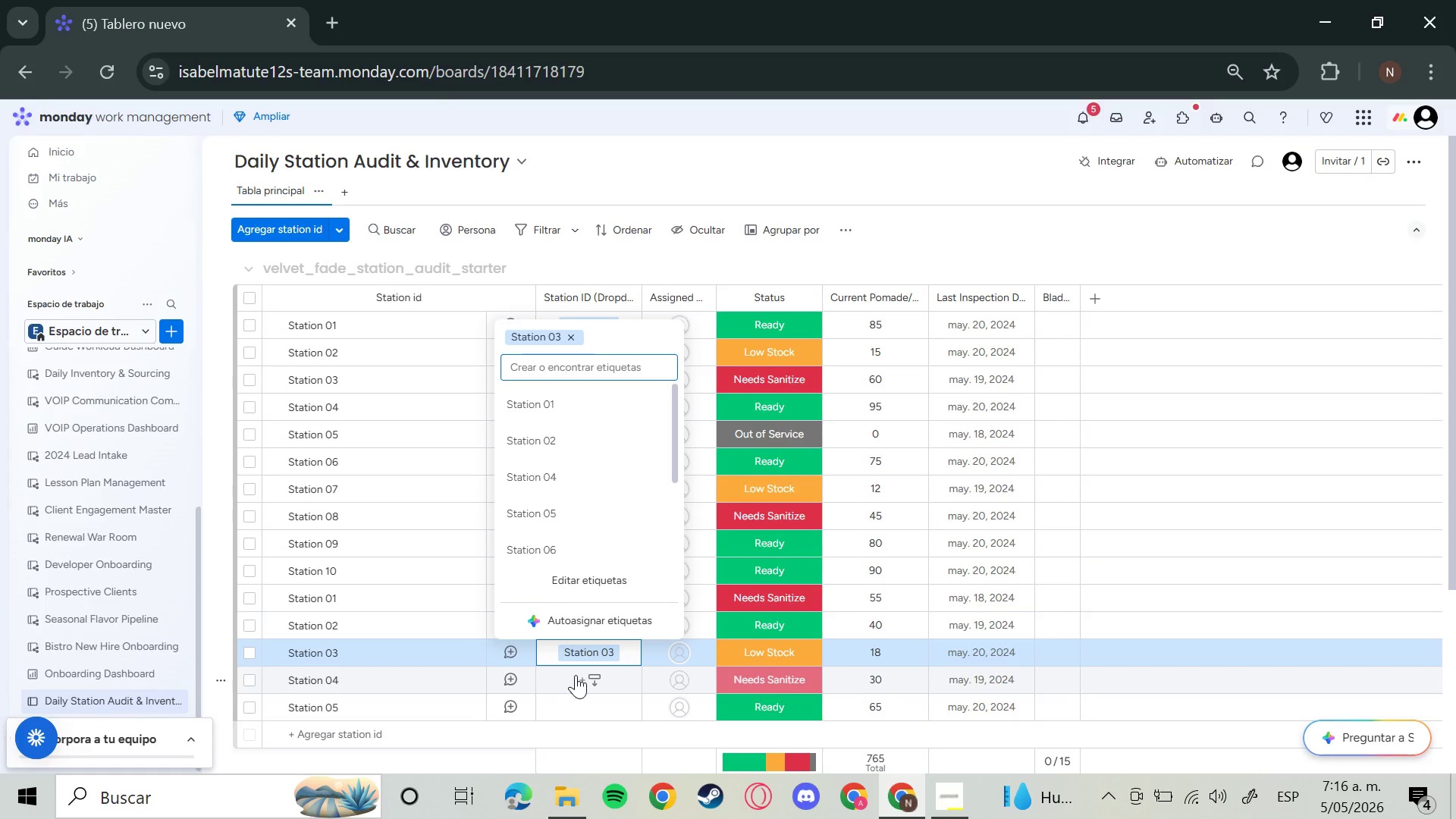 
left_click([576, 675])
 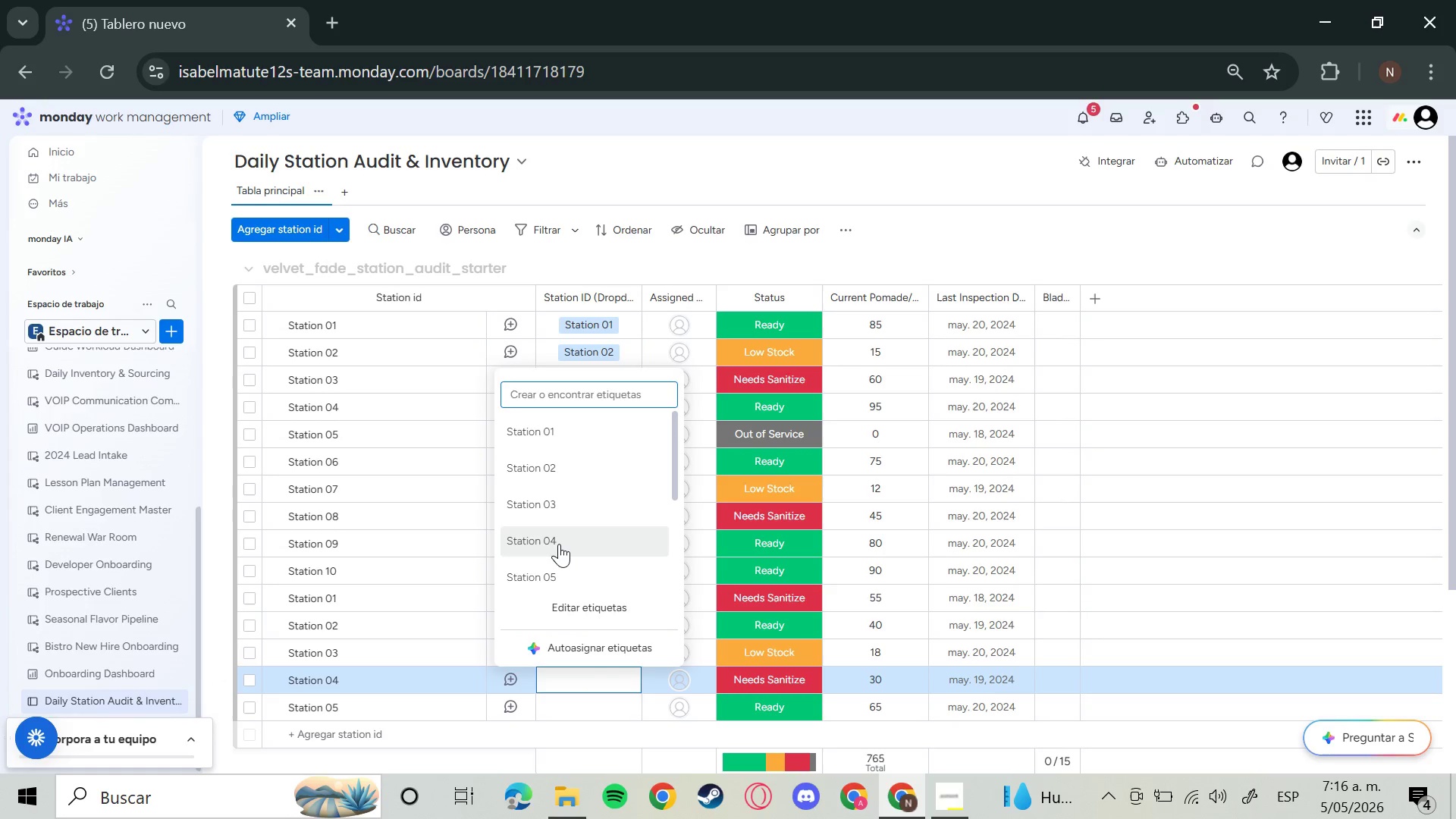 
left_click([559, 544])
 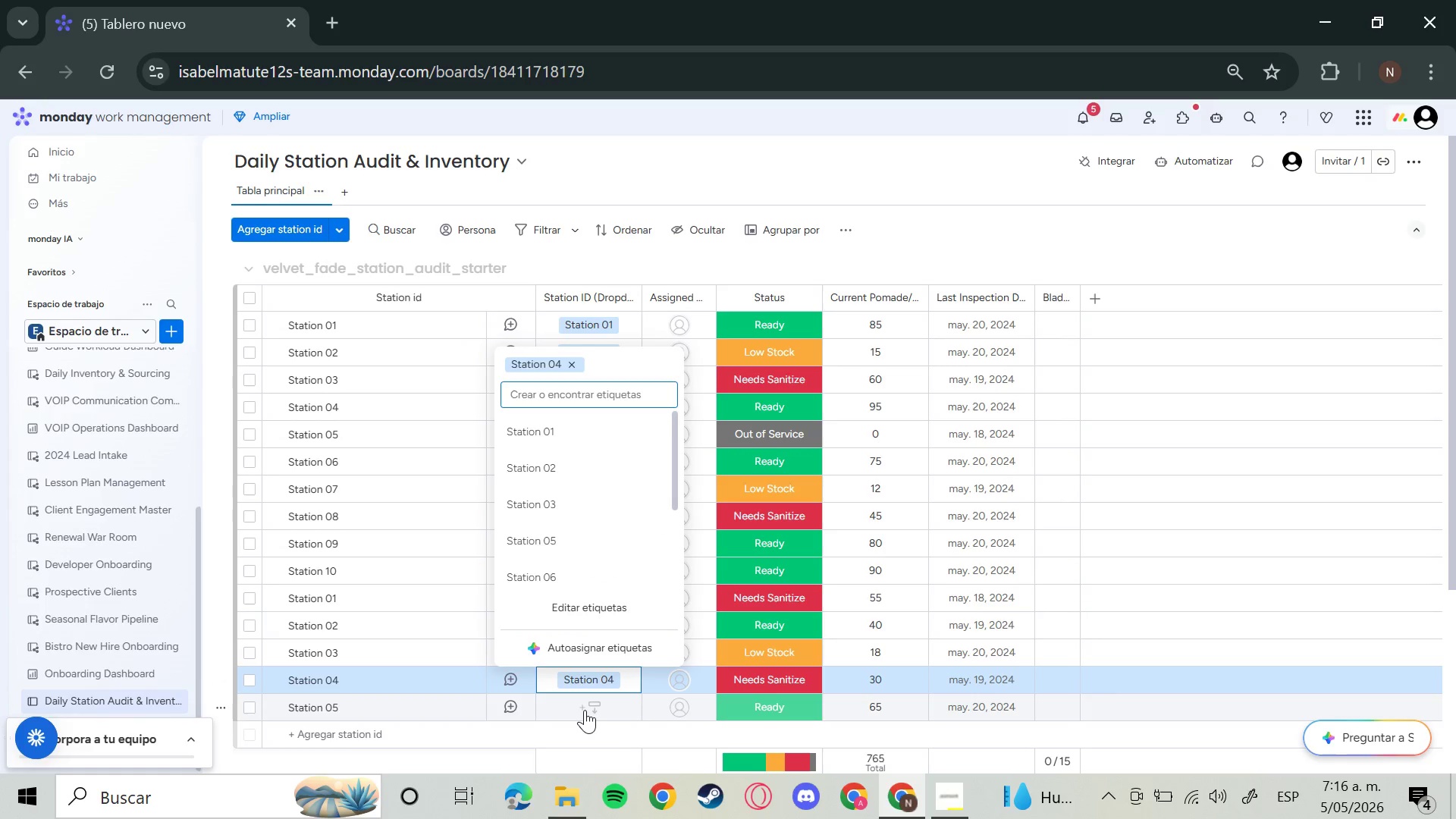 
left_click([585, 710])
 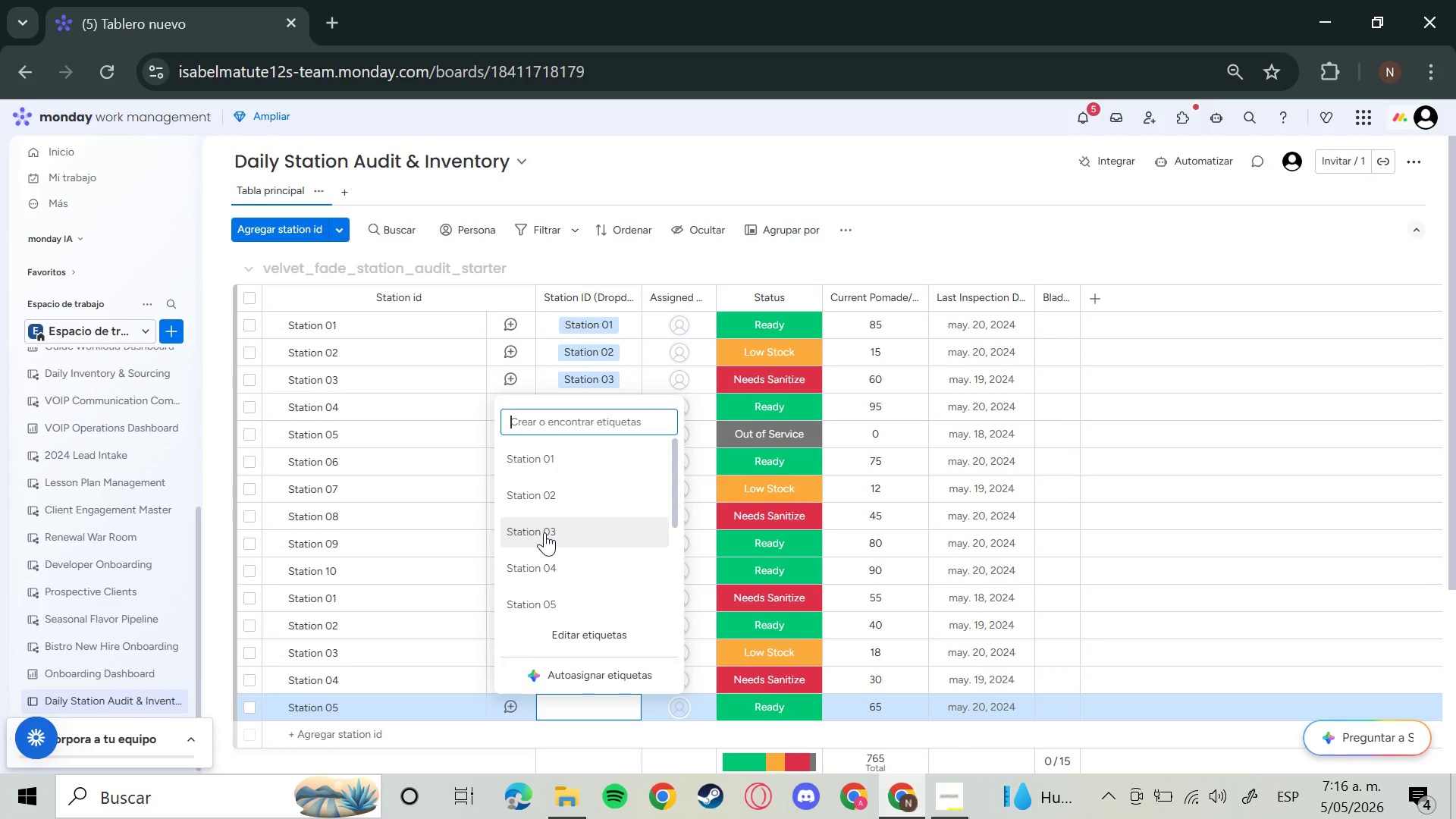 
wait(5.84)
 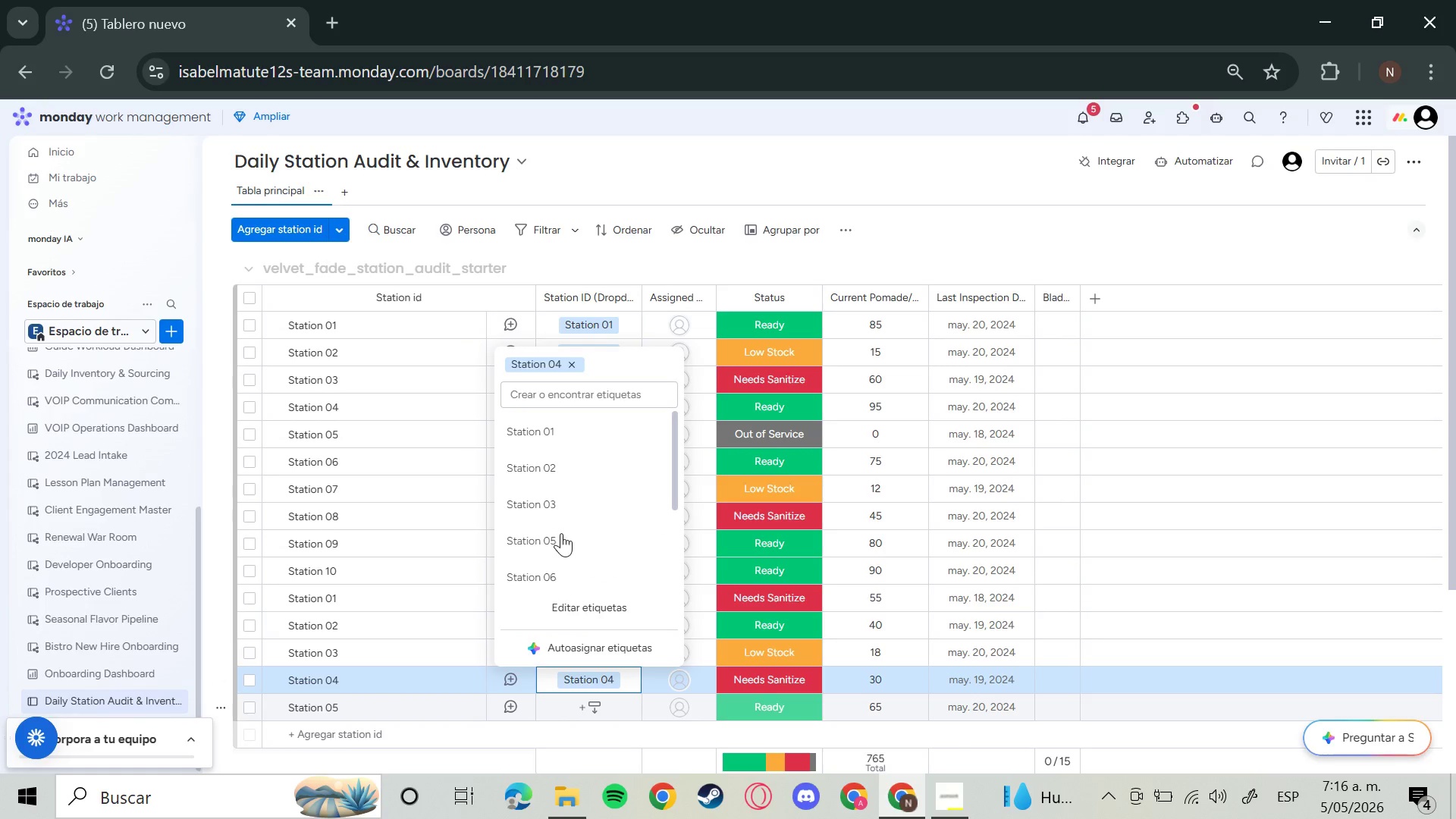 
left_click([565, 603])
 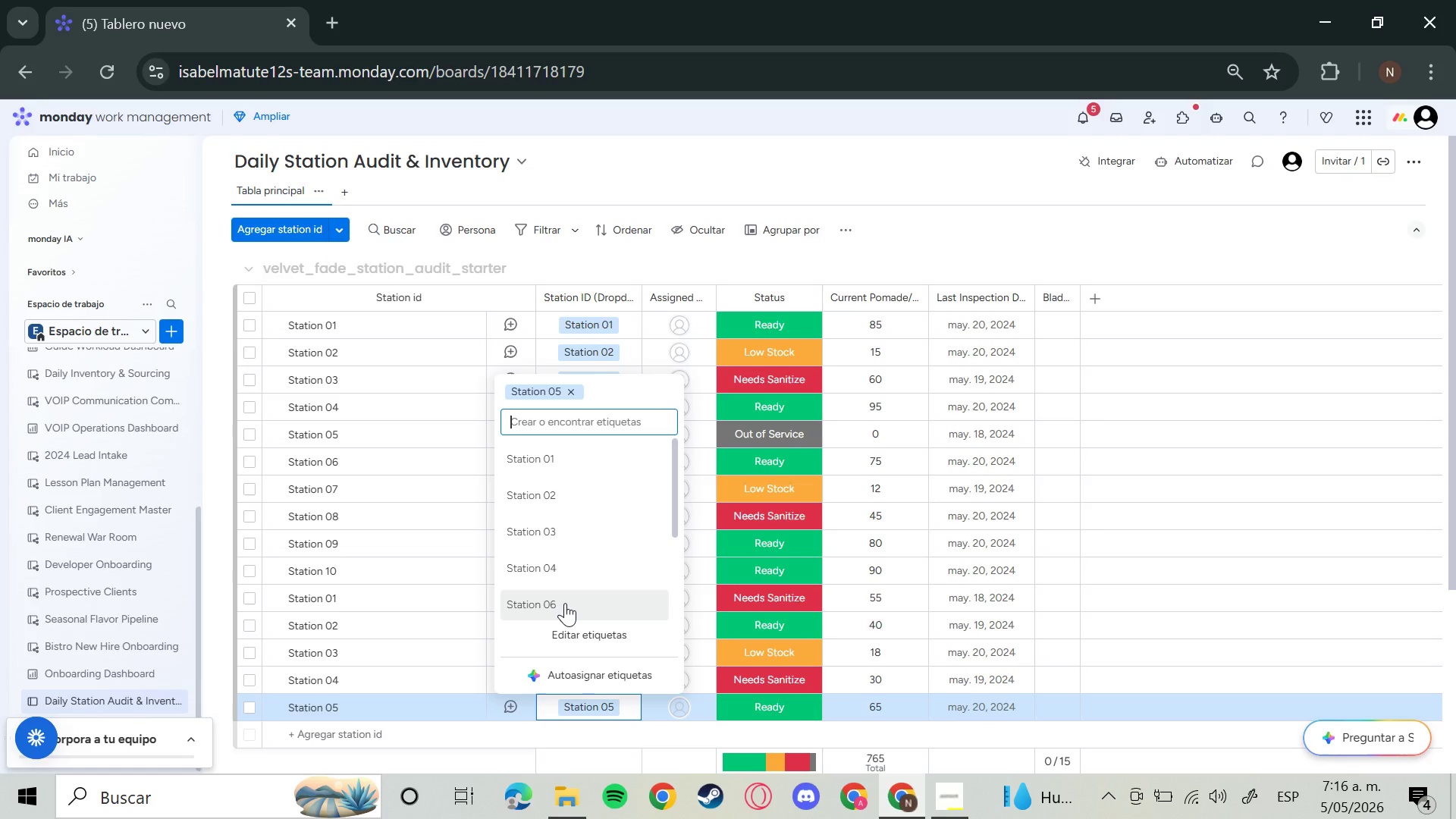 
wait(24.67)
 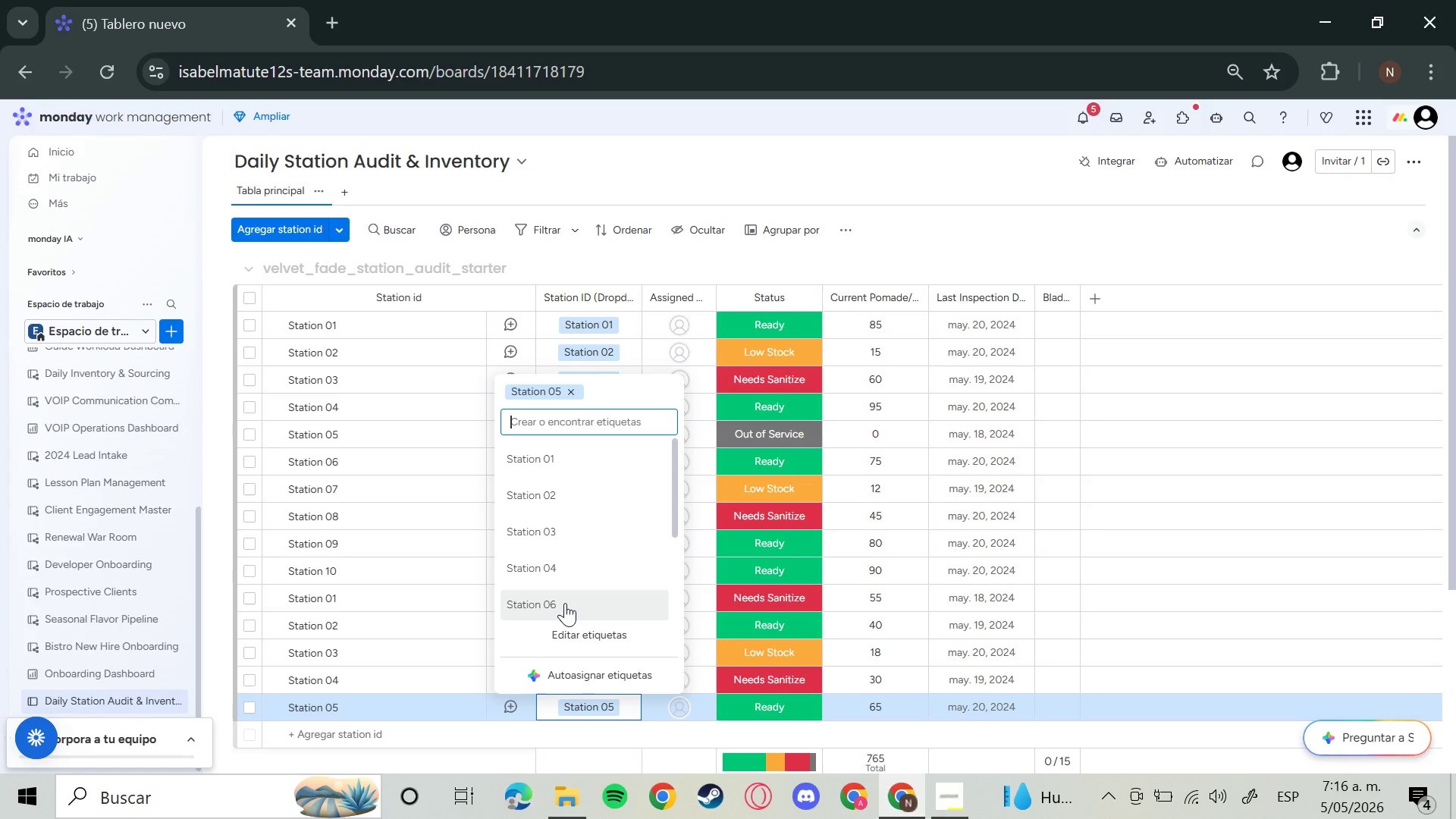 
left_click([1055, 410])
 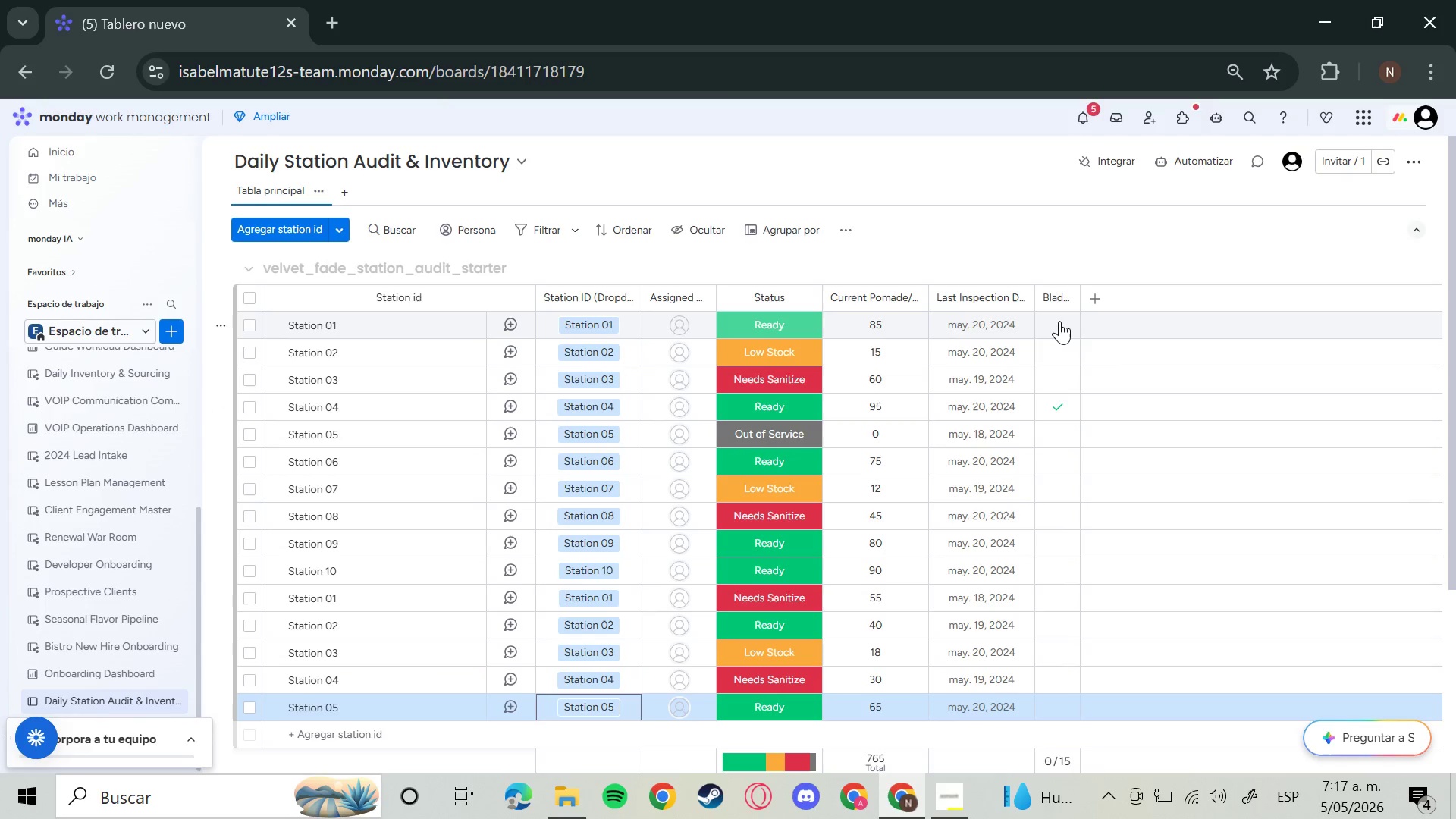 
left_click([1059, 321])
 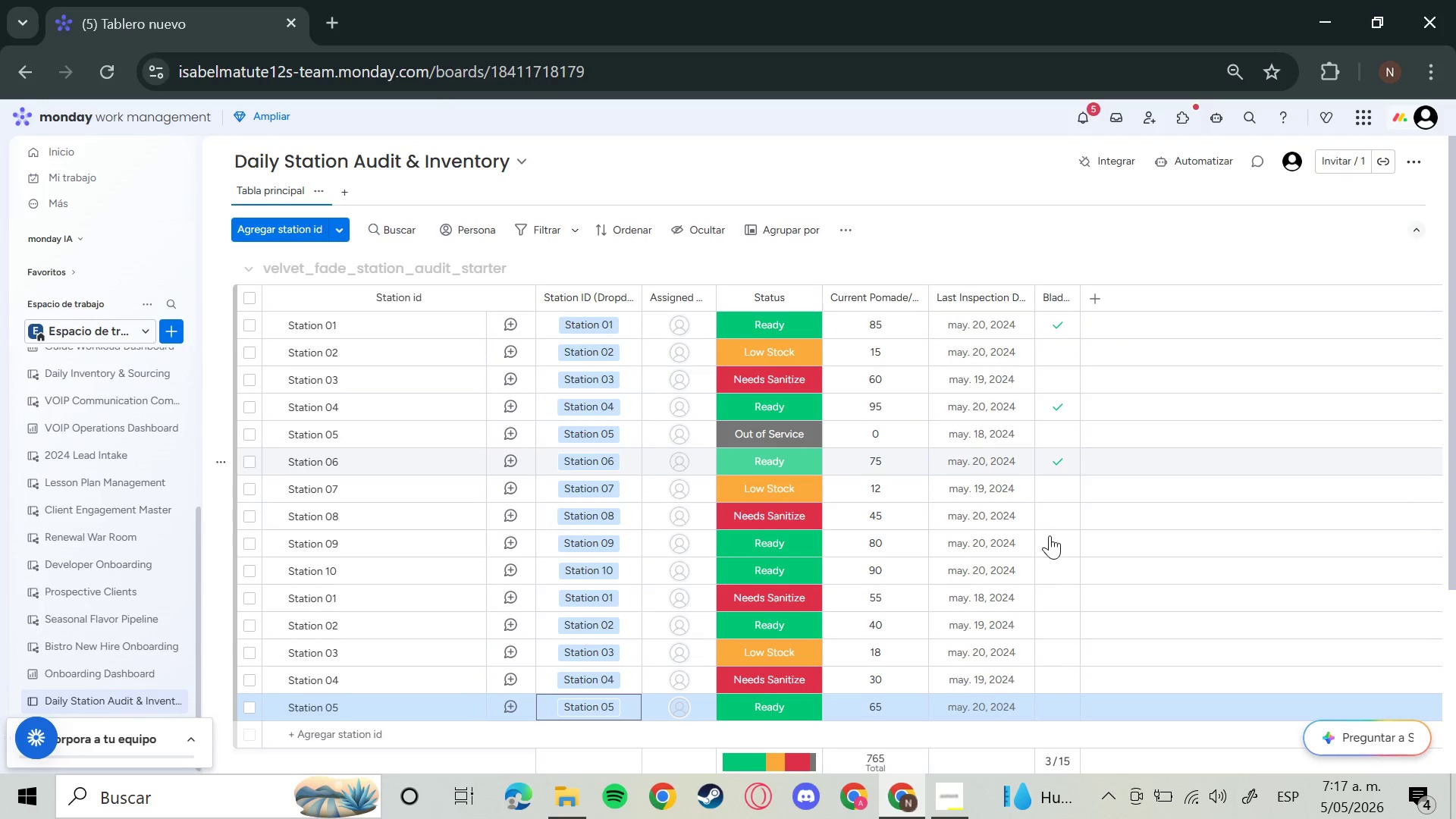 
left_click([1053, 547])
 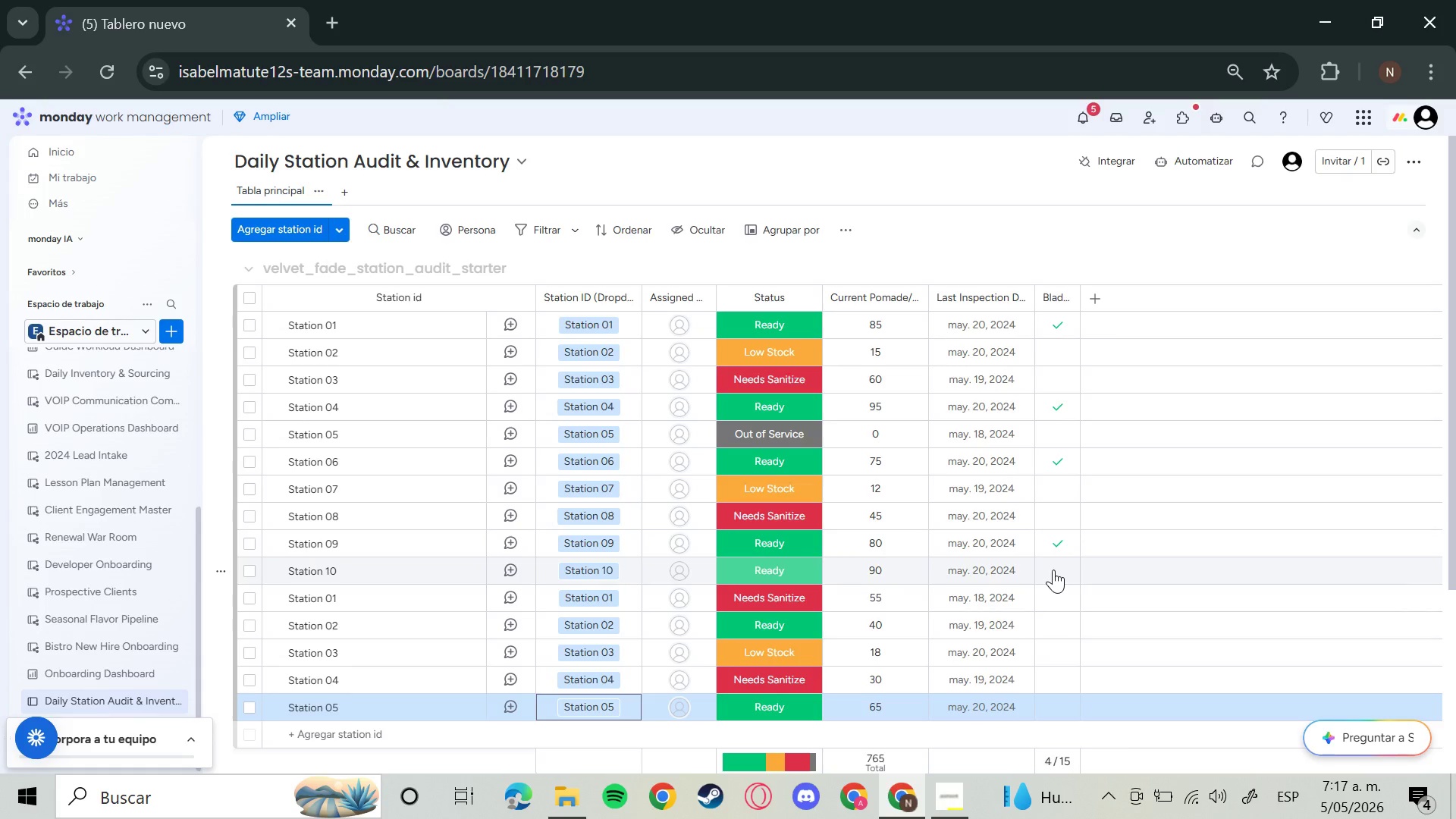 
left_click([1053, 570])
 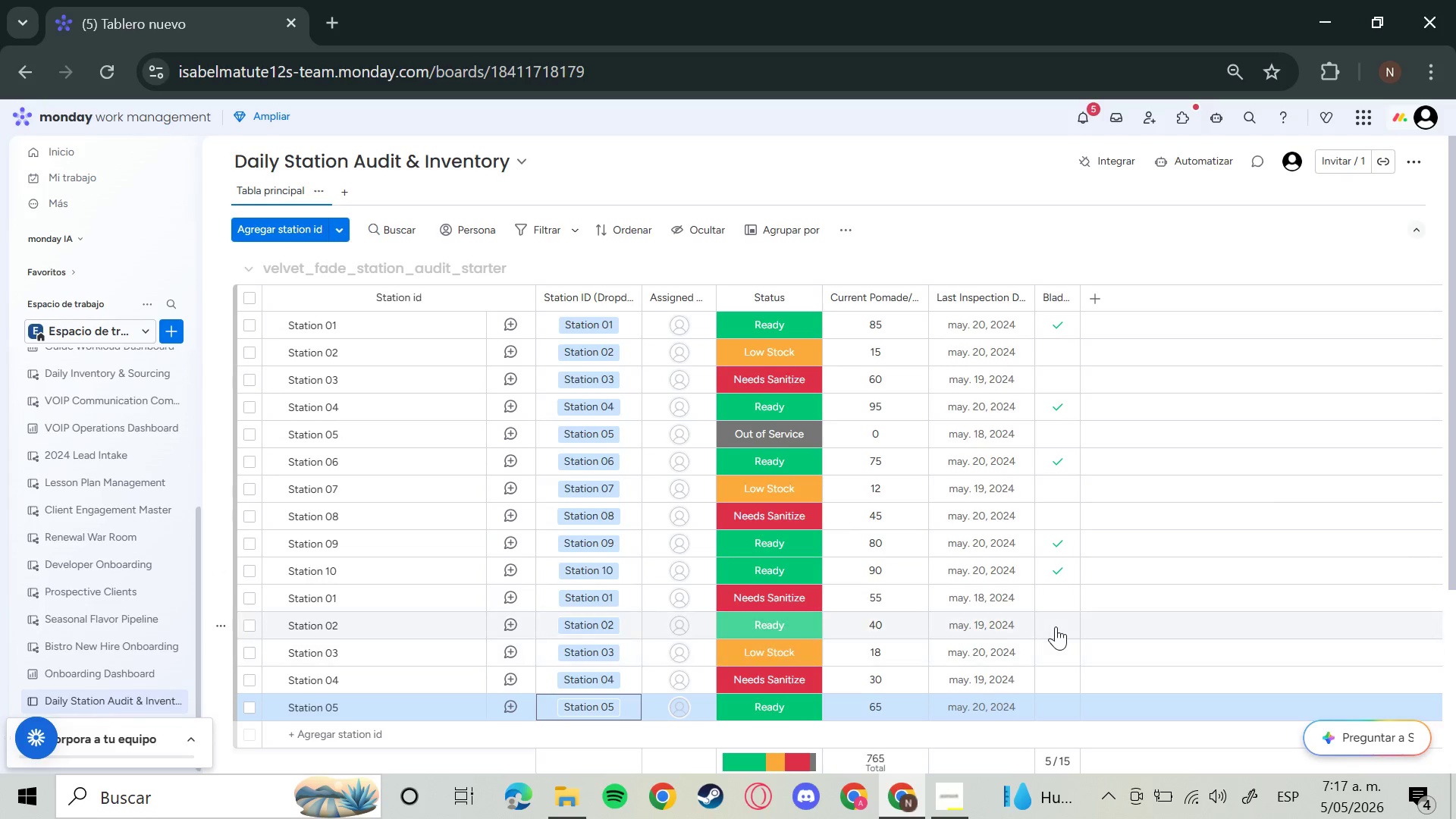 
left_click([1056, 626])
 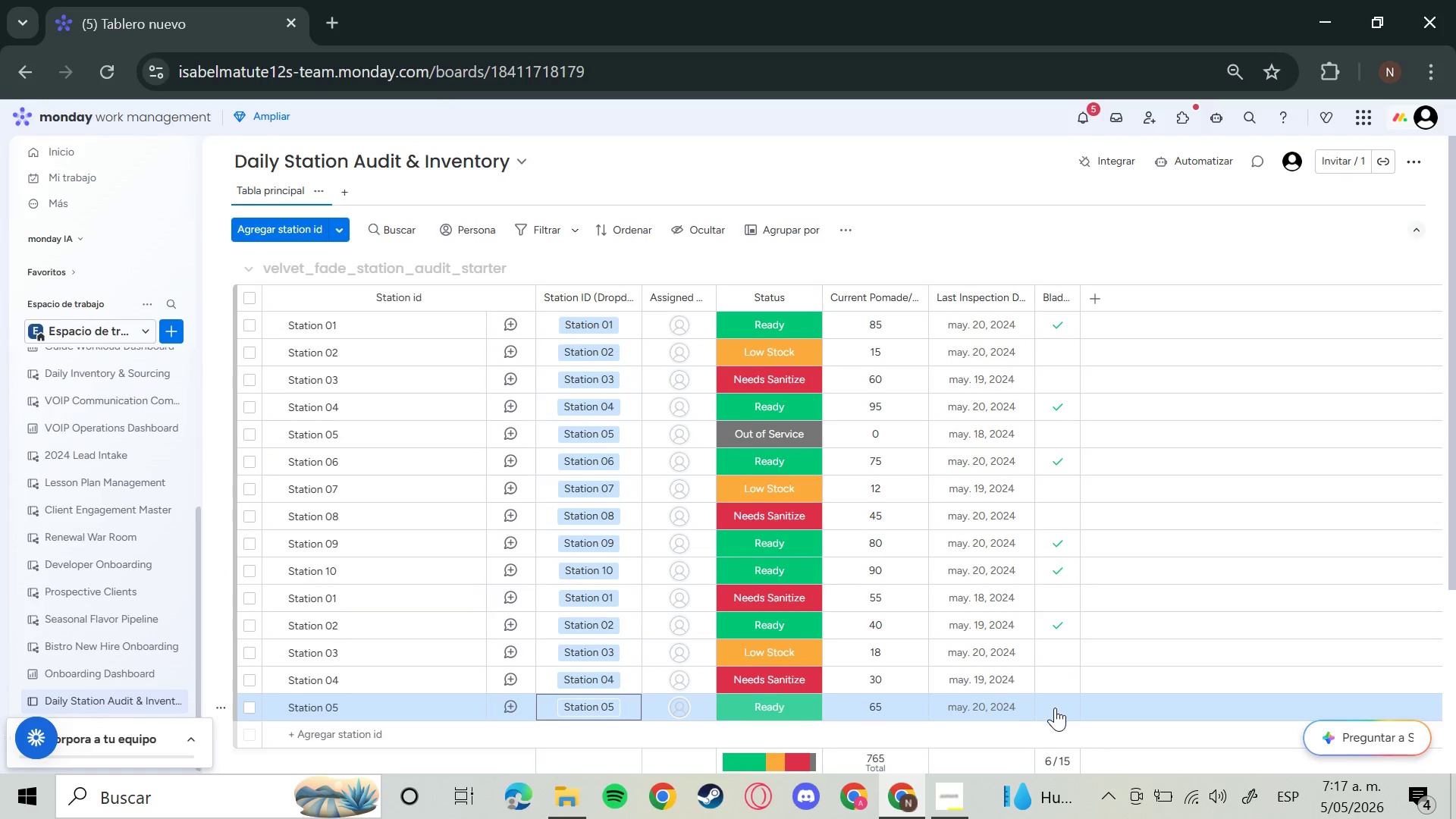 
left_click([1055, 708])
 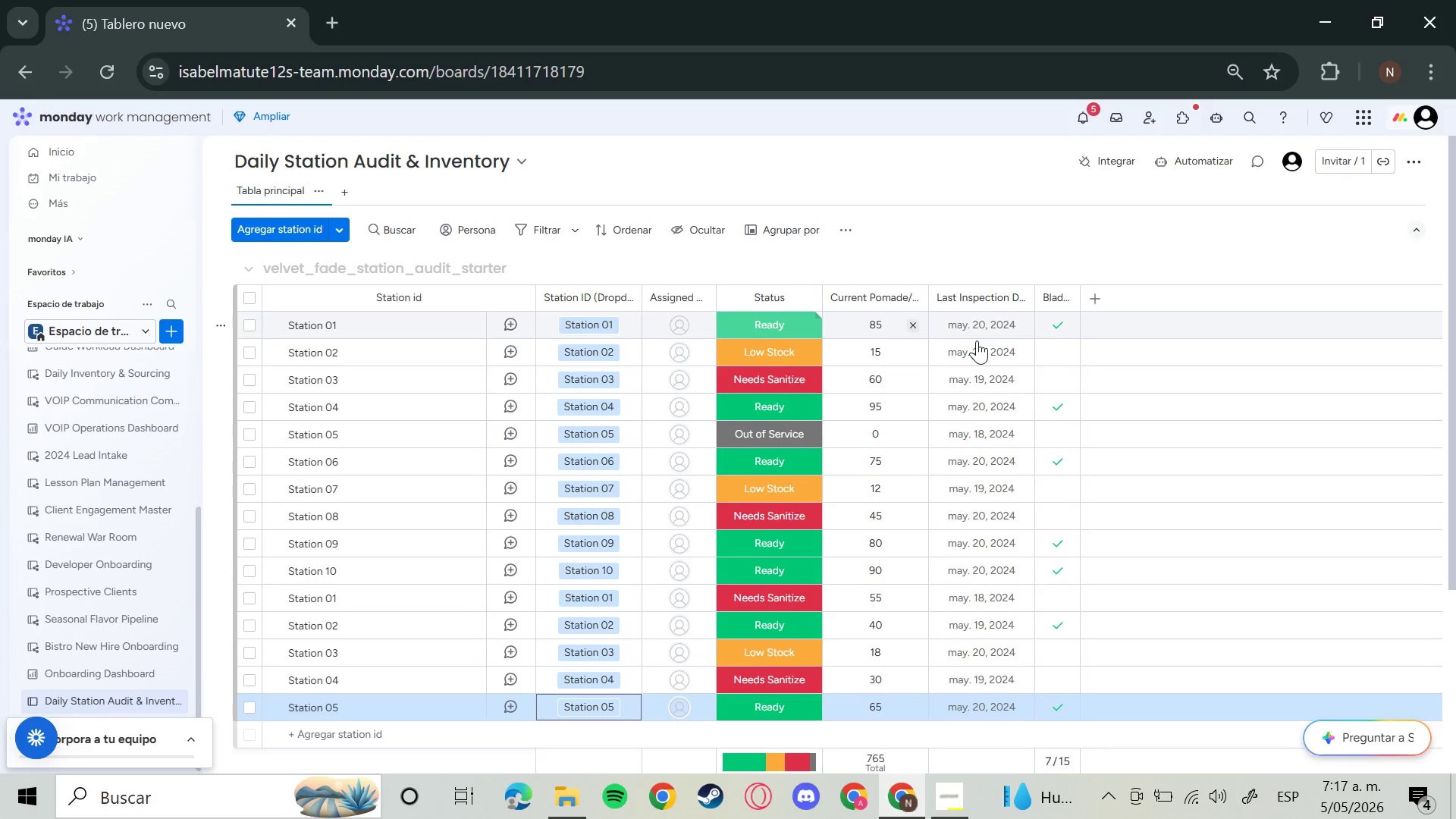 
left_click([1003, 324])
 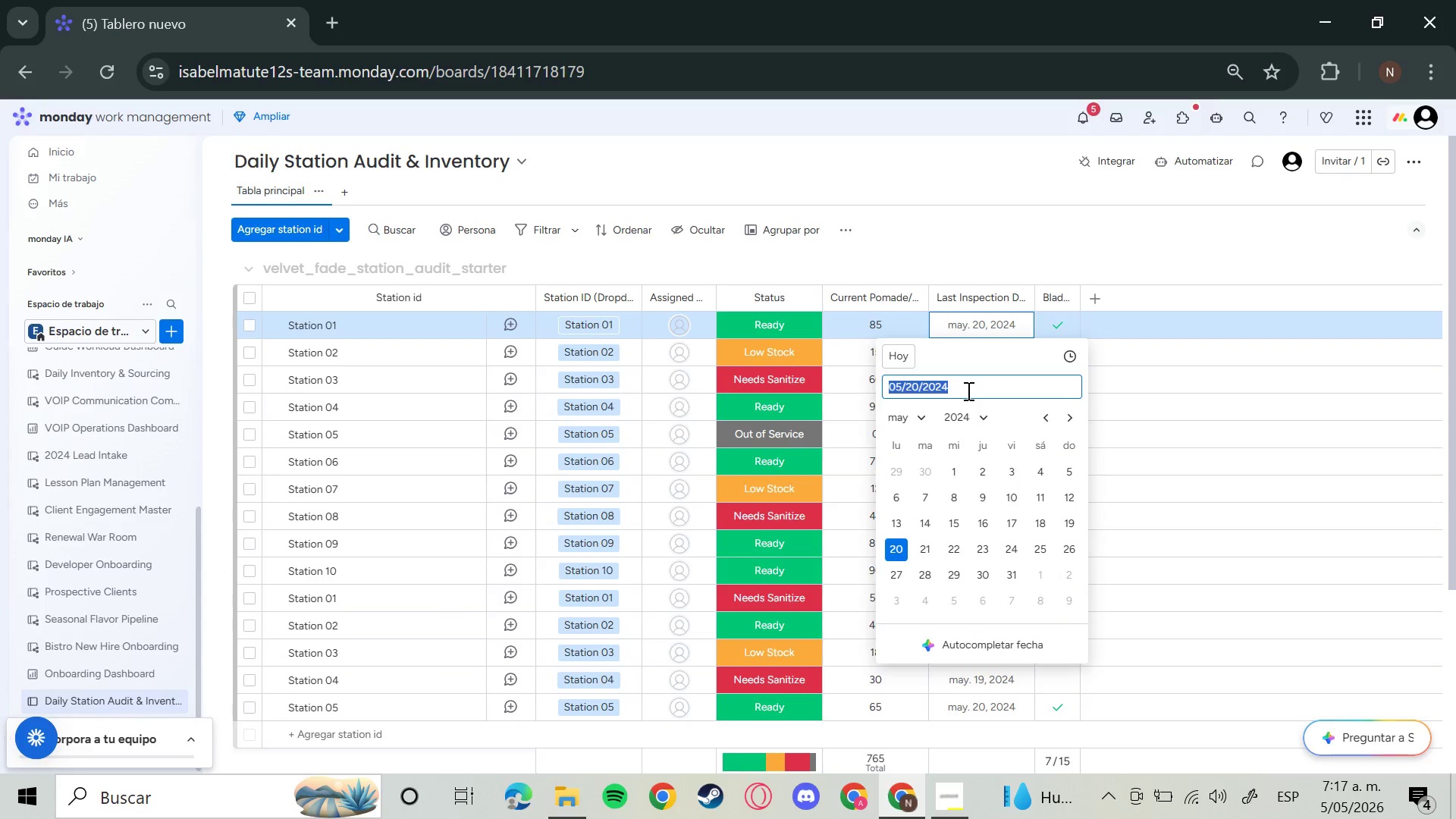 
left_click([955, 388])
 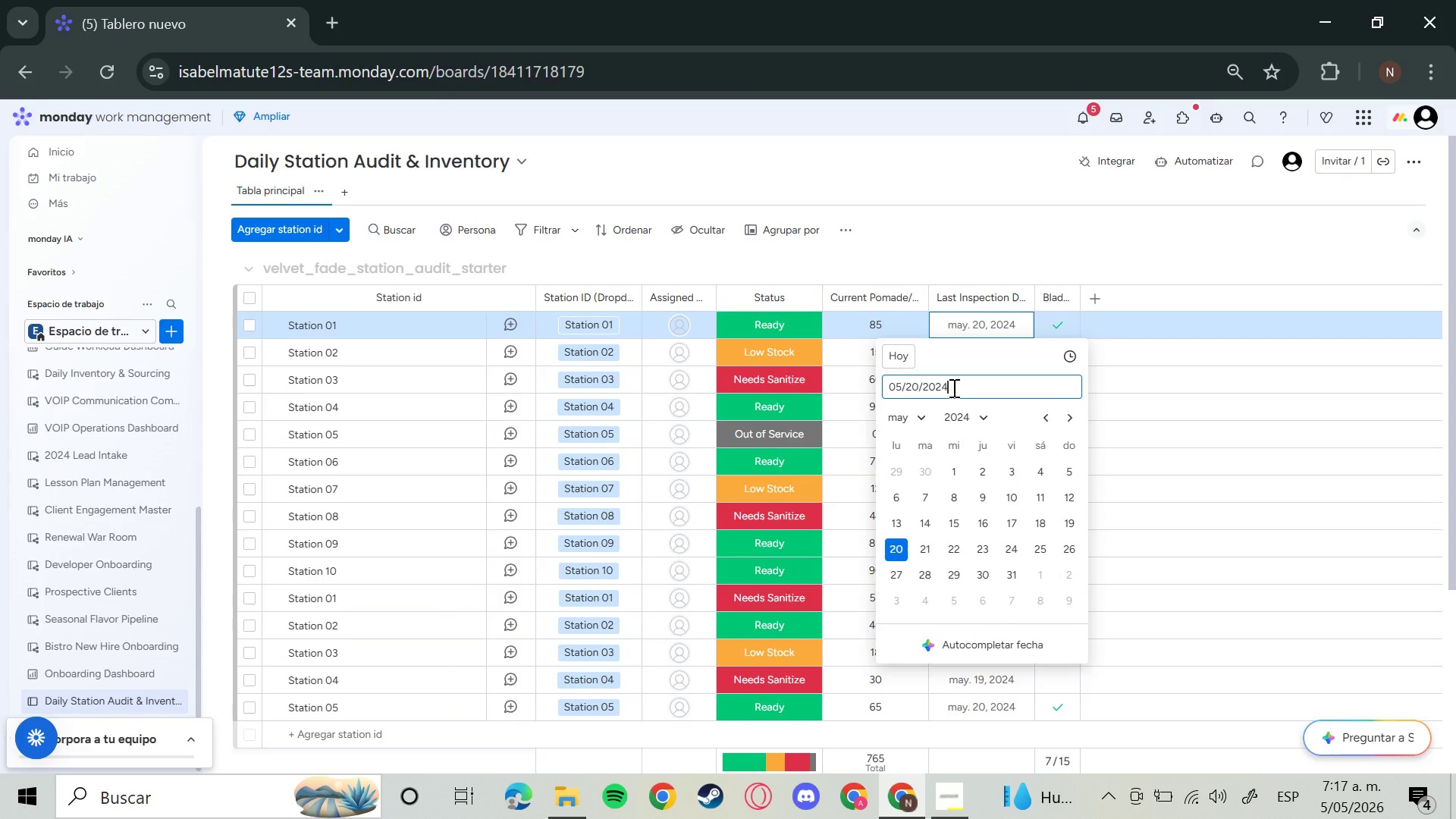 
key(Backspace)
 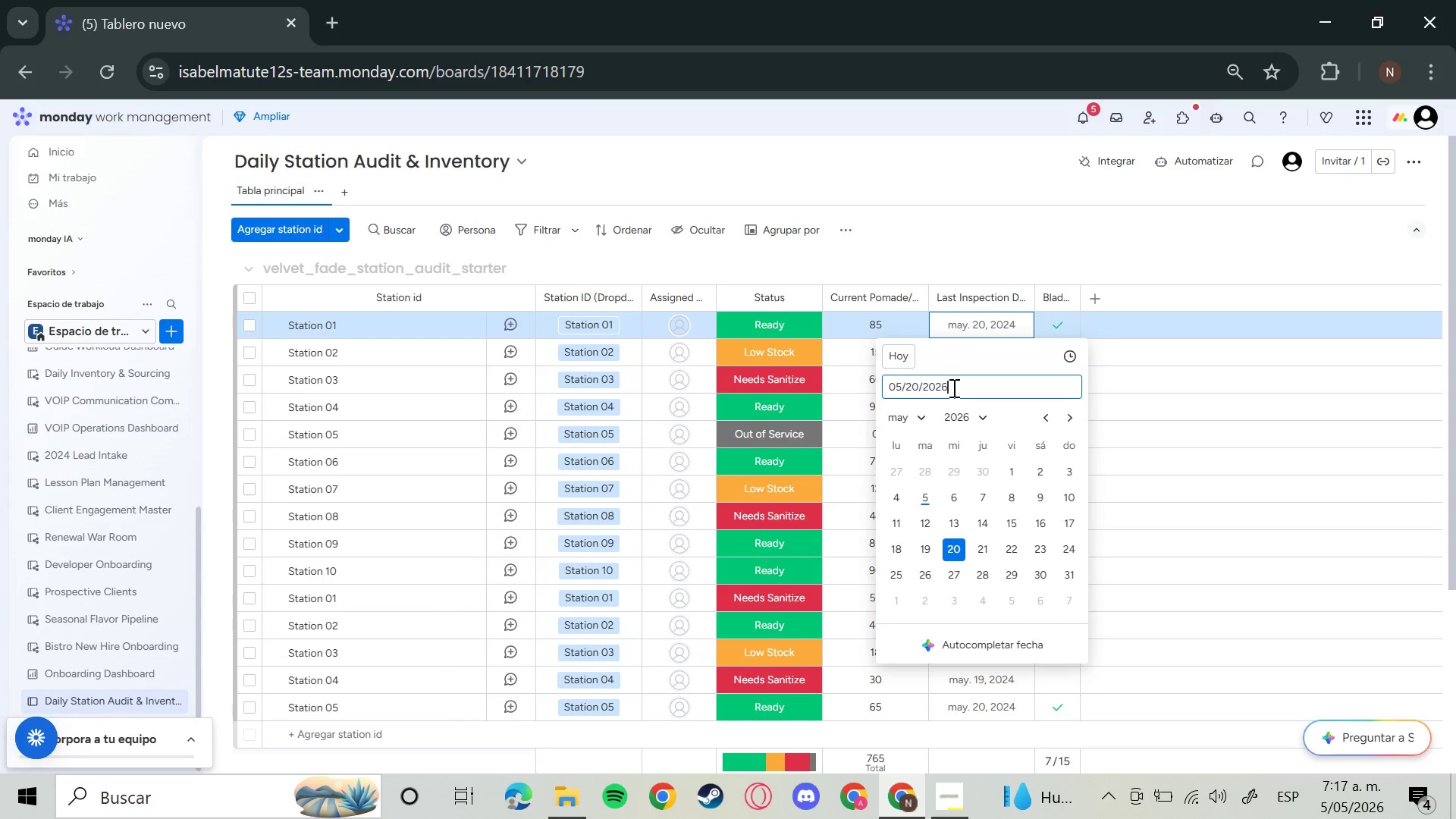 
key(6)
 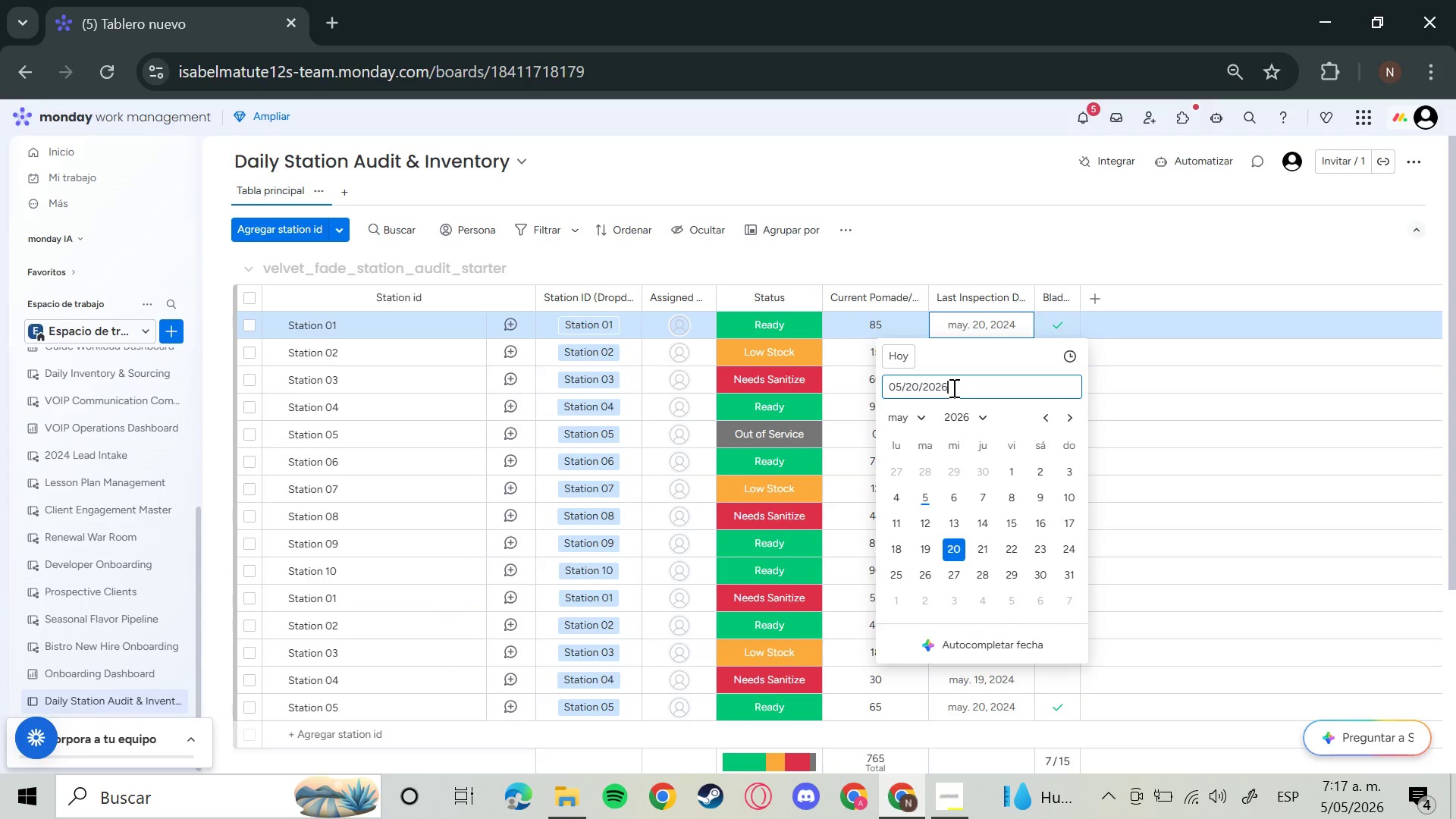 
key(Enter)
 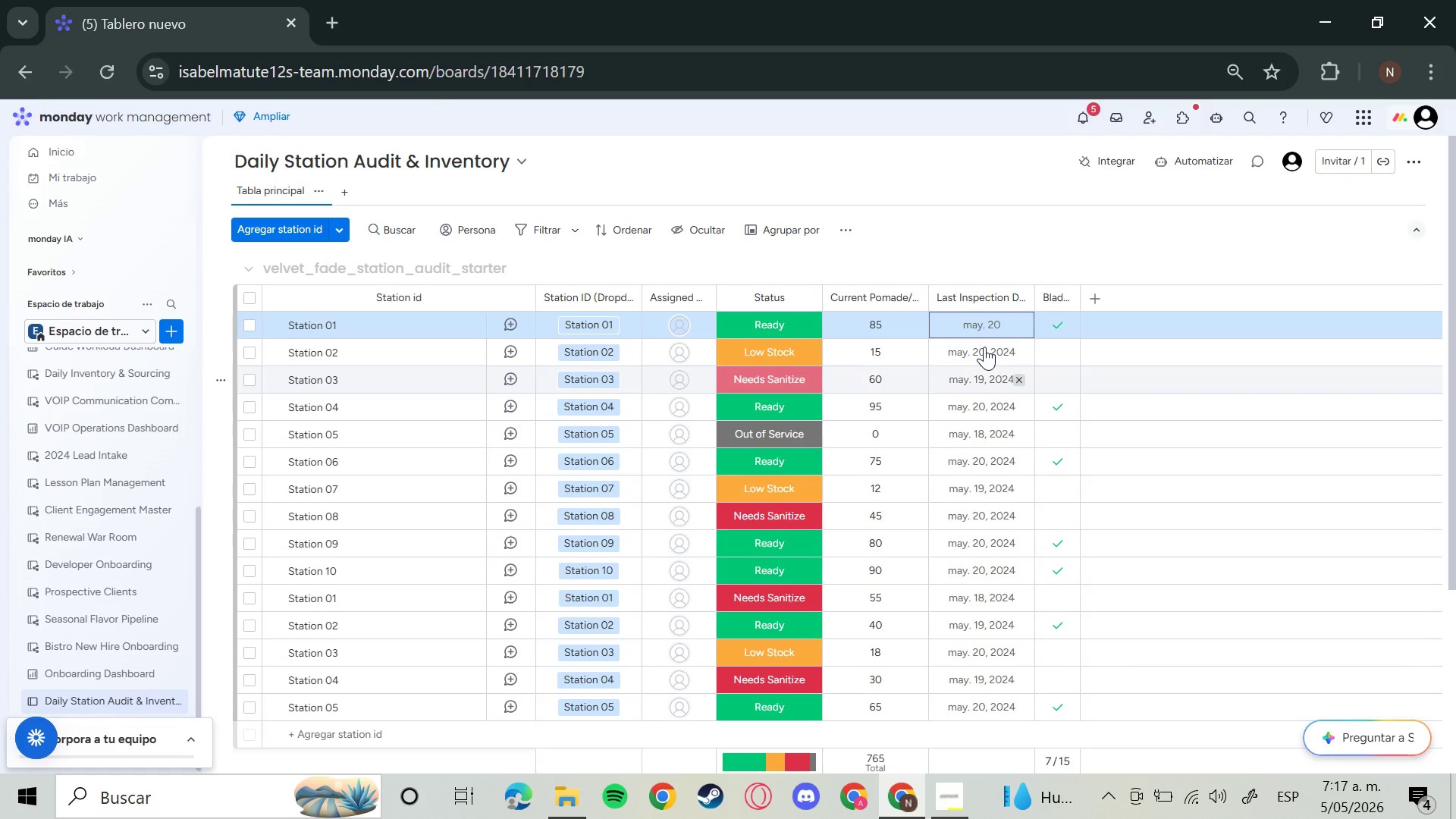 
left_click([984, 347])
 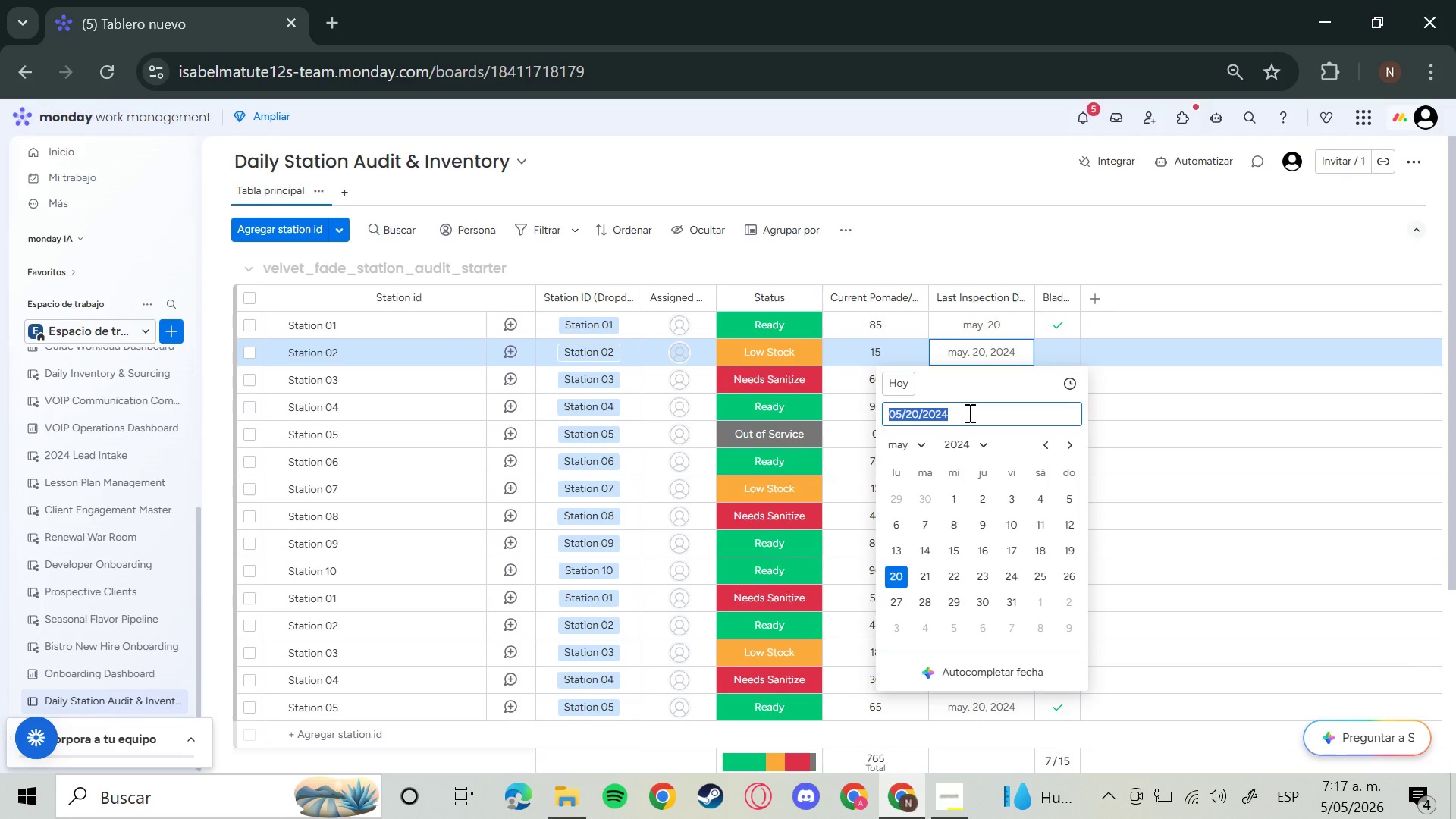 
left_click([969, 413])
 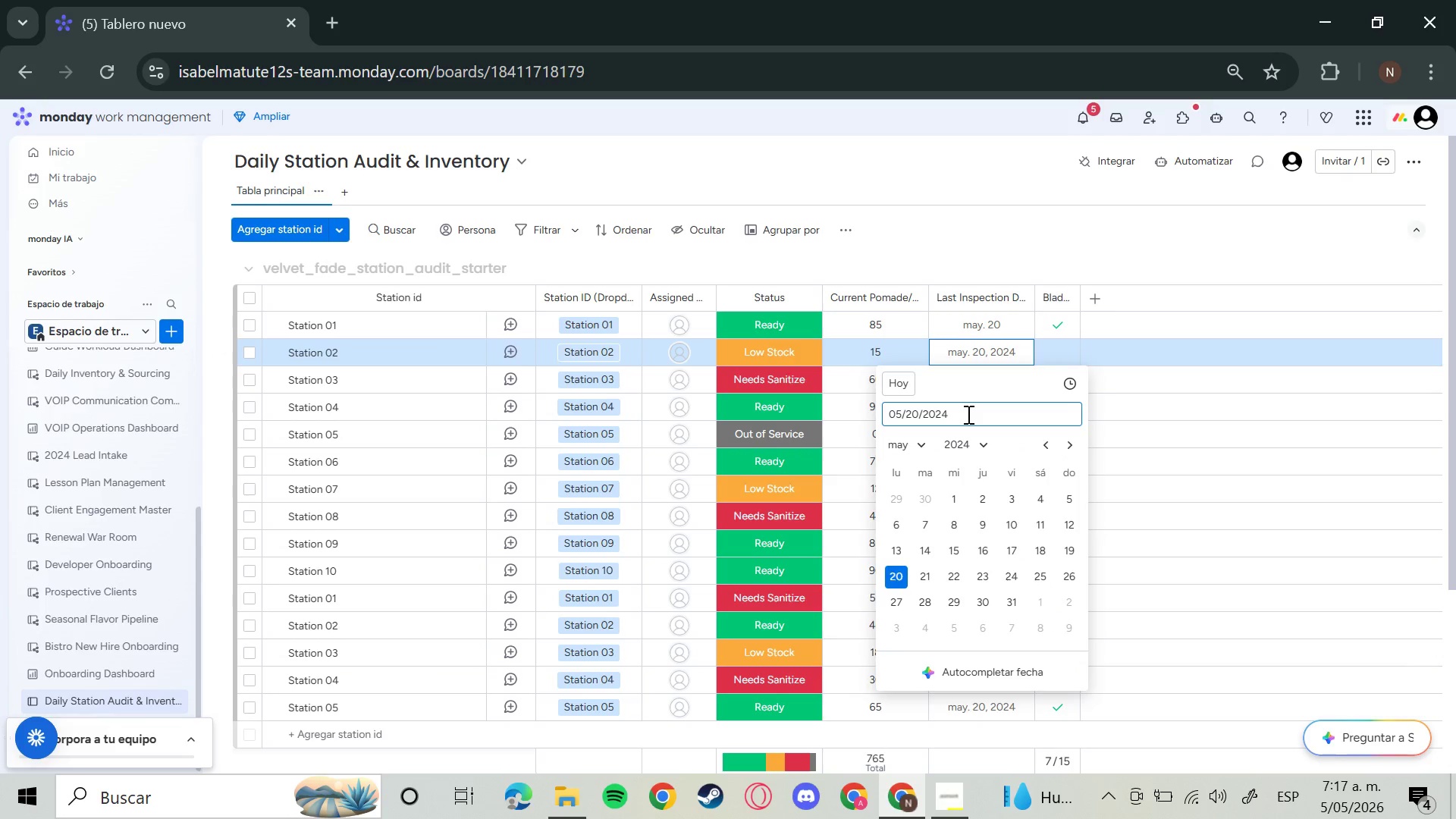 
key(Backspace)
 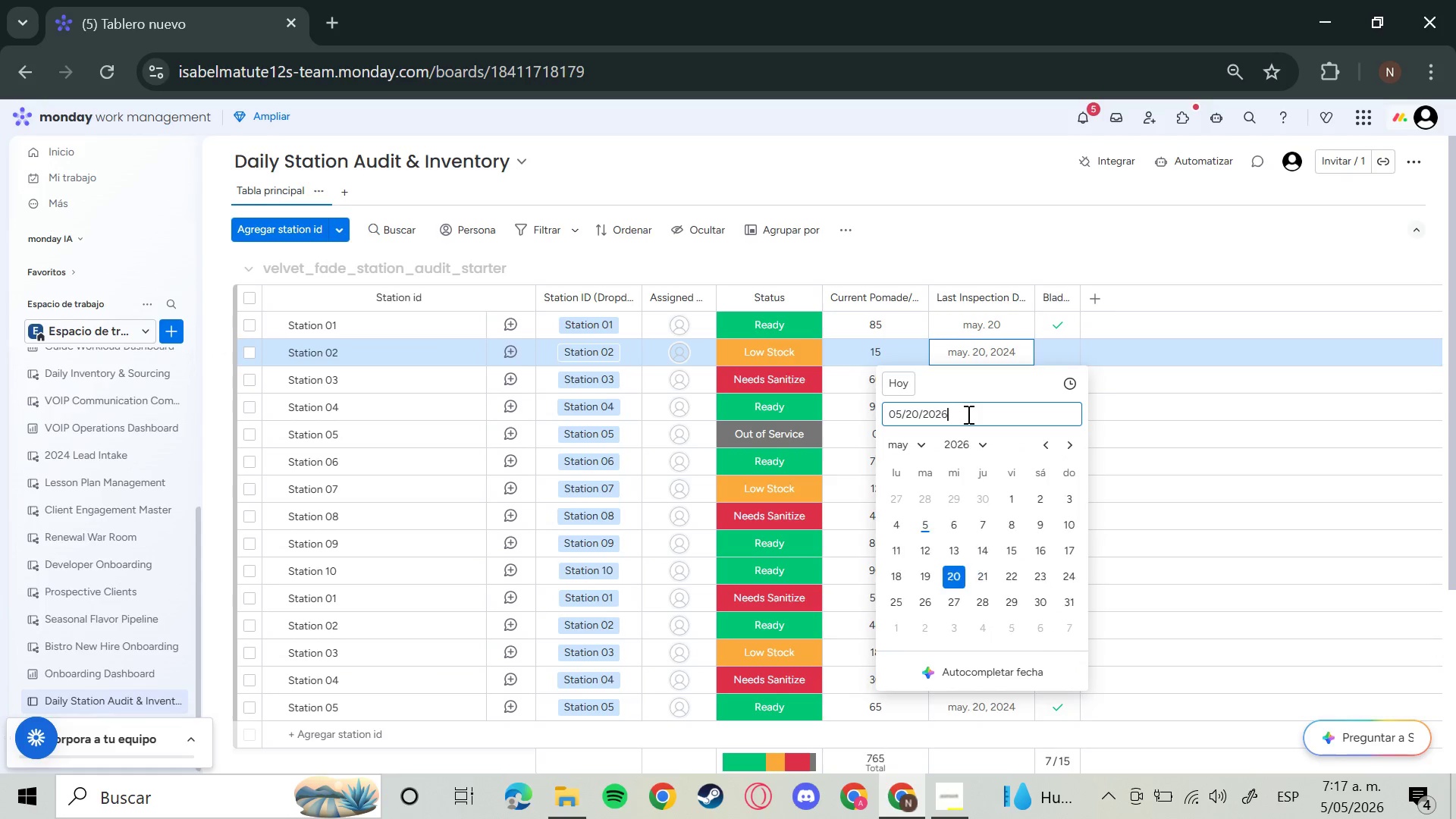 
key(6)
 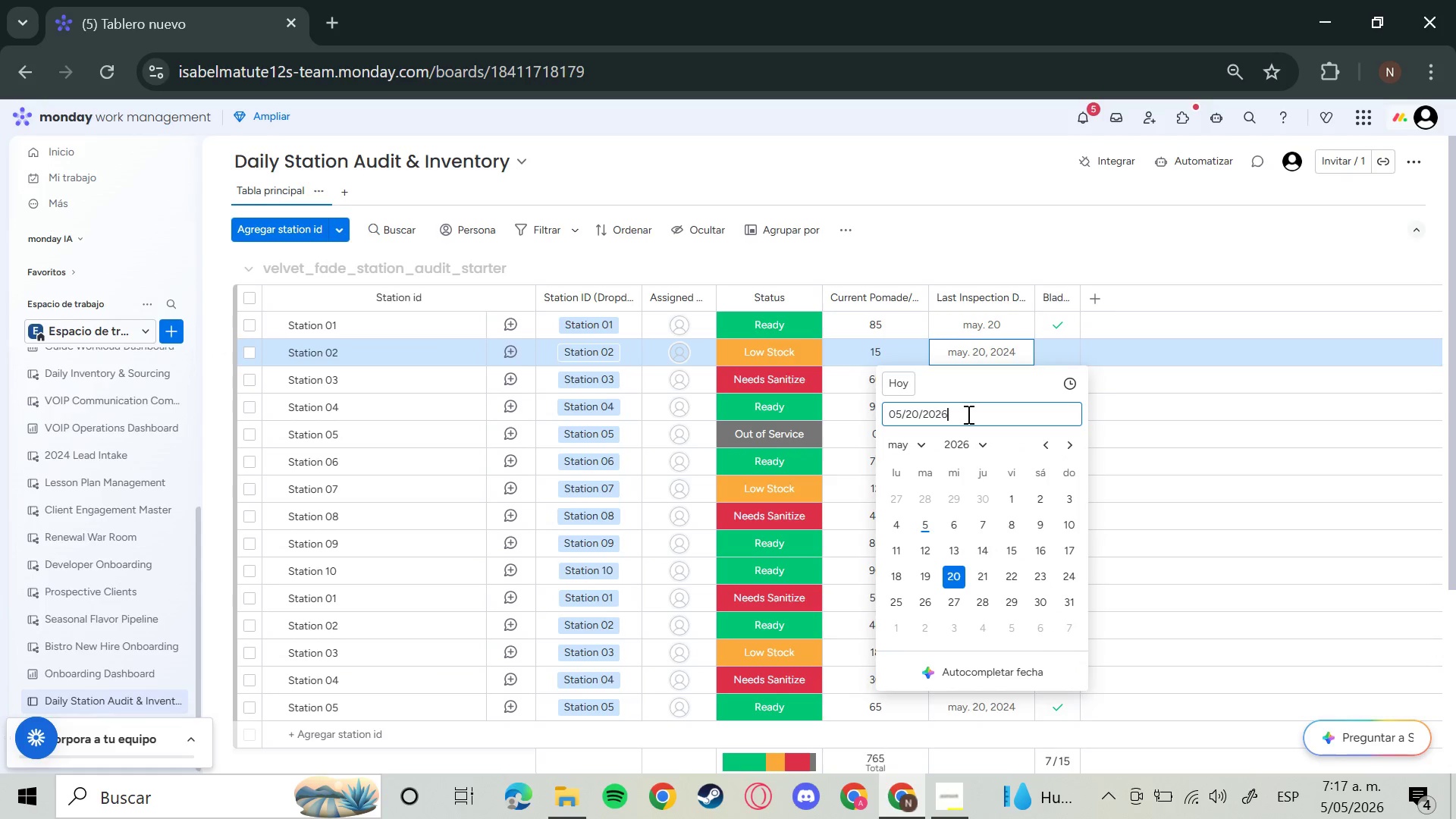 
key(Enter)
 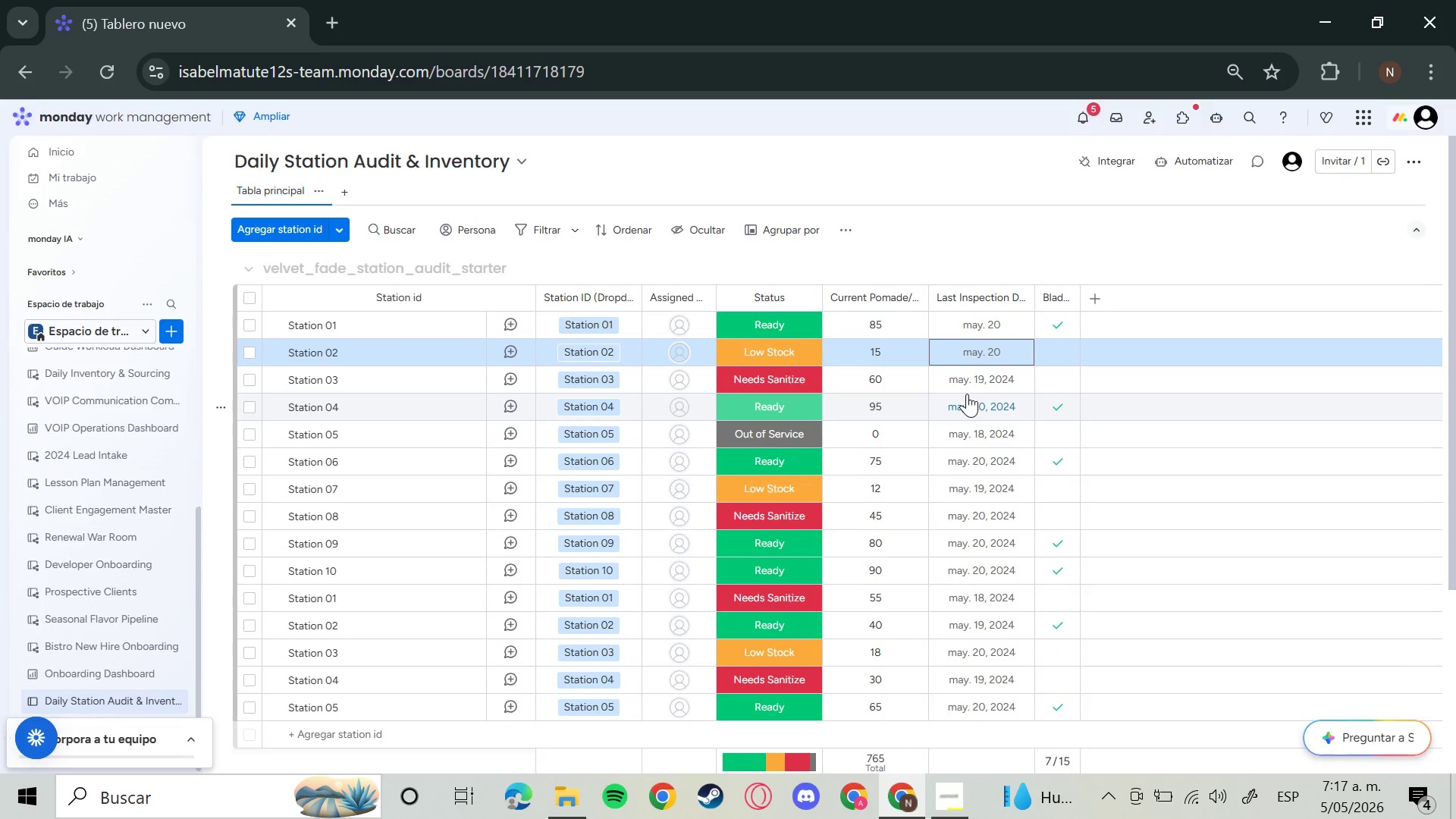 
left_click([983, 377])
 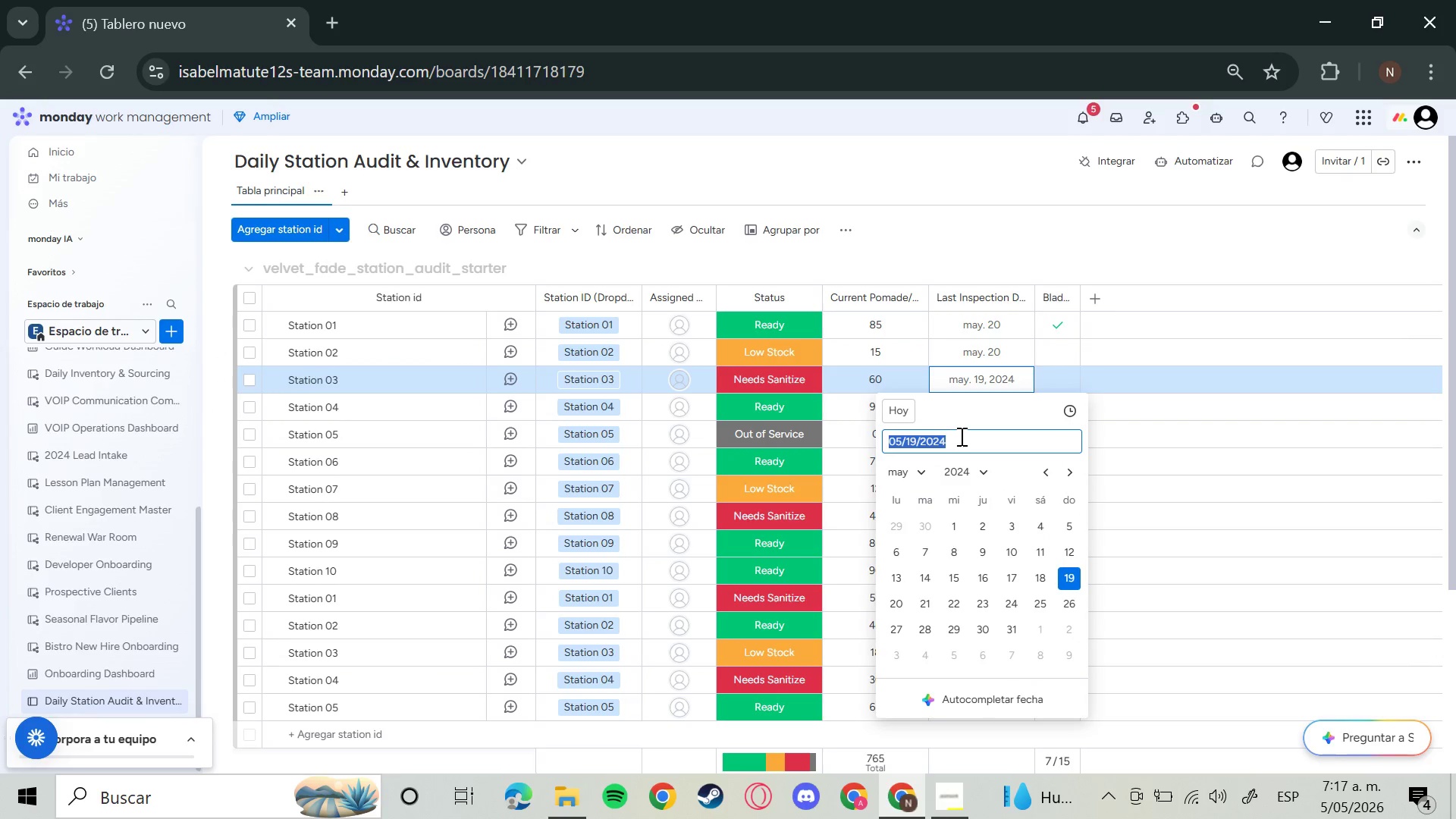 
left_click([960, 436])
 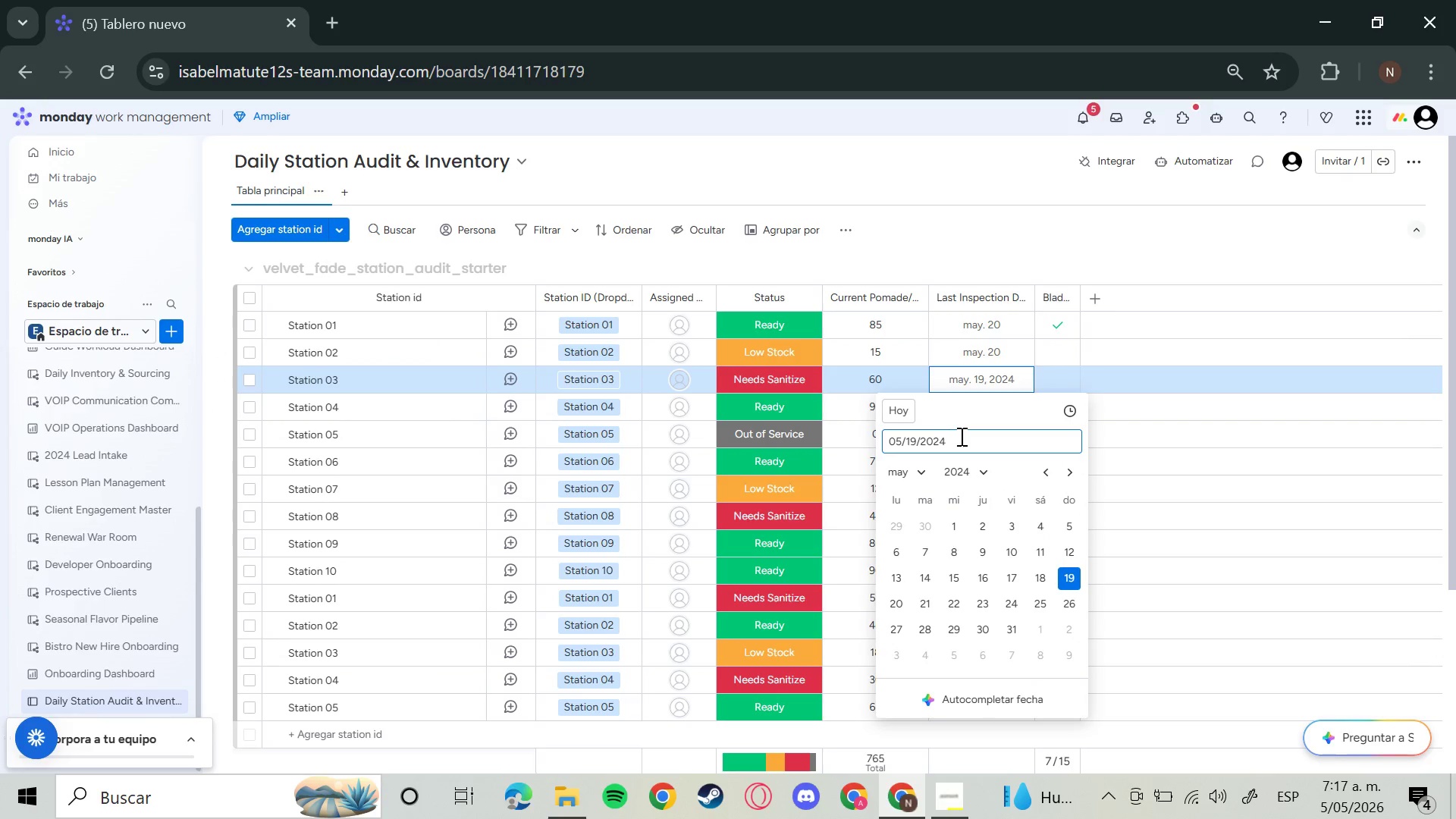 
key(Backspace)
 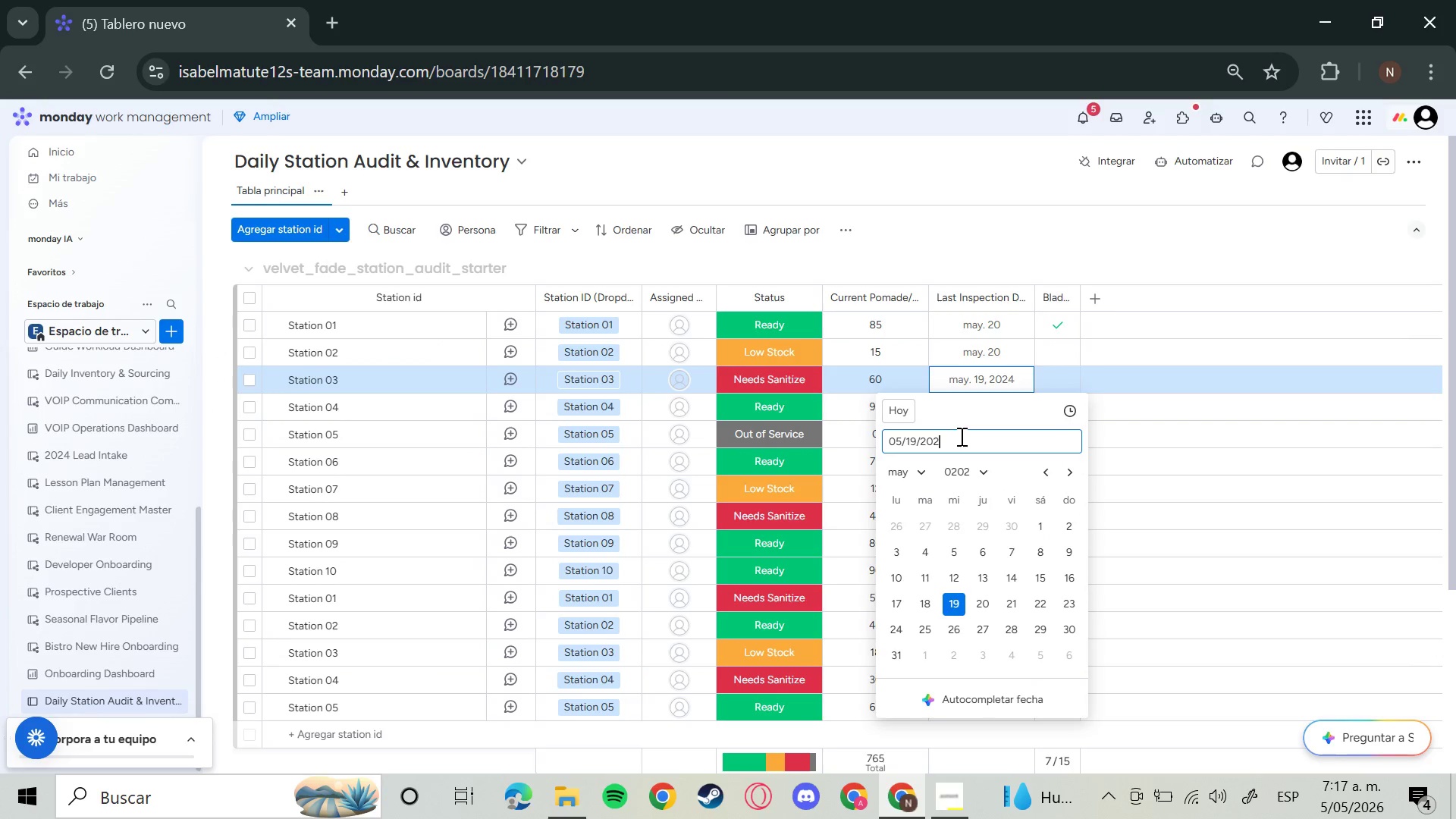 
key(6)
 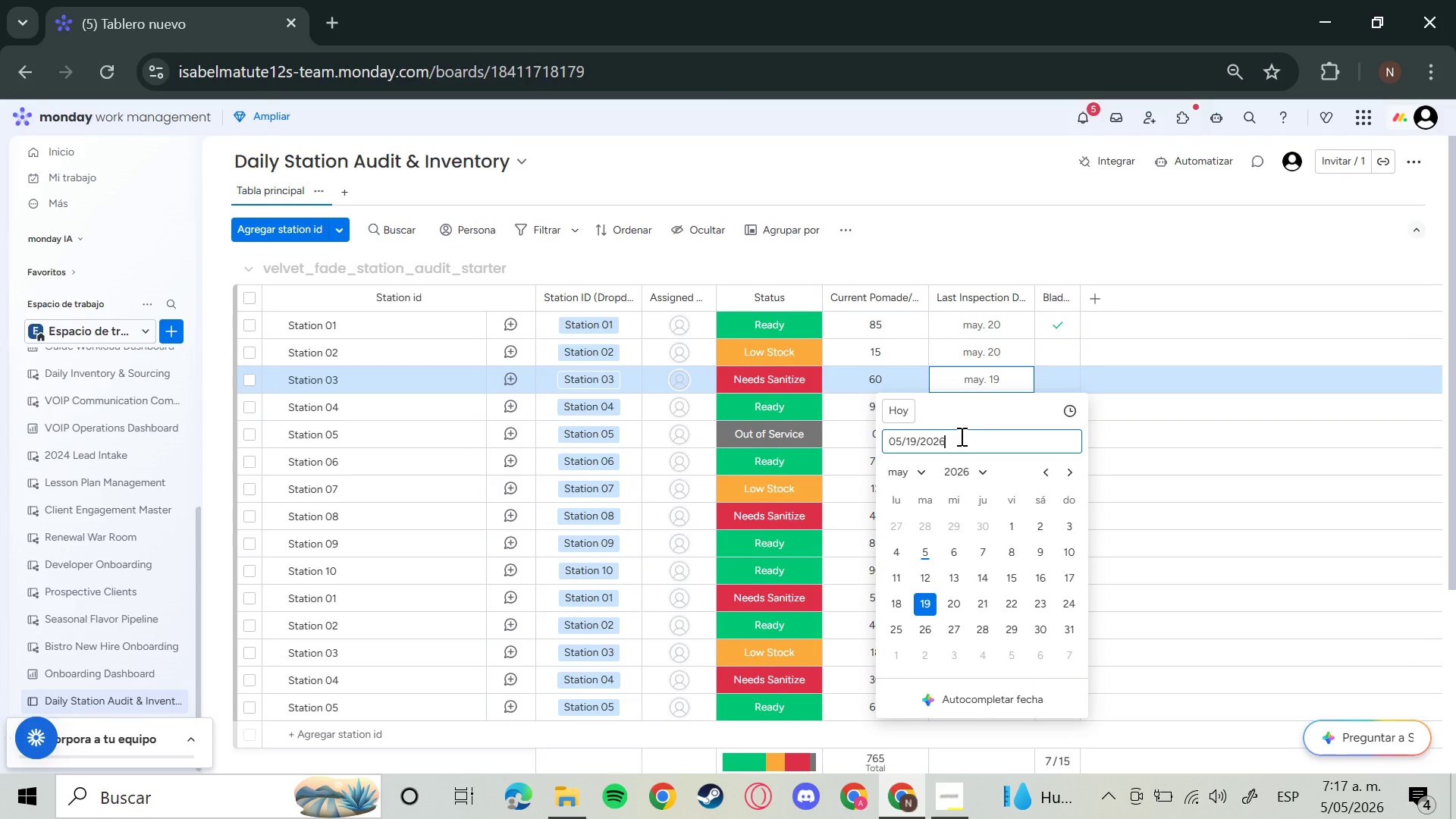 
key(Enter)
 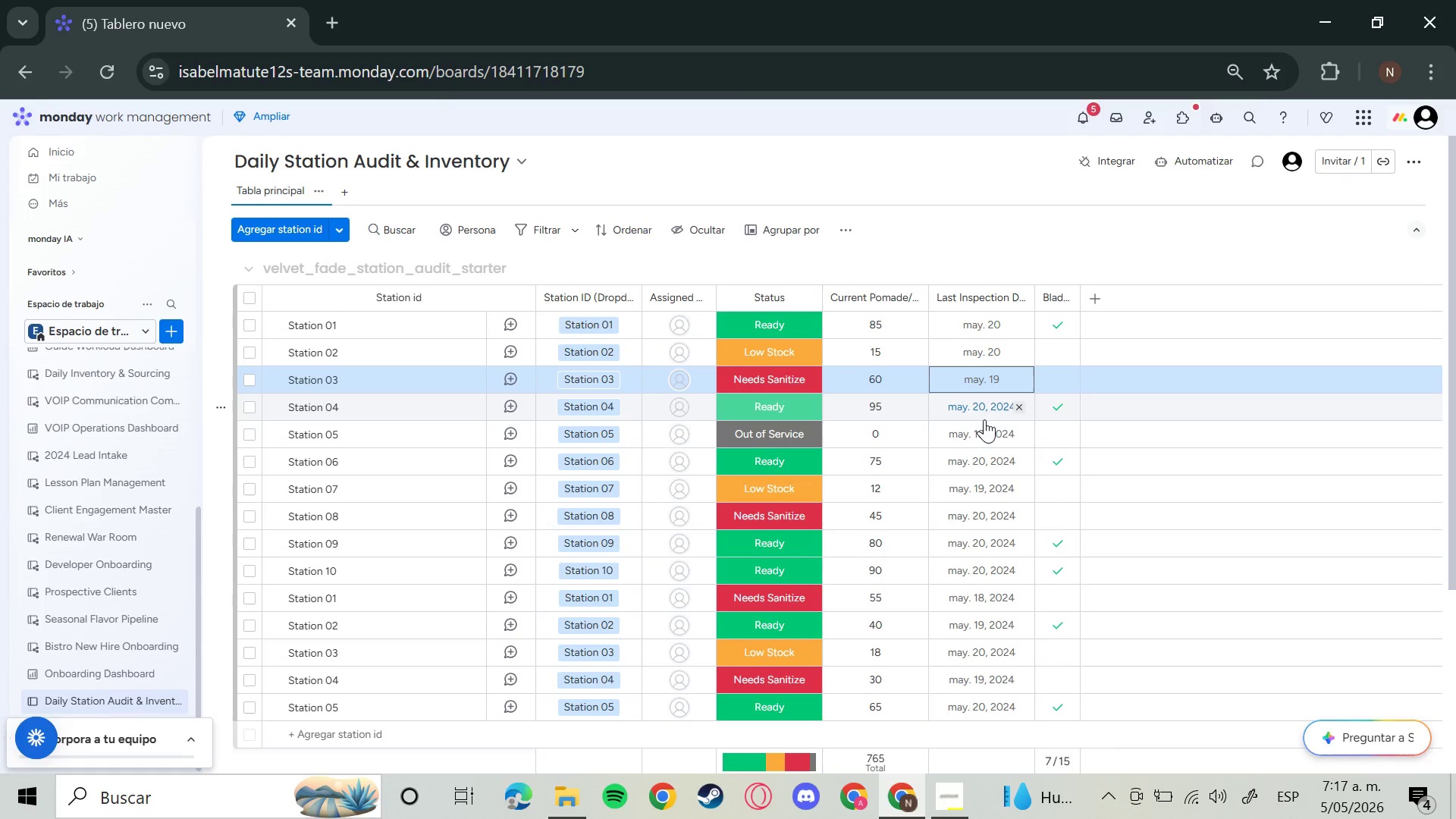 
left_click([984, 419])
 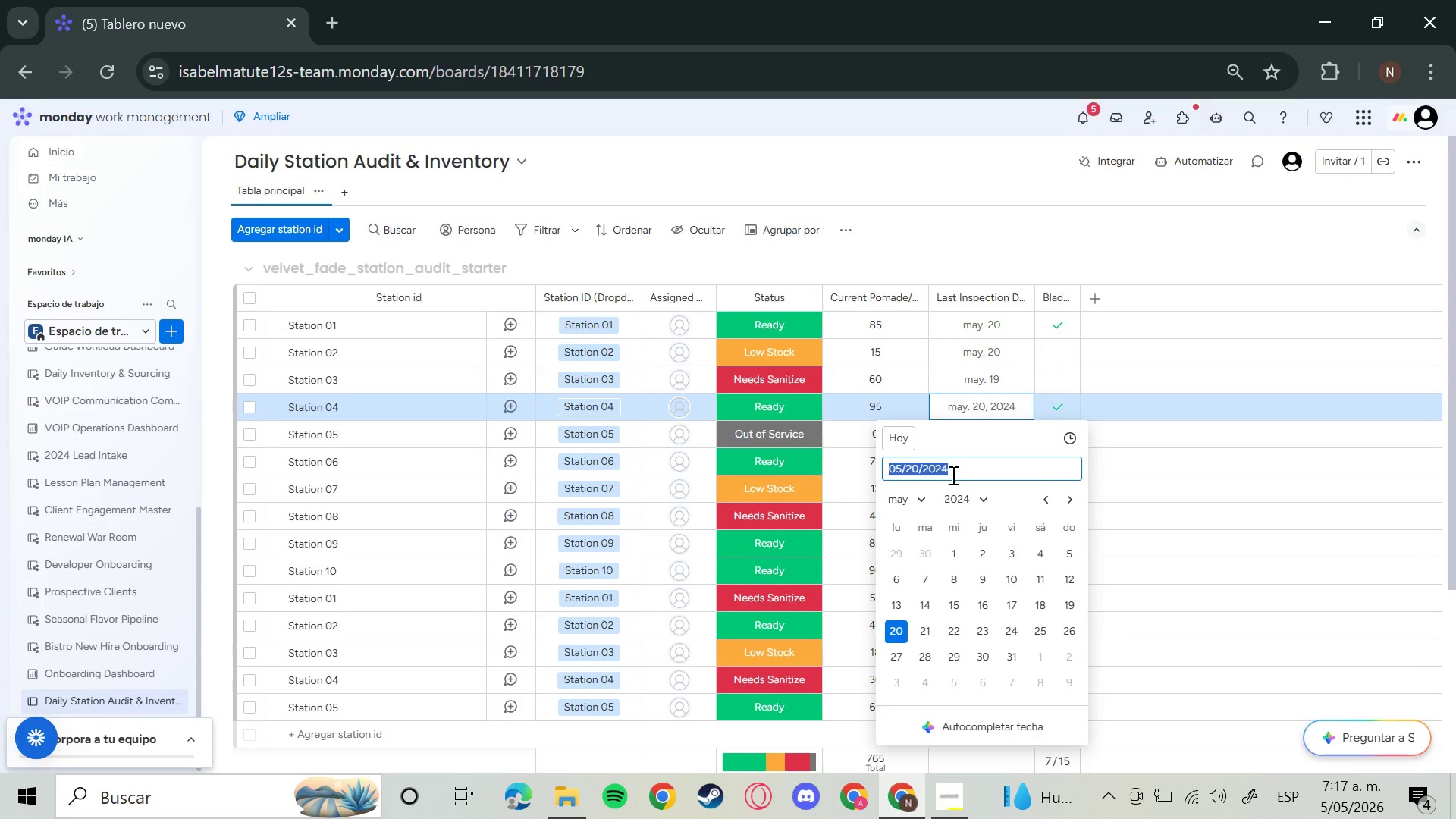 
left_click([952, 475])
 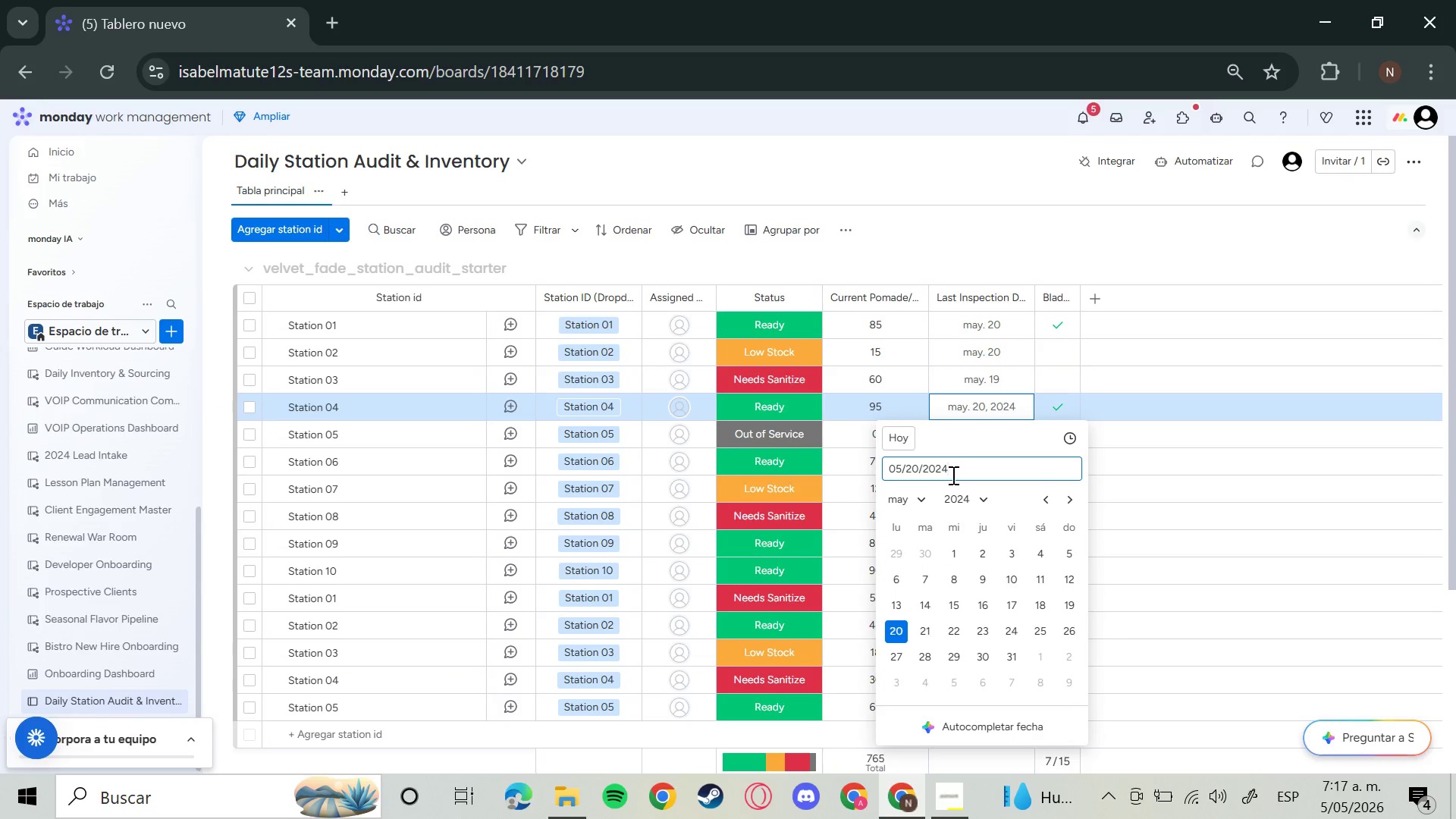 
key(Backspace)
 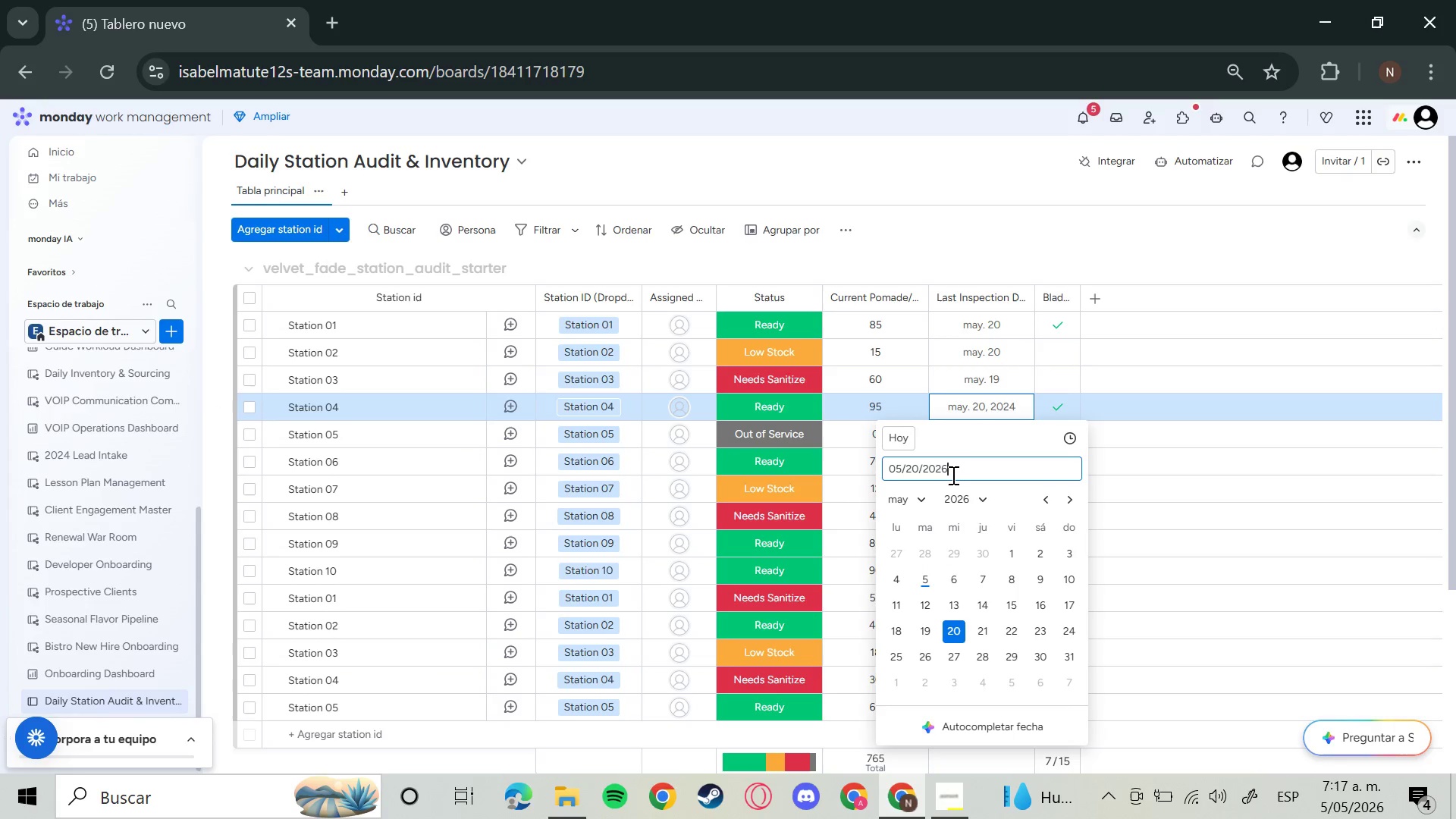 
key(6)
 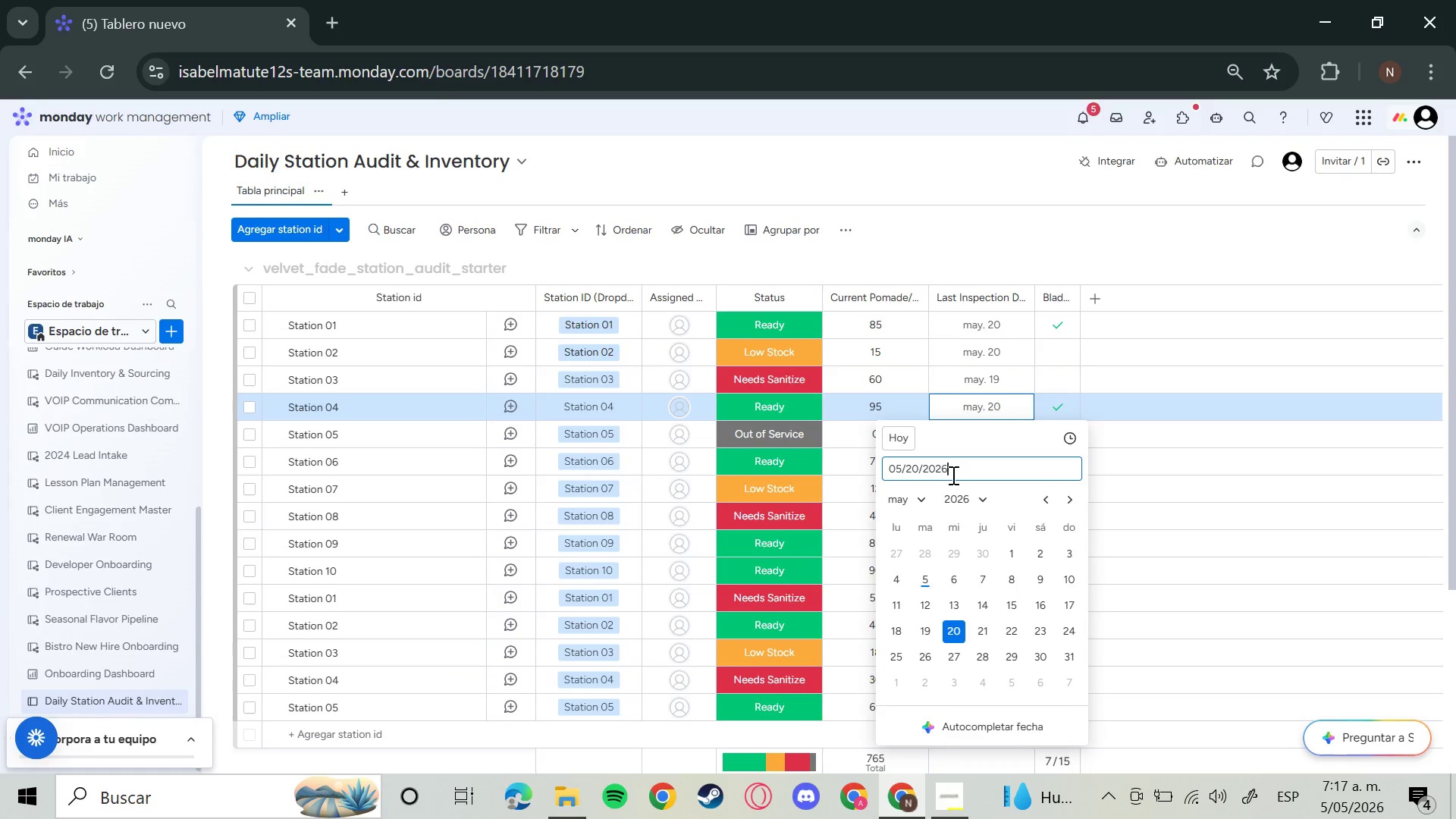 
key(Enter)
 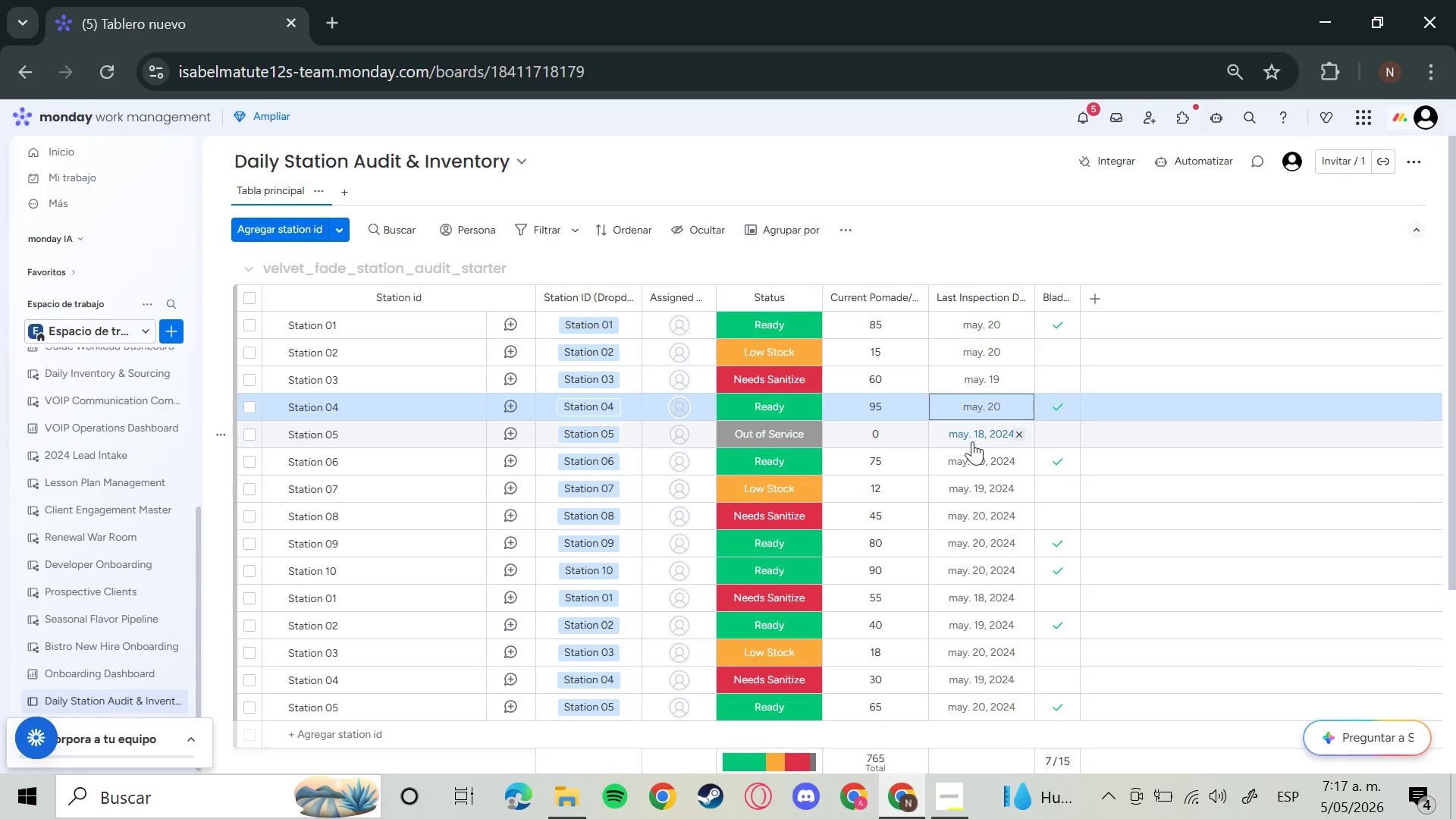 
left_click([972, 436])
 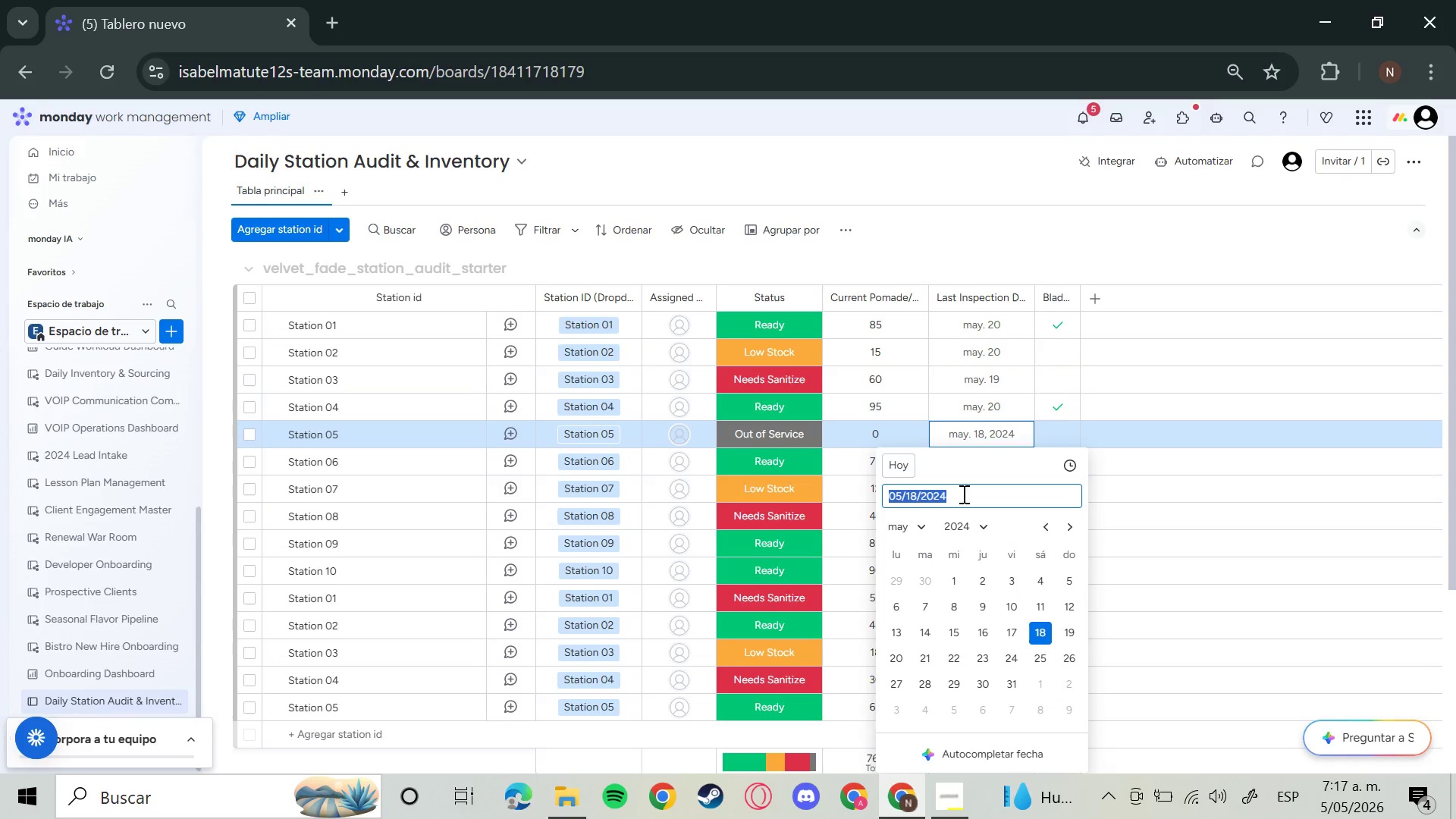 
left_click([962, 494])
 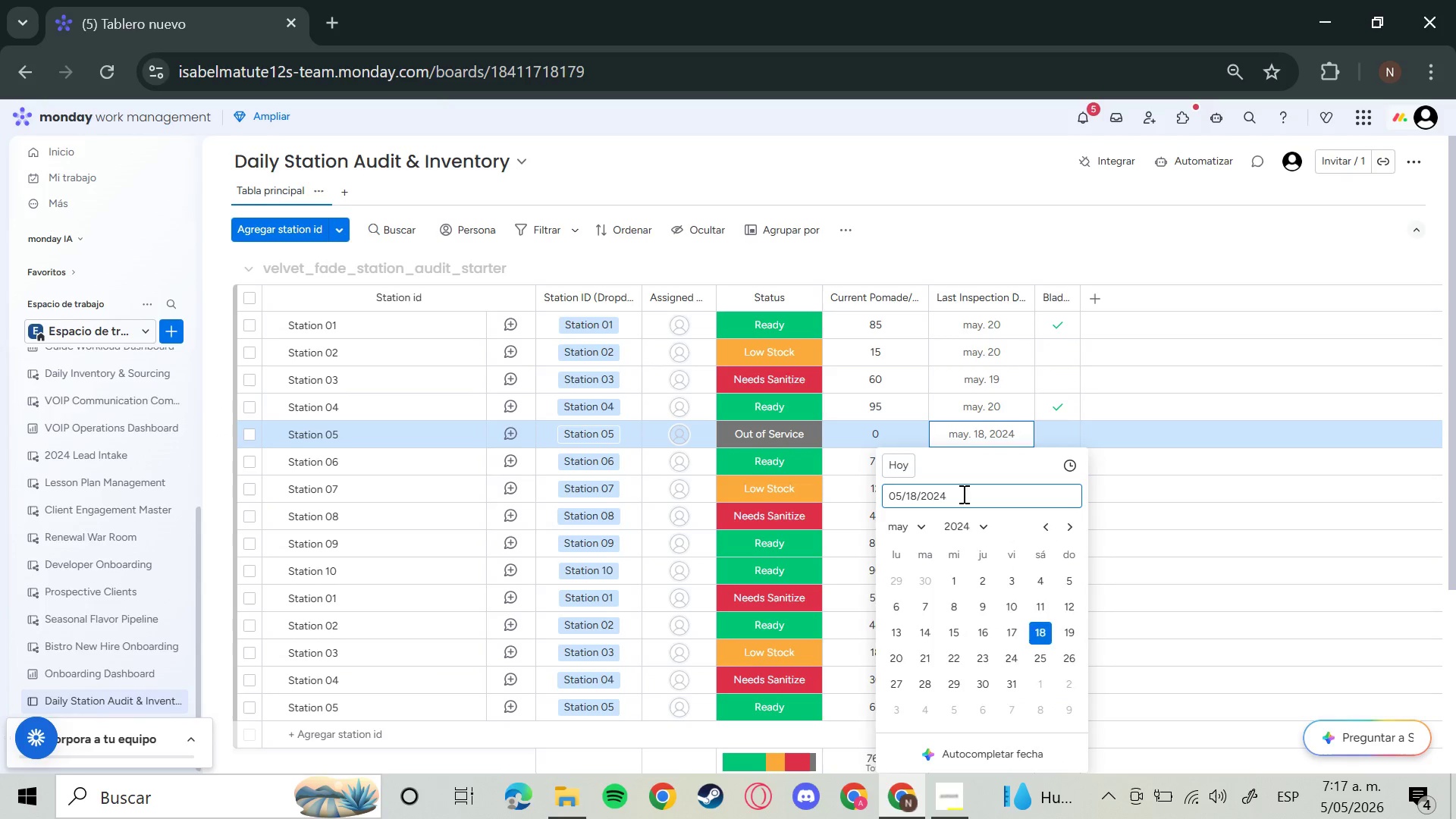 
key(Backspace)
 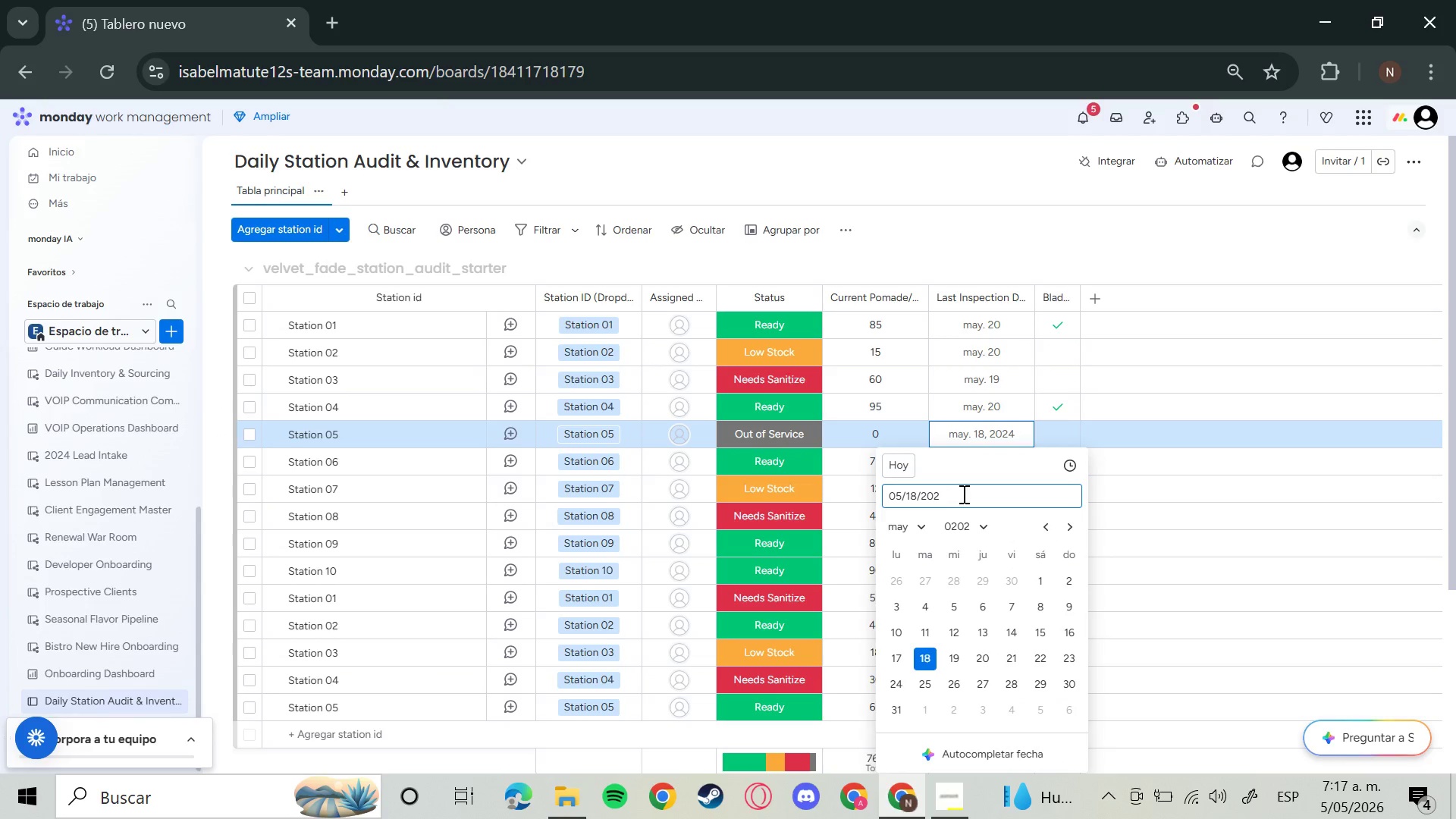 
key(6)
 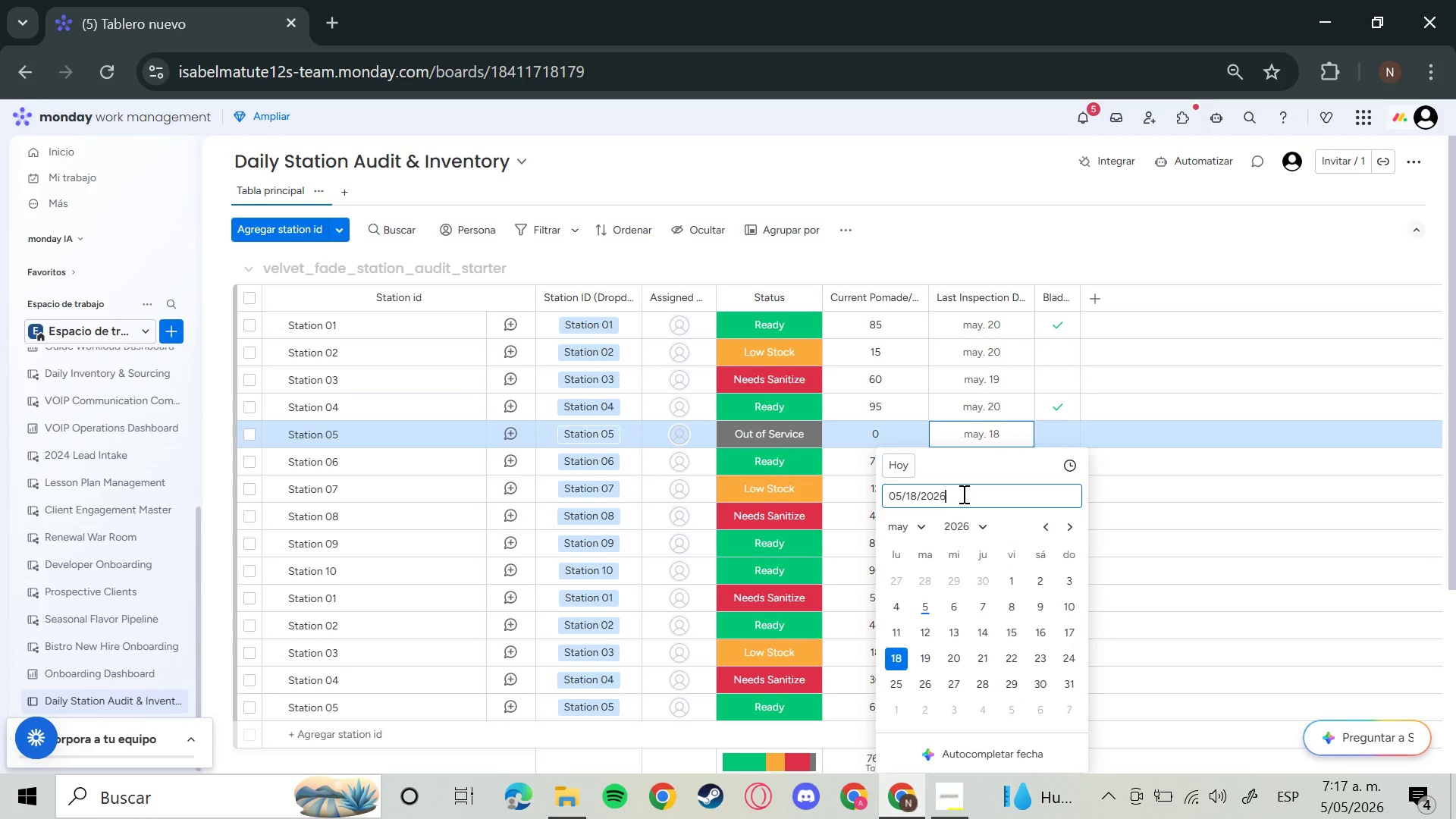 
key(Enter)
 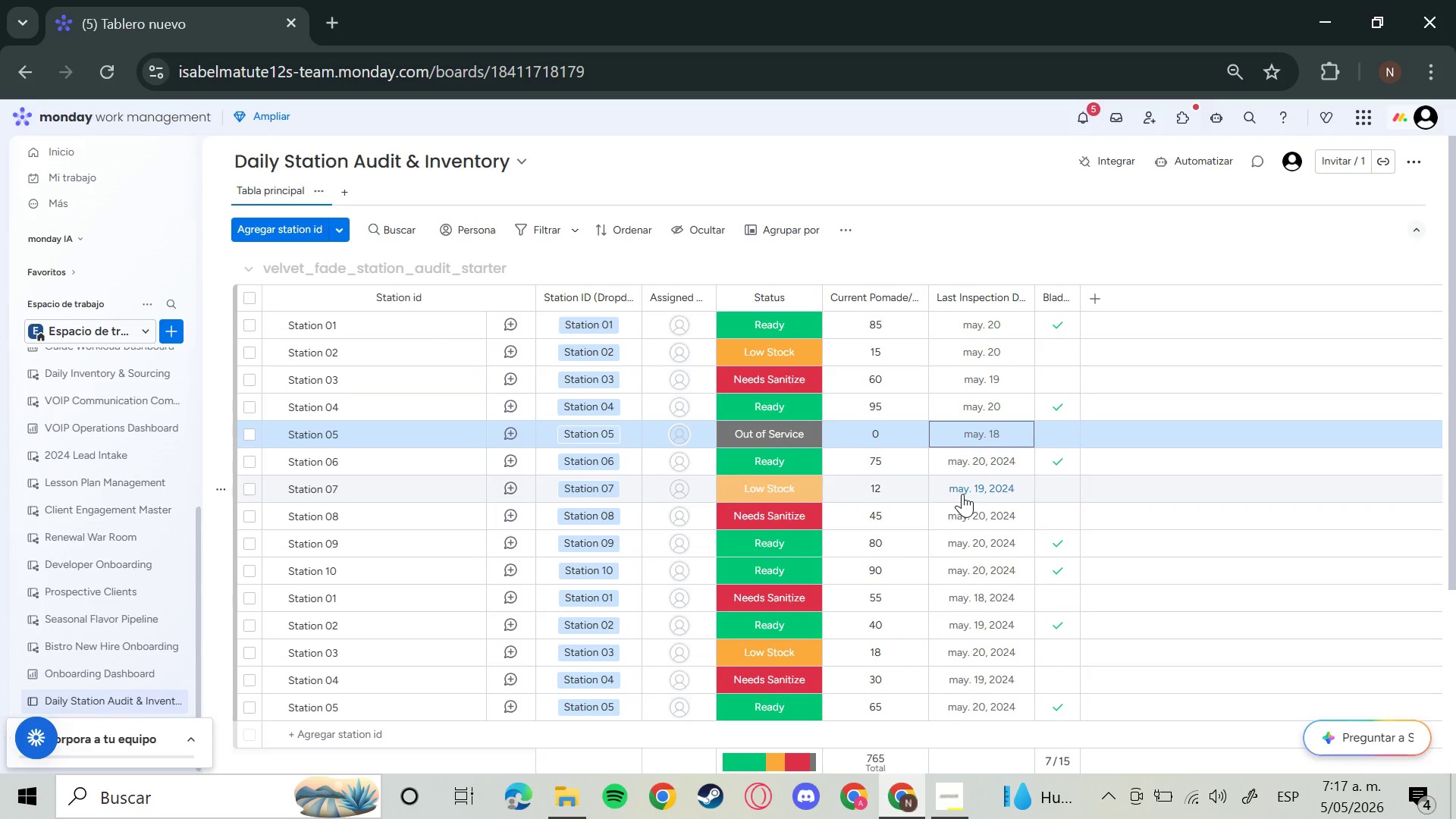 
left_click([990, 461])
 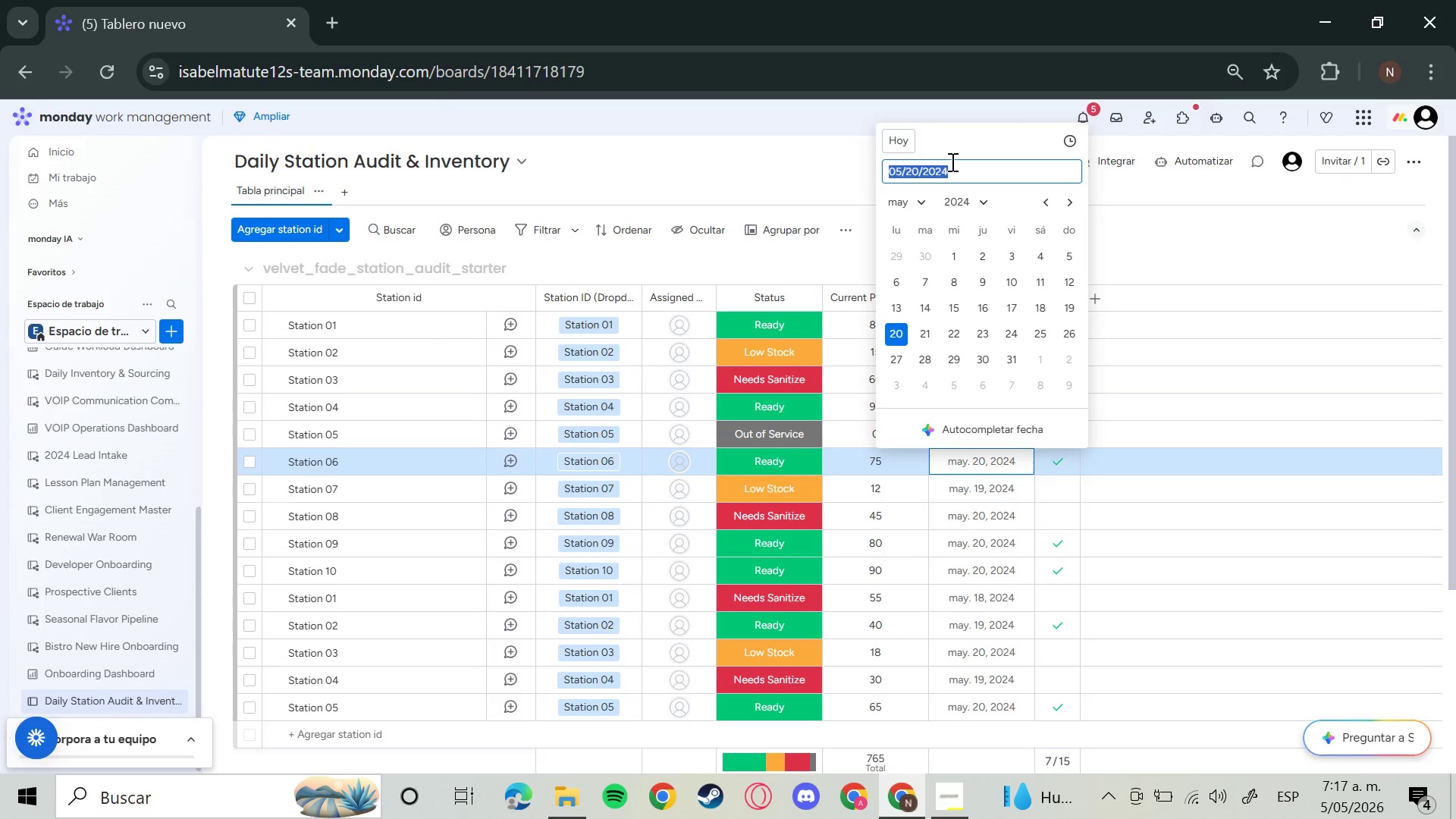 
left_click([952, 162])
 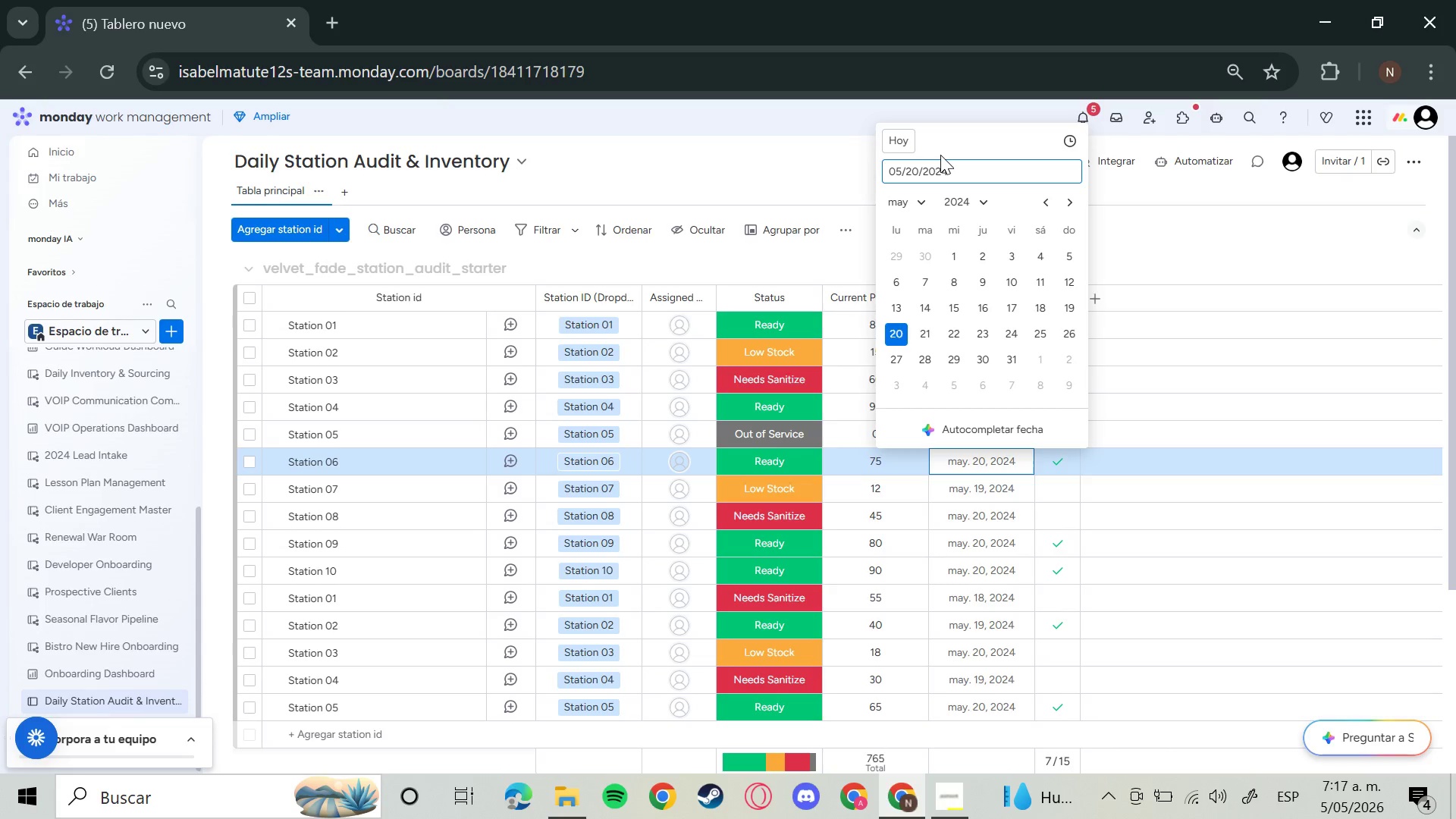 
key(Backspace)
 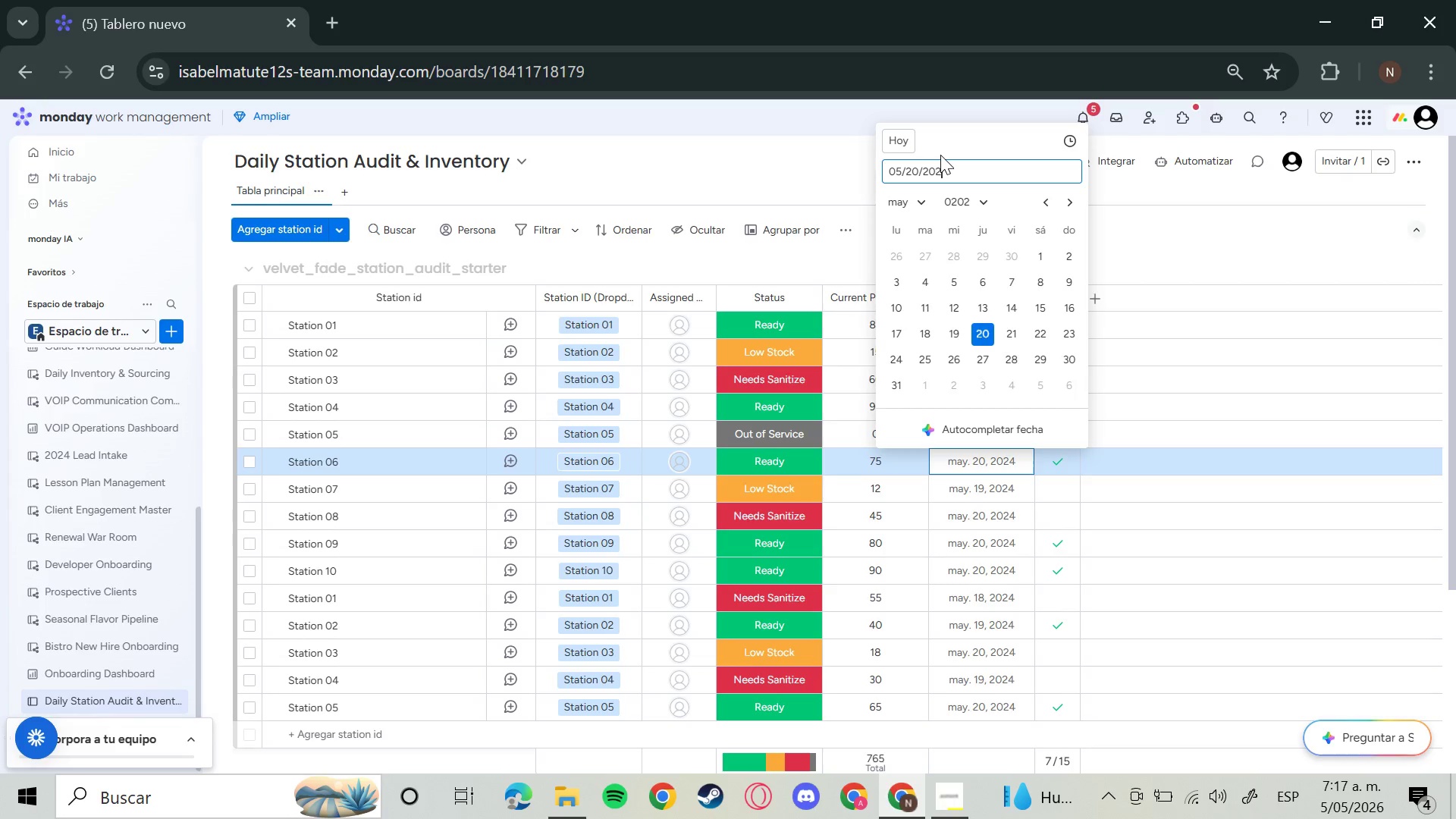 
key(6)
 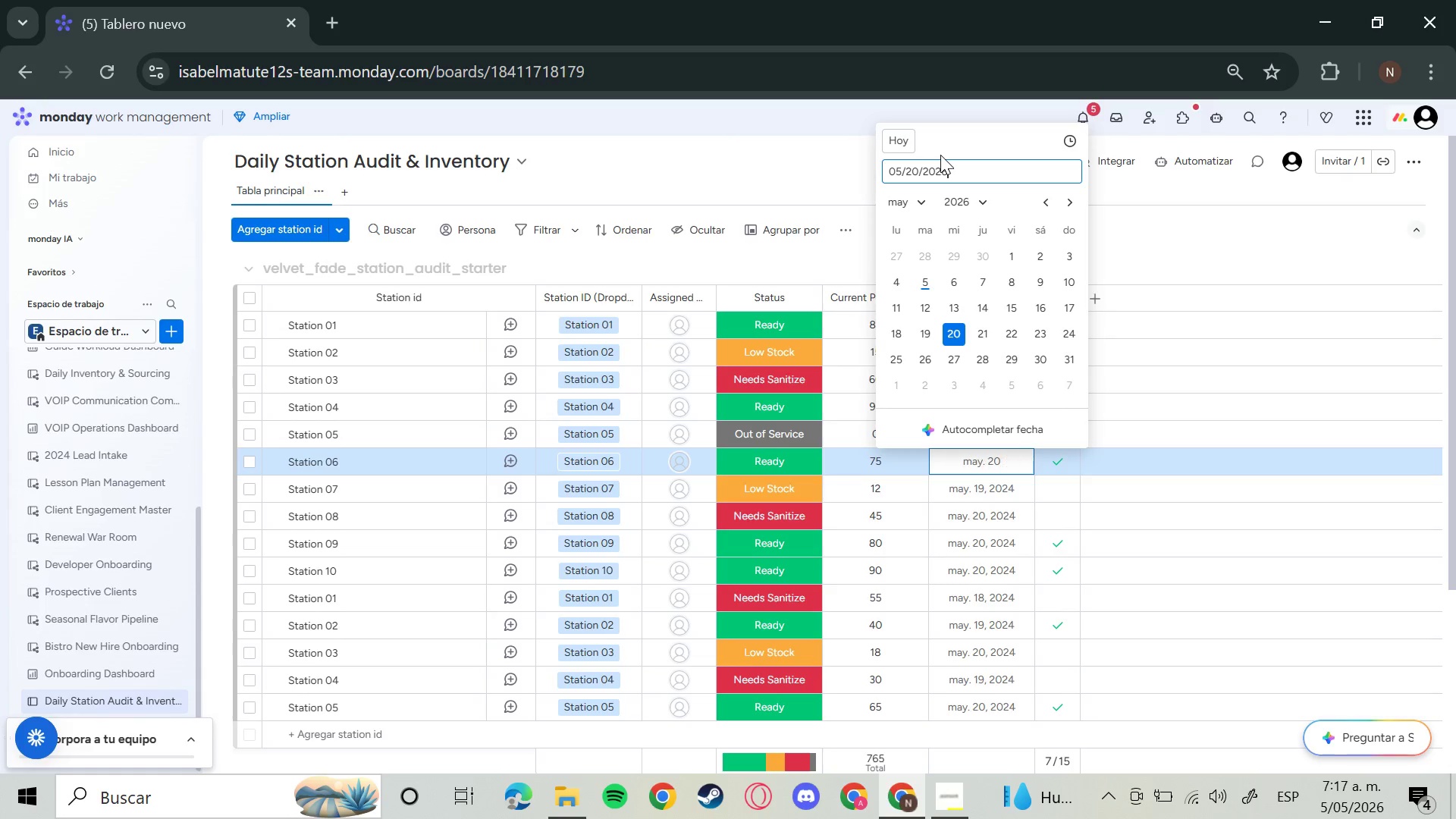 
key(Enter)
 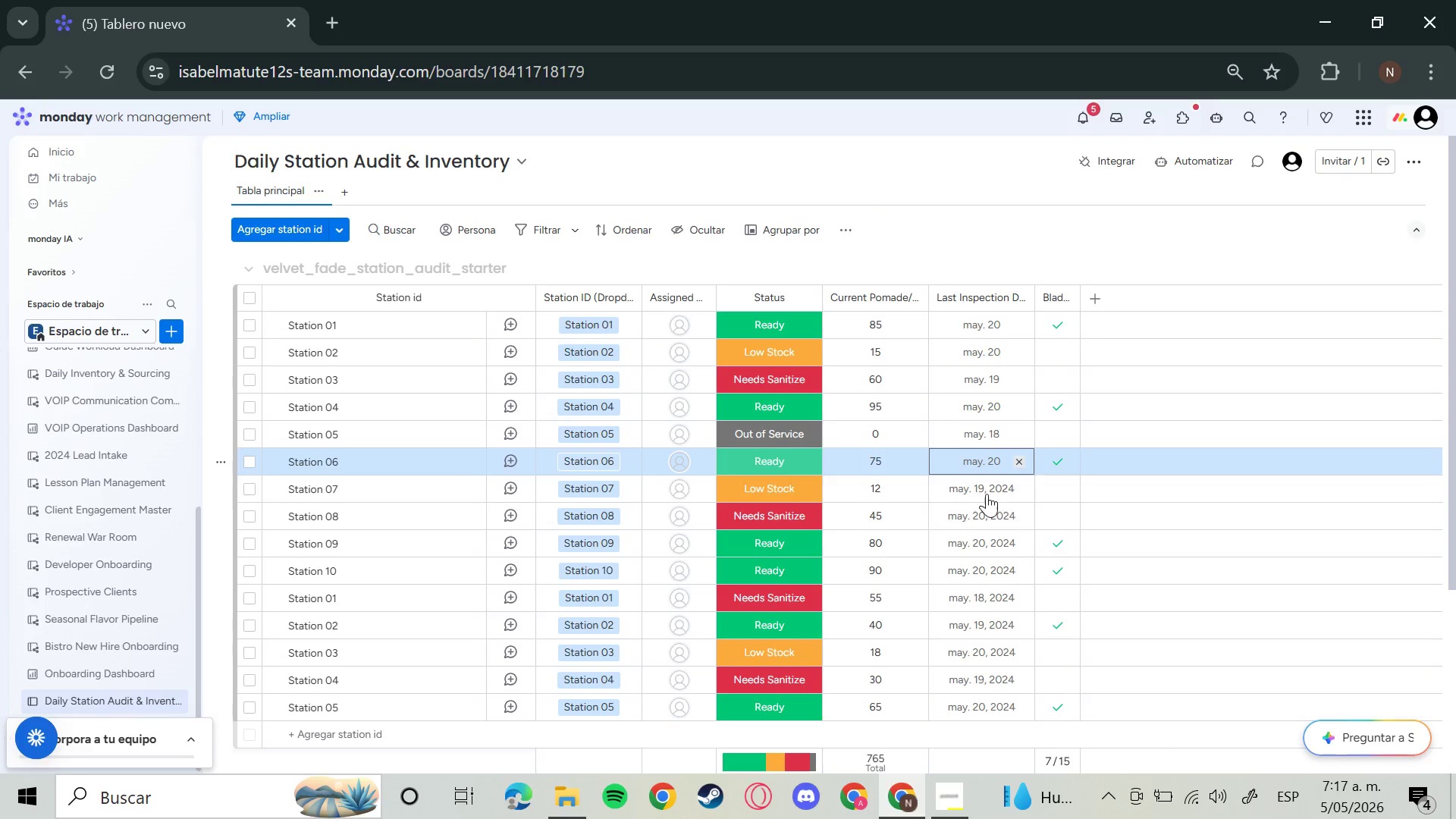 
left_click([986, 494])
 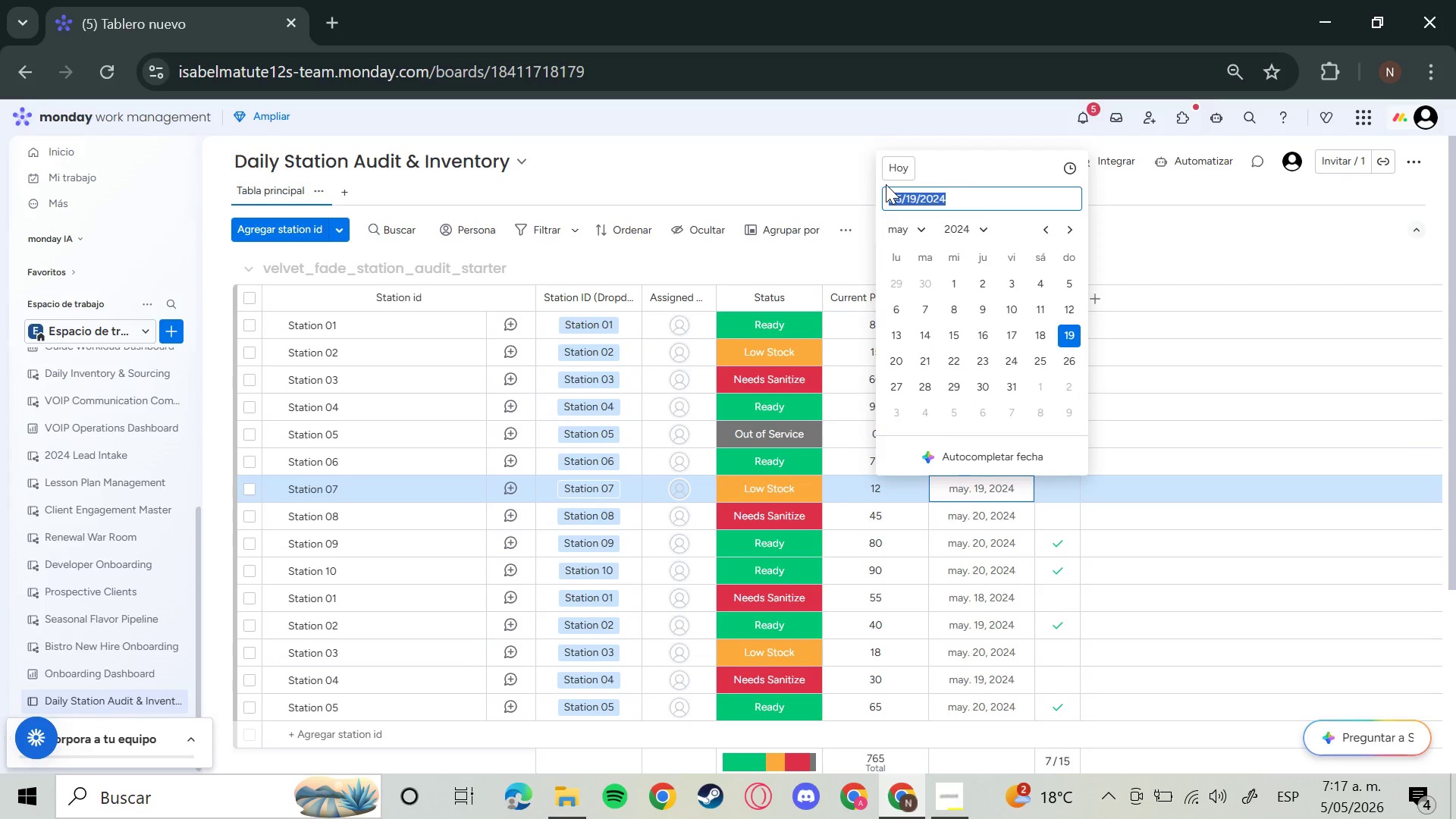 
wait(6.27)
 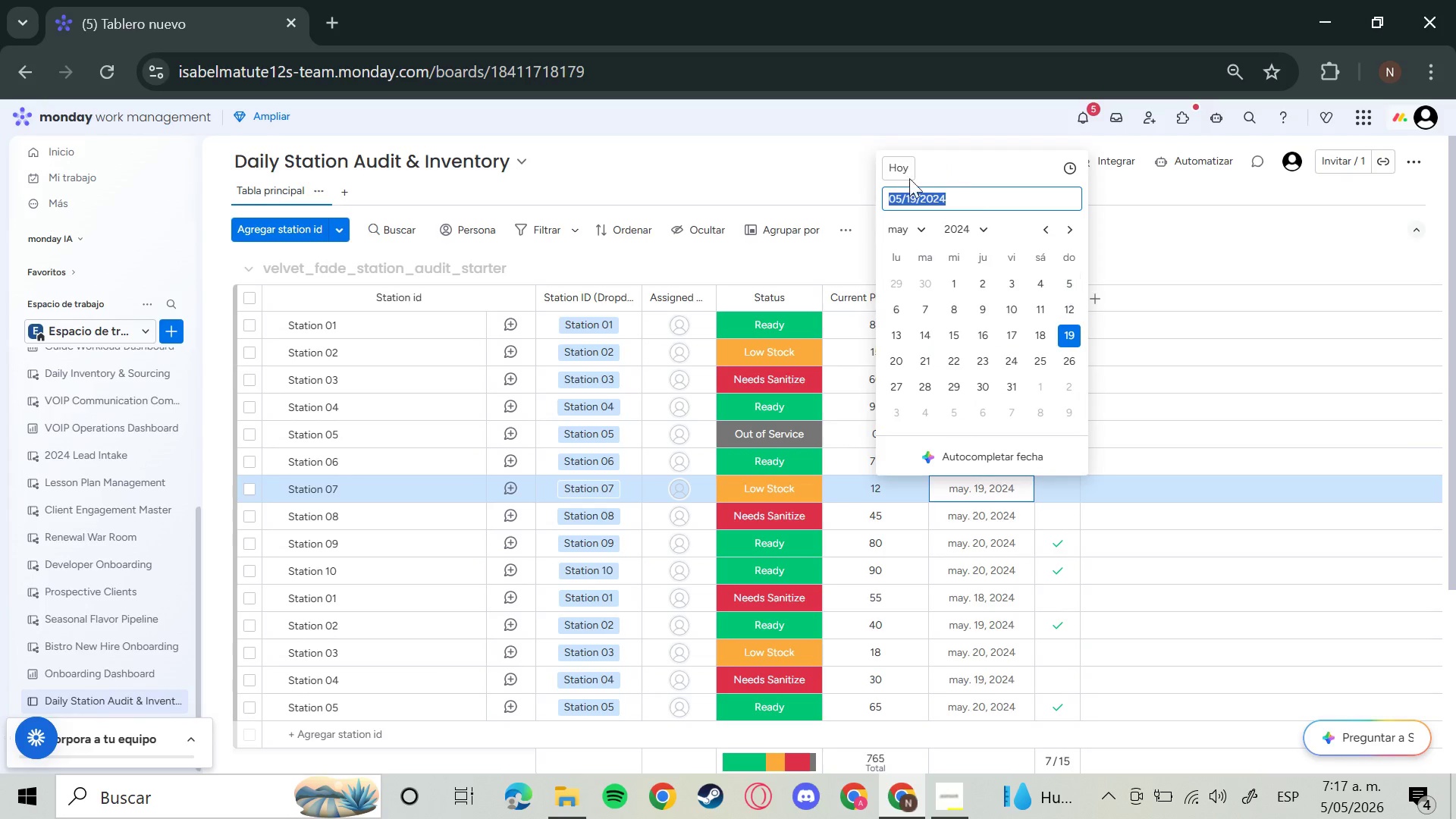 
left_click([971, 190])
 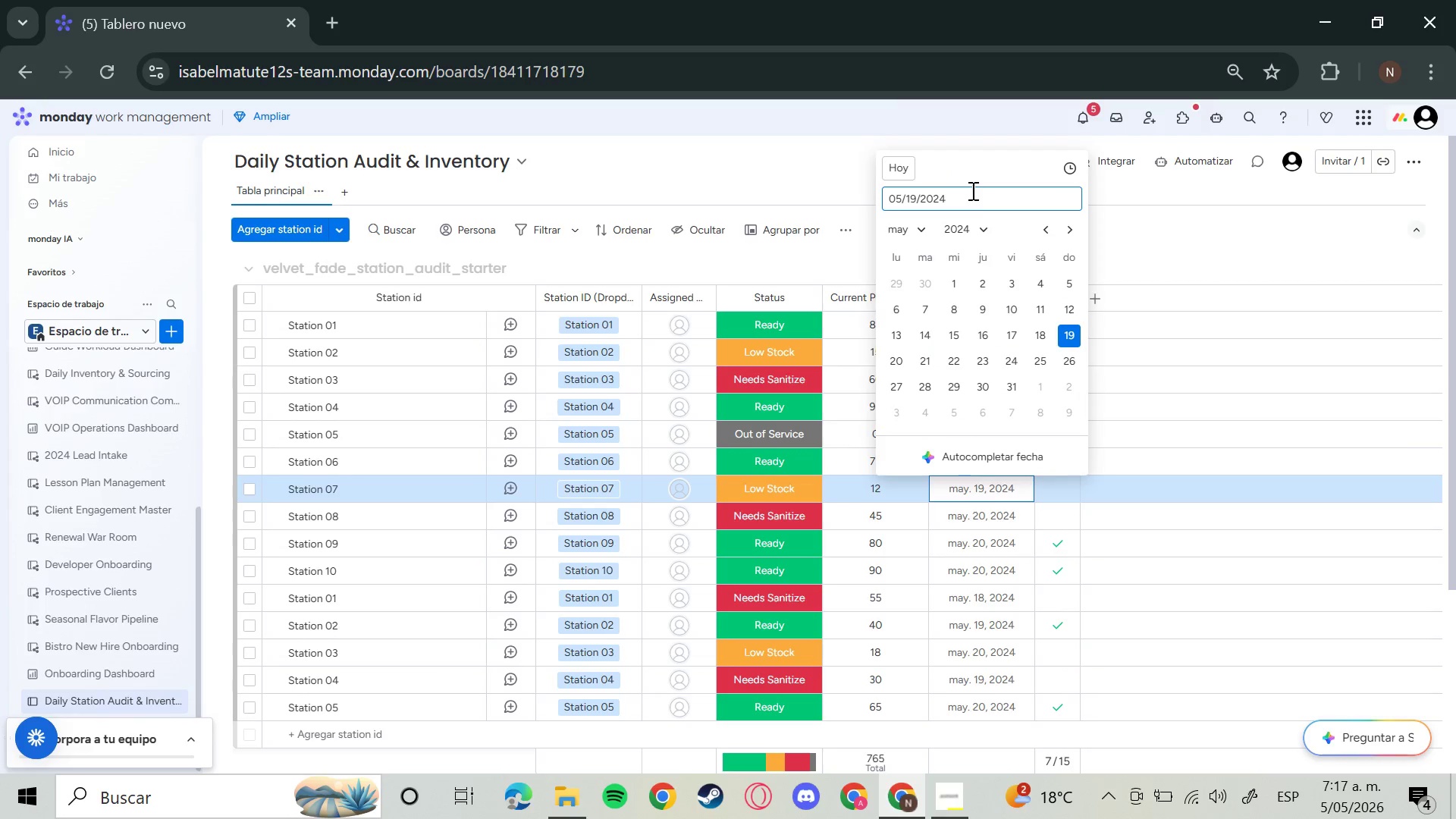 
key(Backspace)
 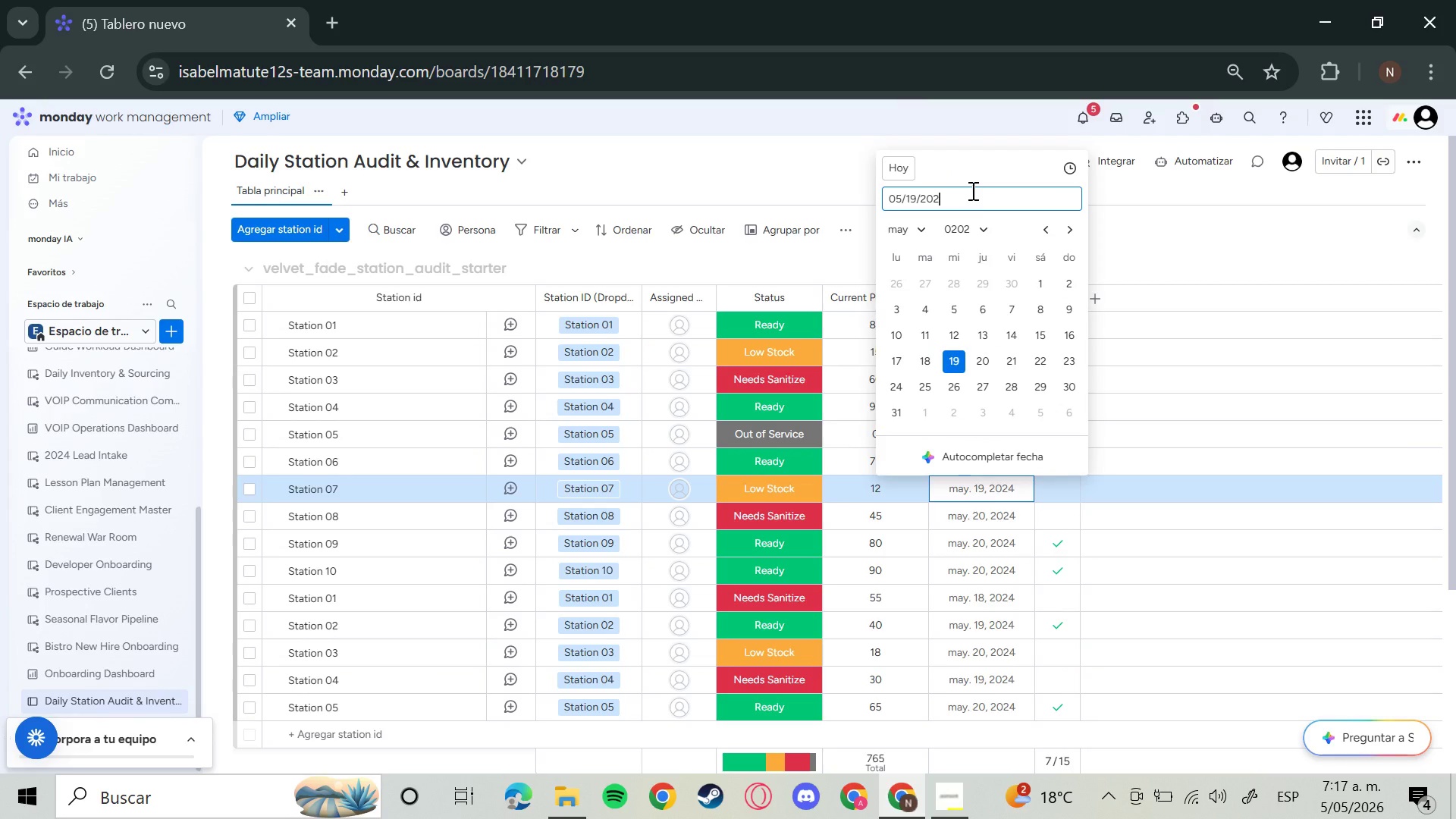 
key(6)
 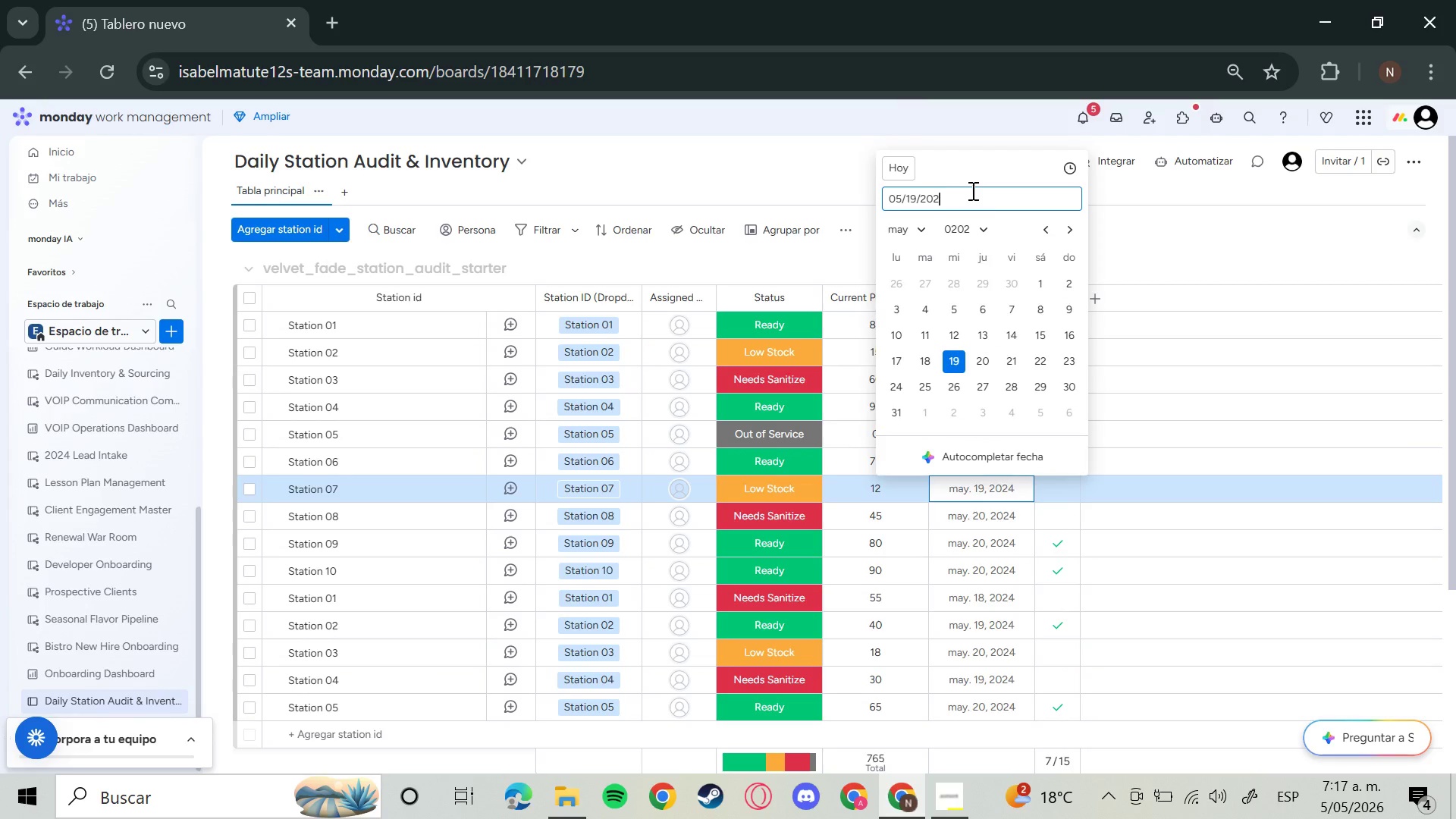 
key(Enter)
 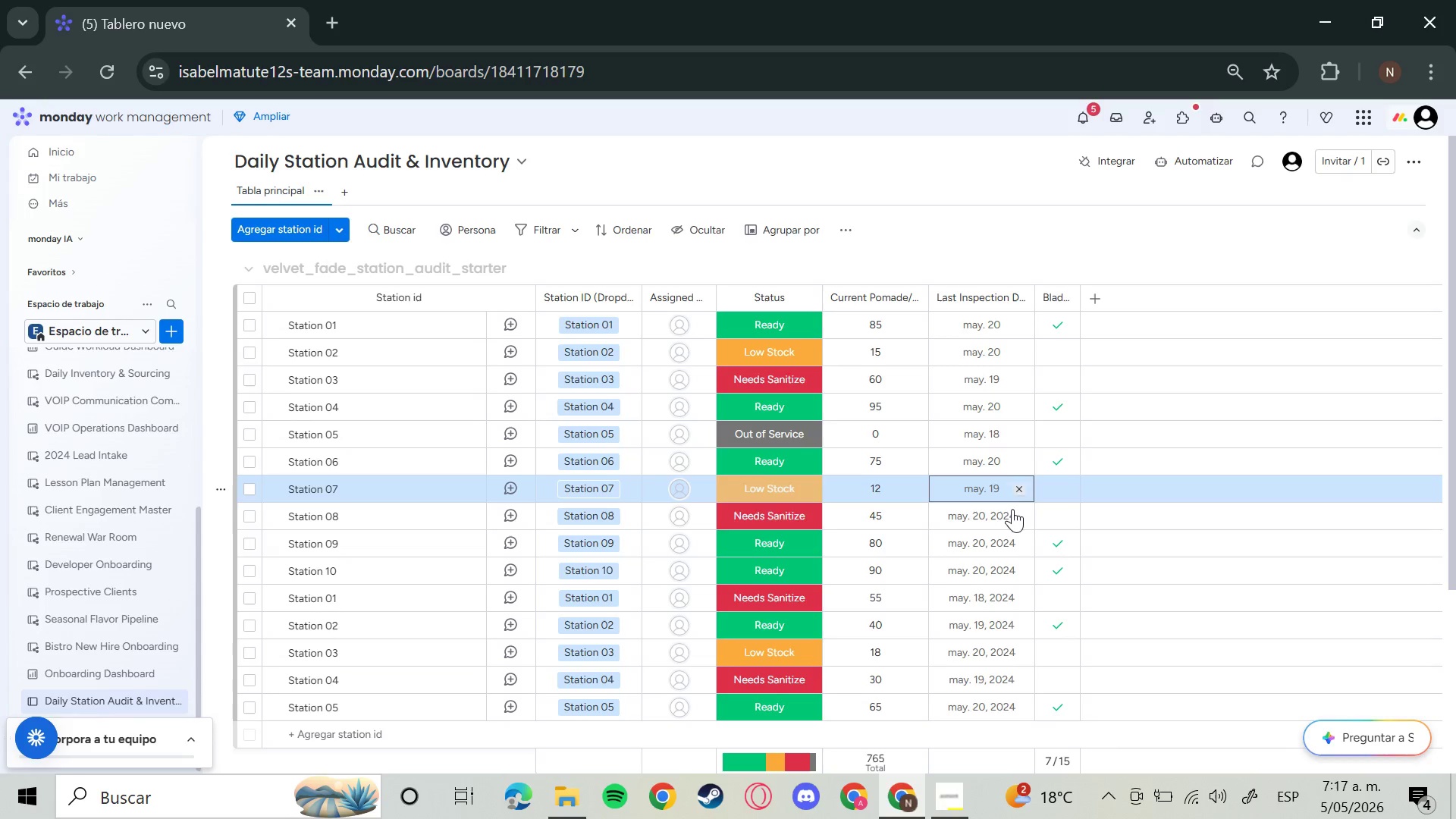 
left_click([1009, 513])
 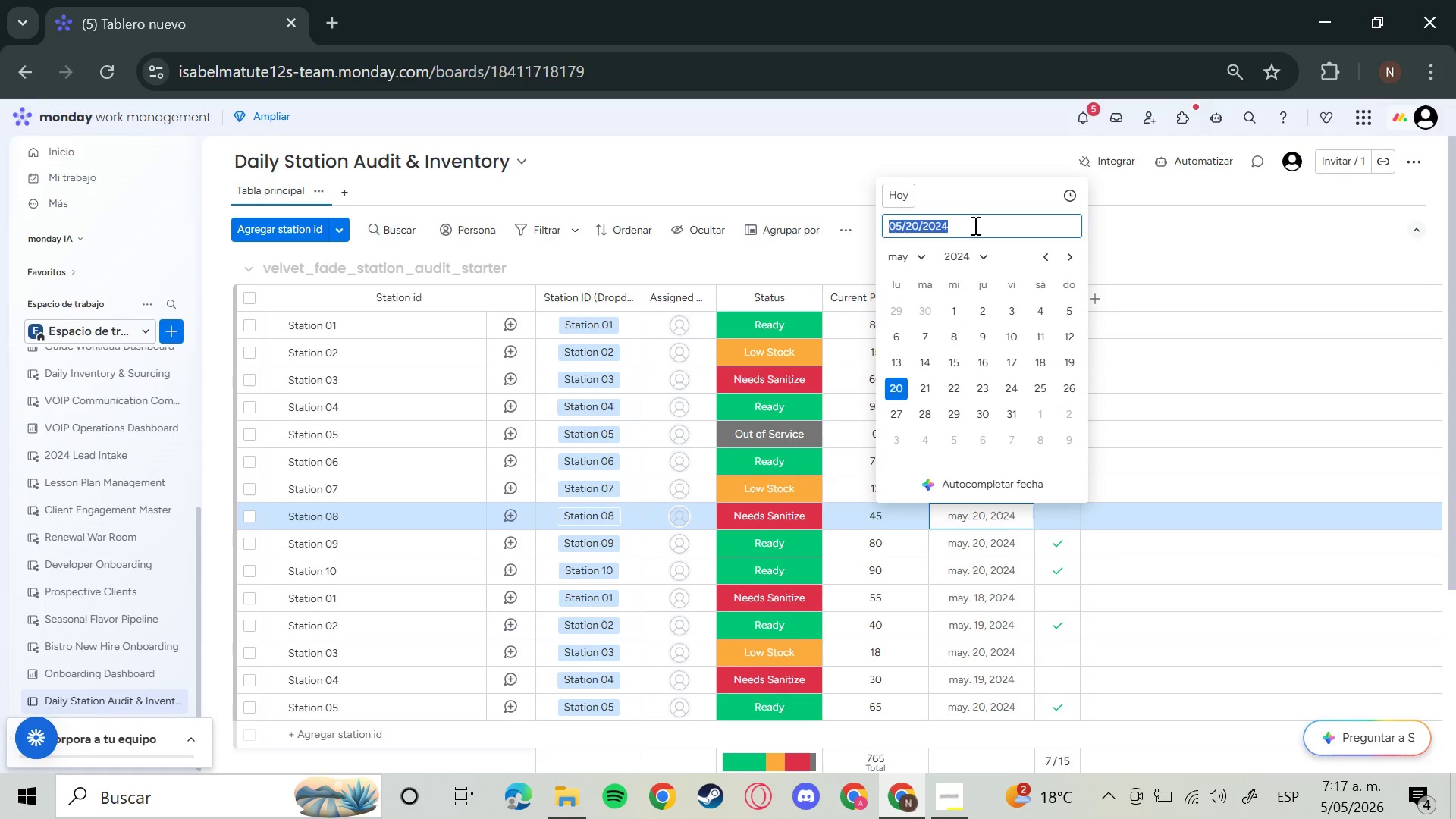 
left_click([974, 225])
 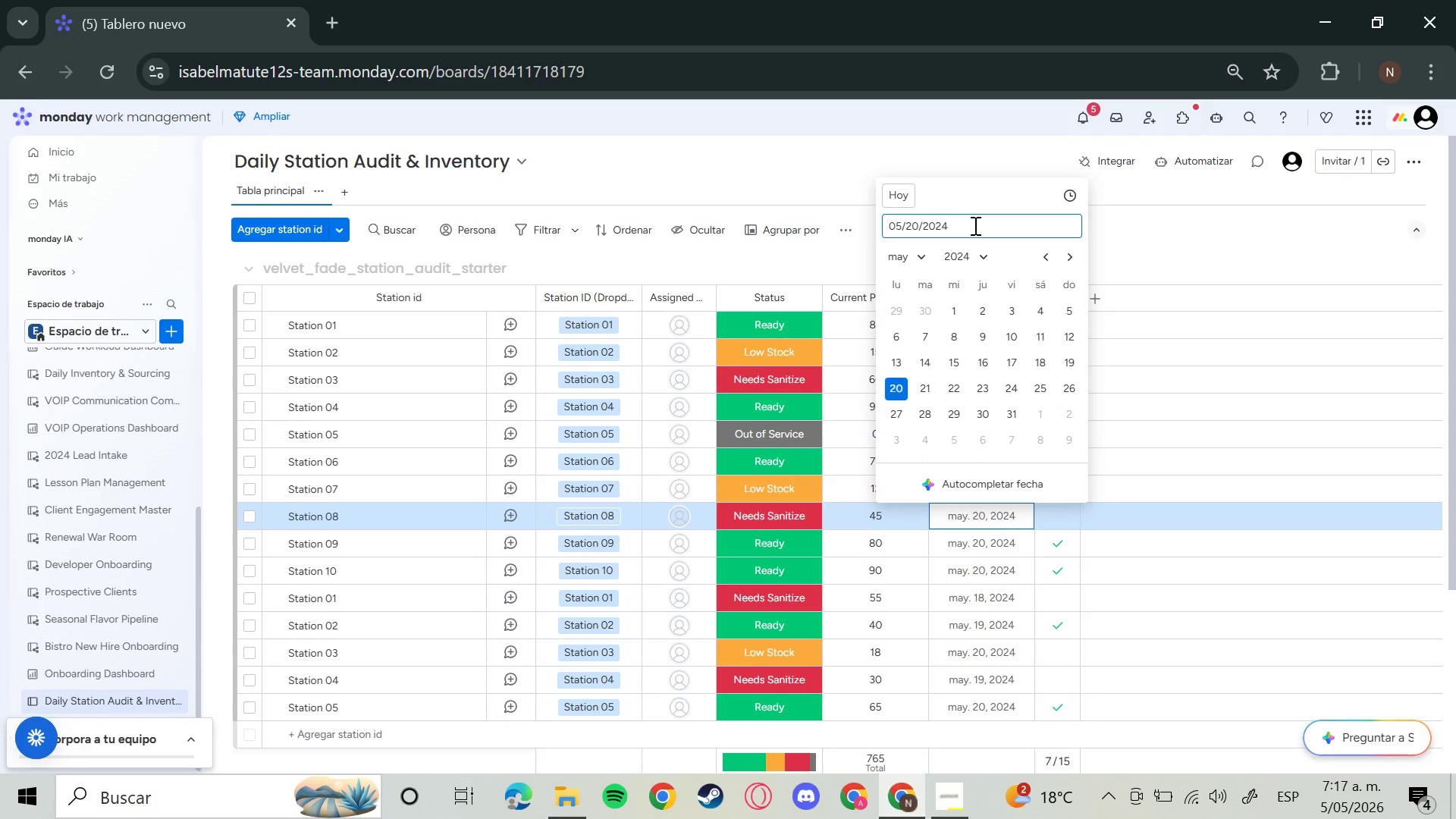 
key(Backspace)
 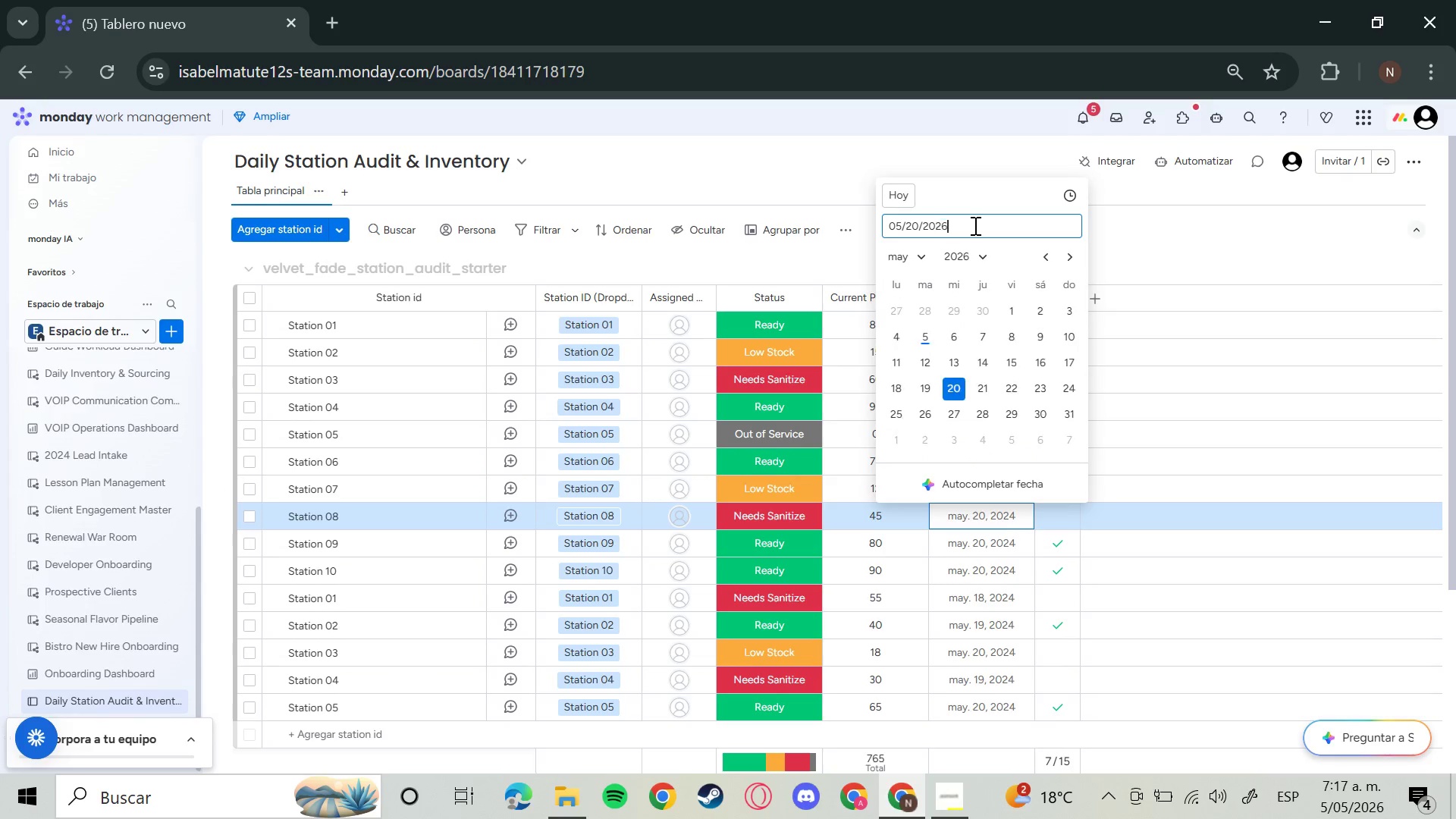 
key(6)
 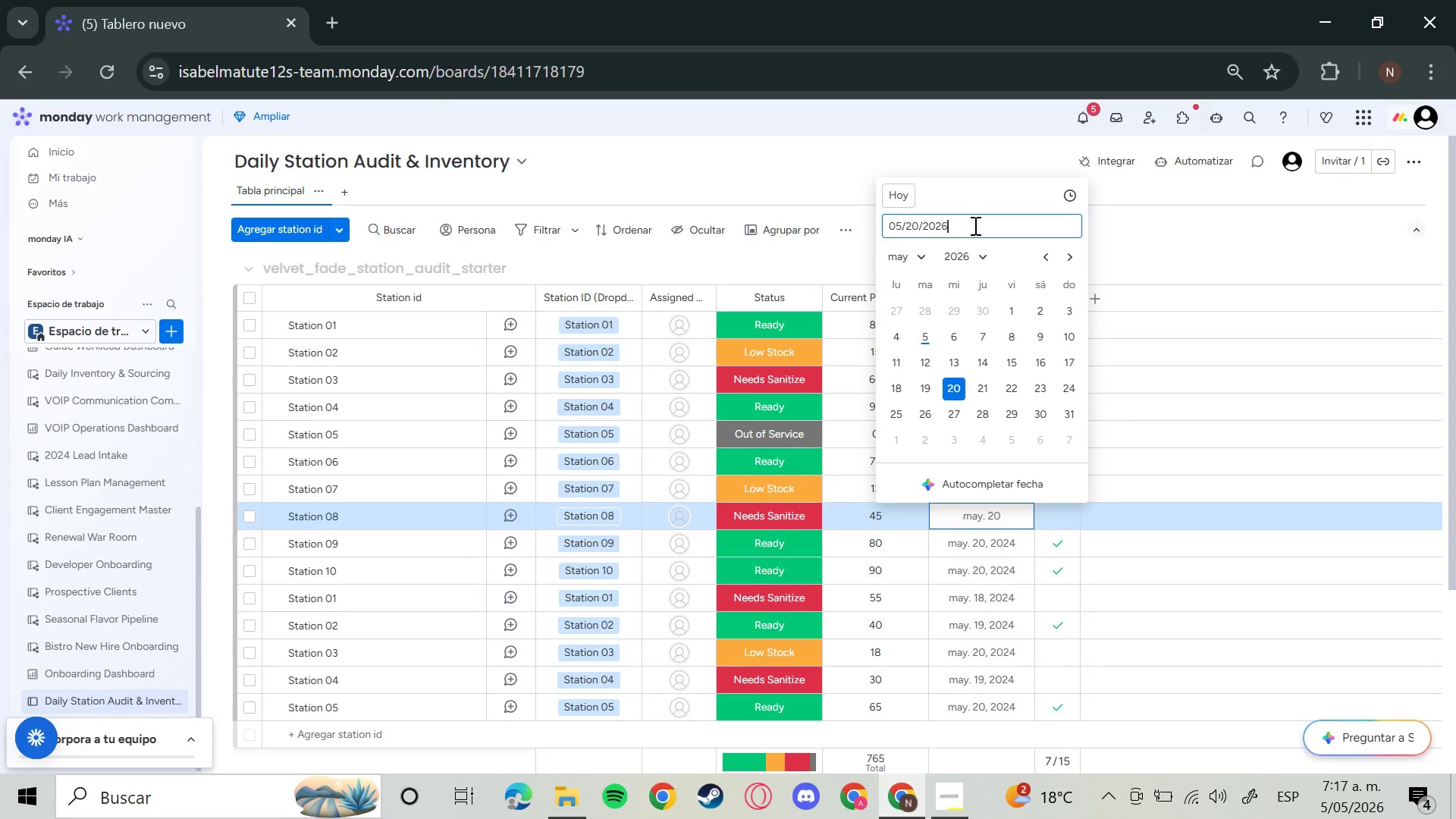 
key(Enter)
 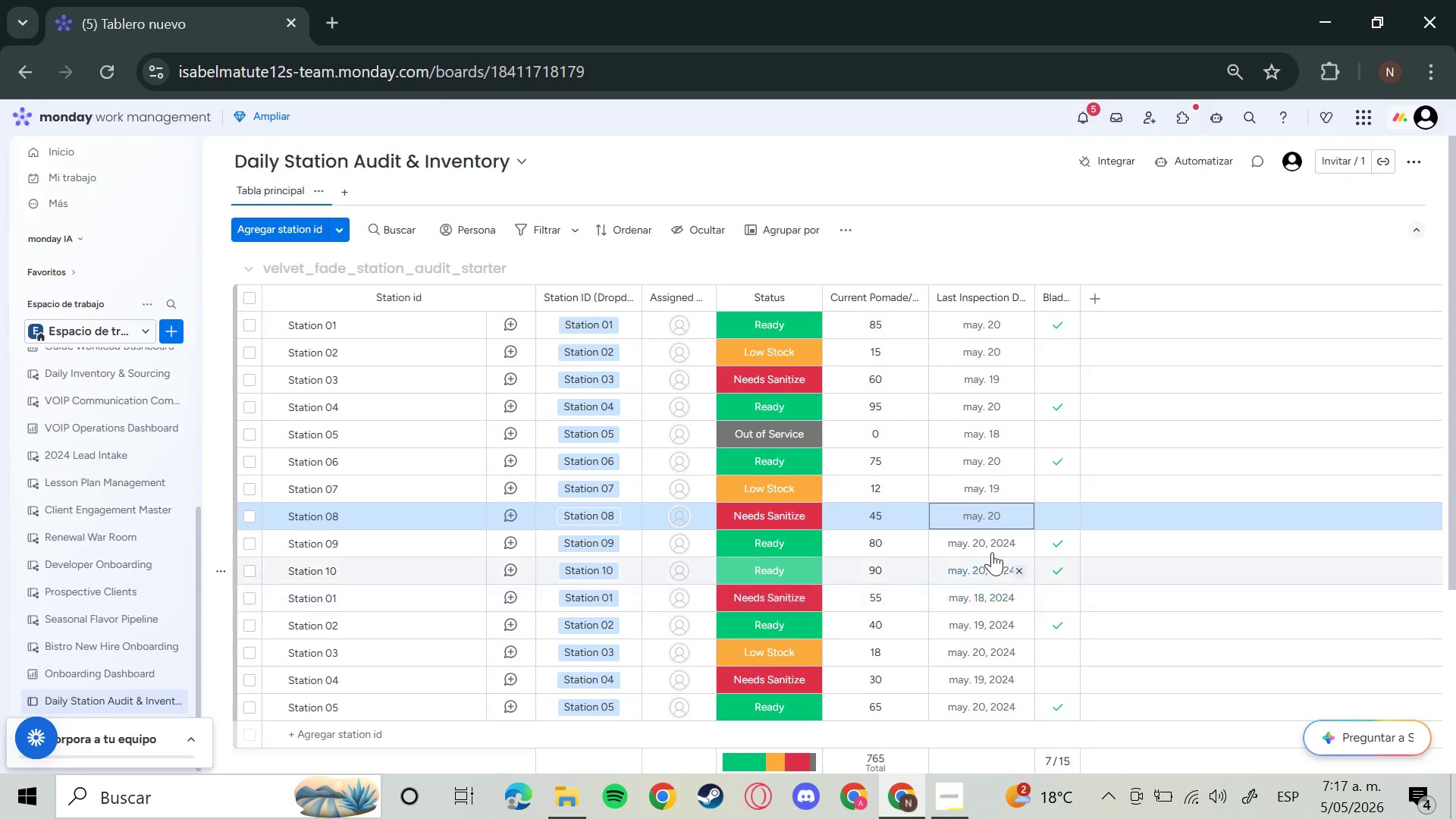 
left_click([990, 548])
 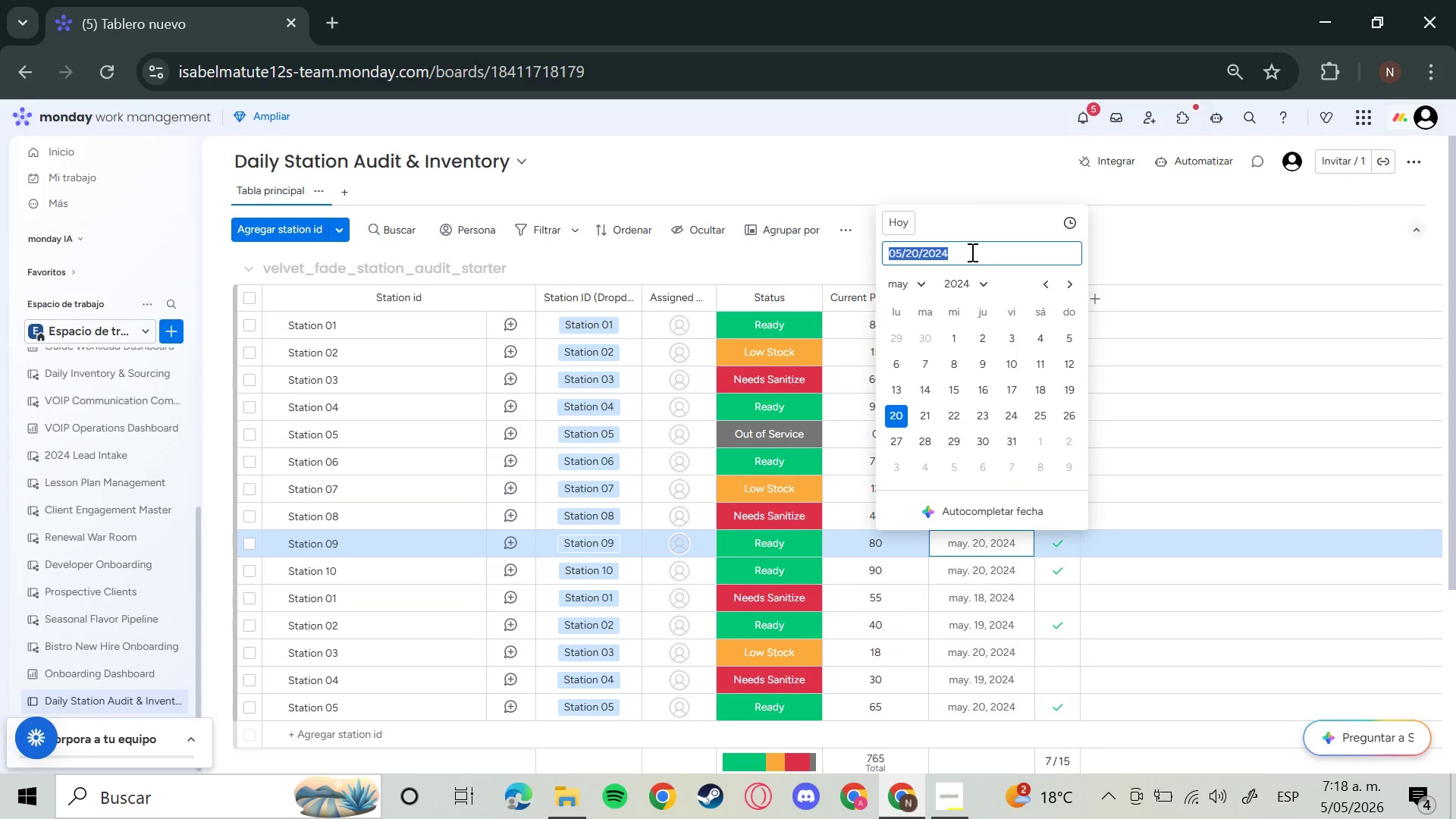 
left_click([969, 252])
 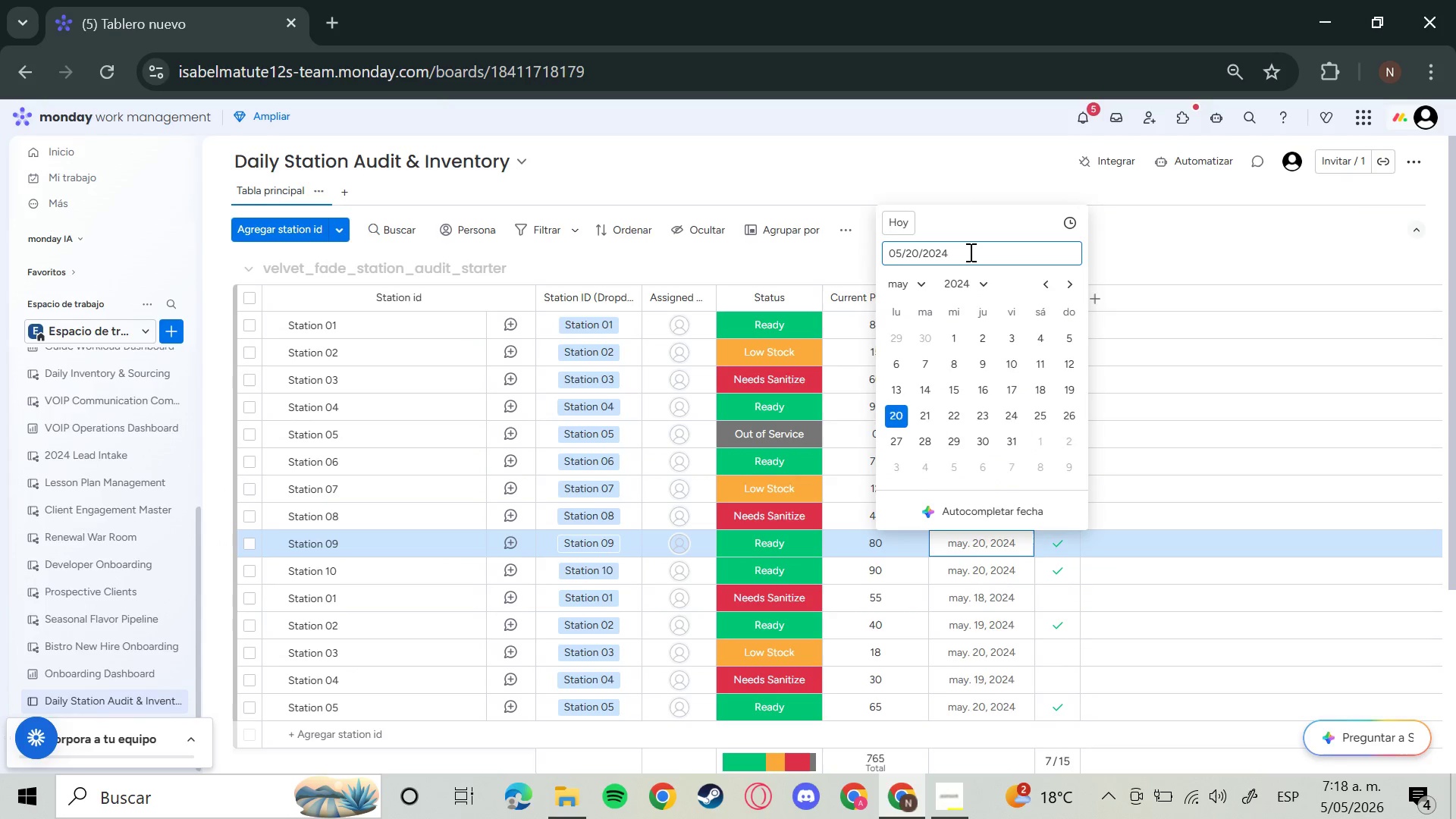 
key(Backspace)
 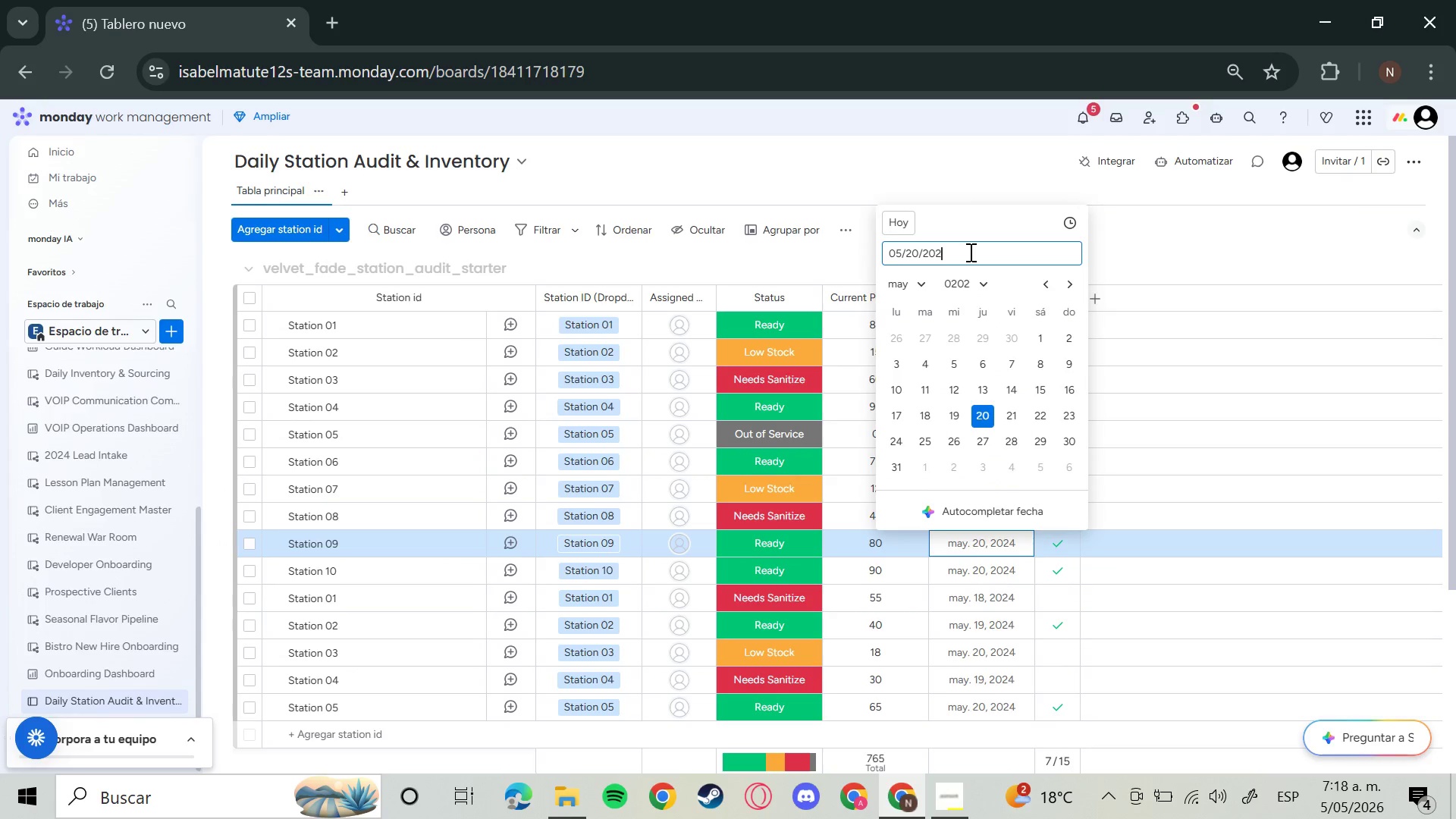 
key(6)
 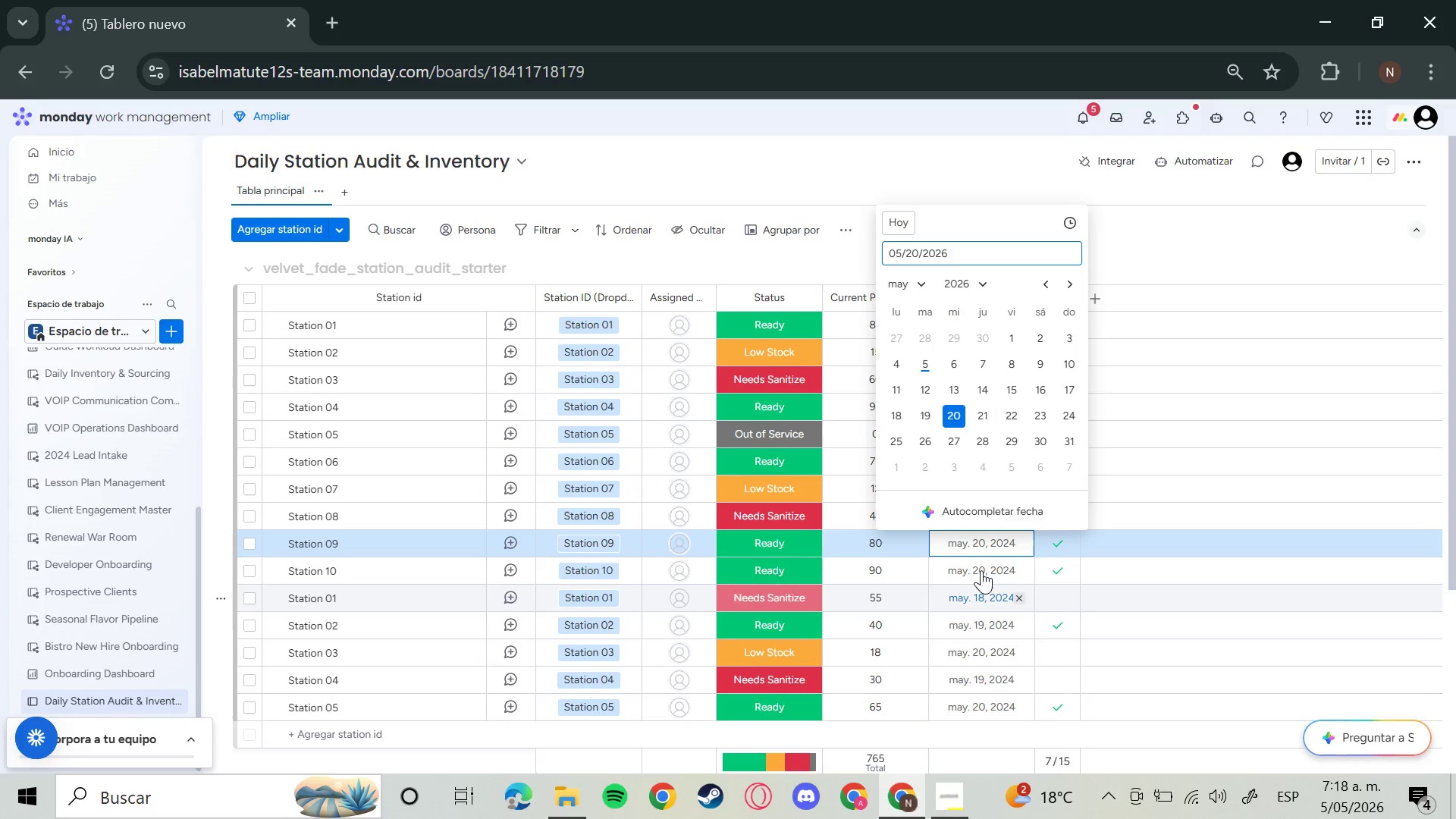 
left_click([981, 570])
 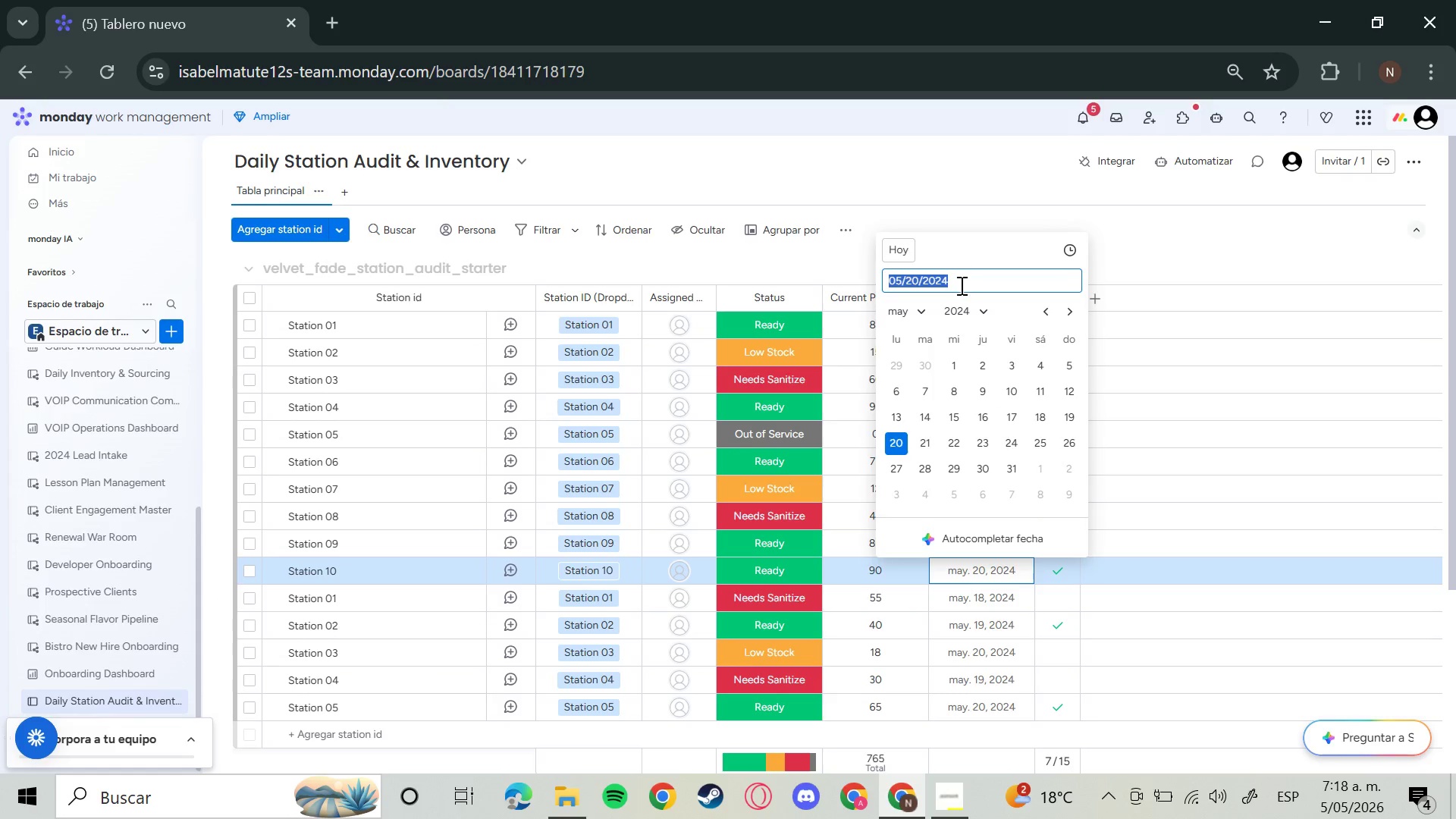 
left_click([960, 285])
 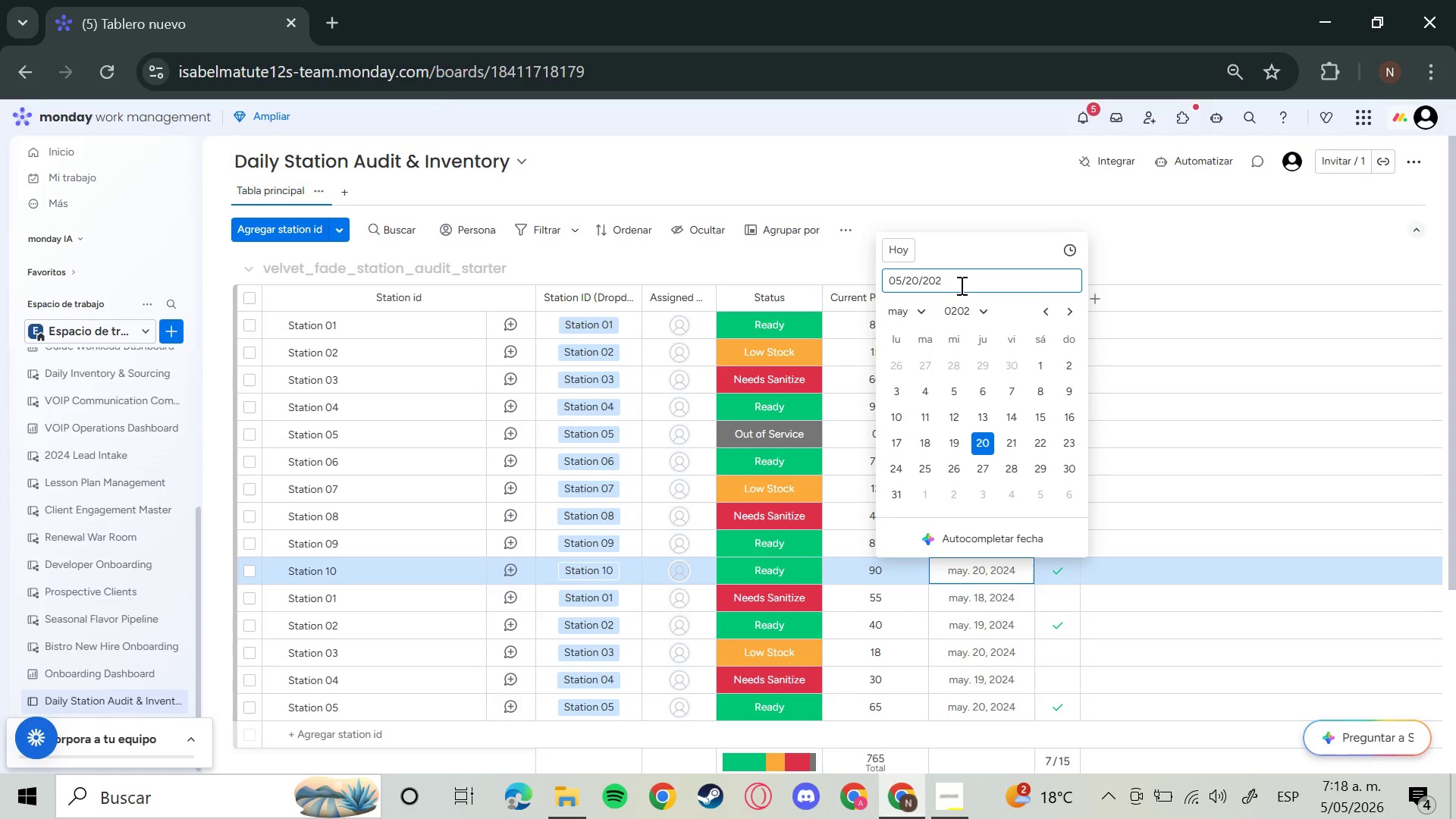 
key(Backspace)
 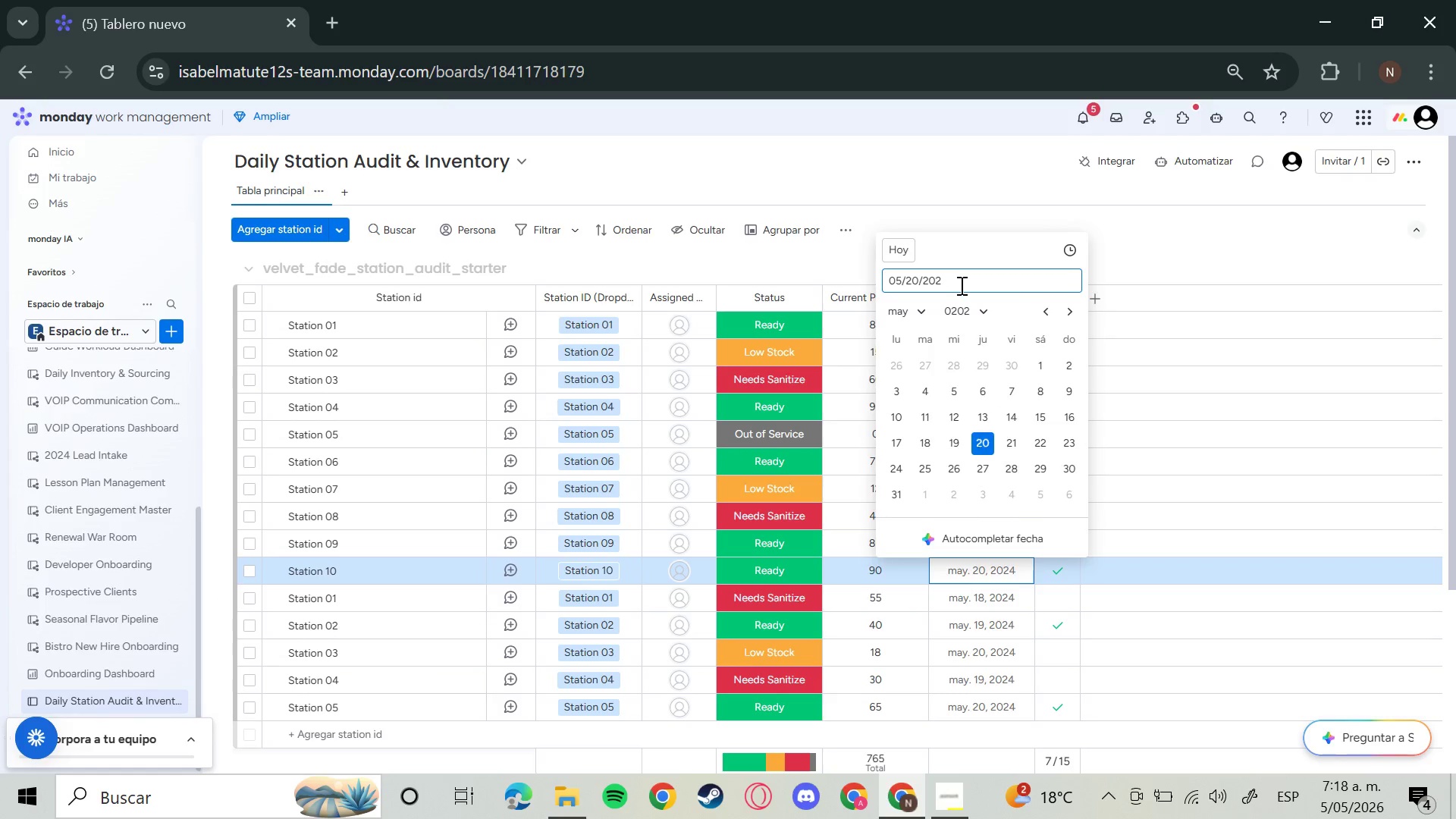 
key(6)
 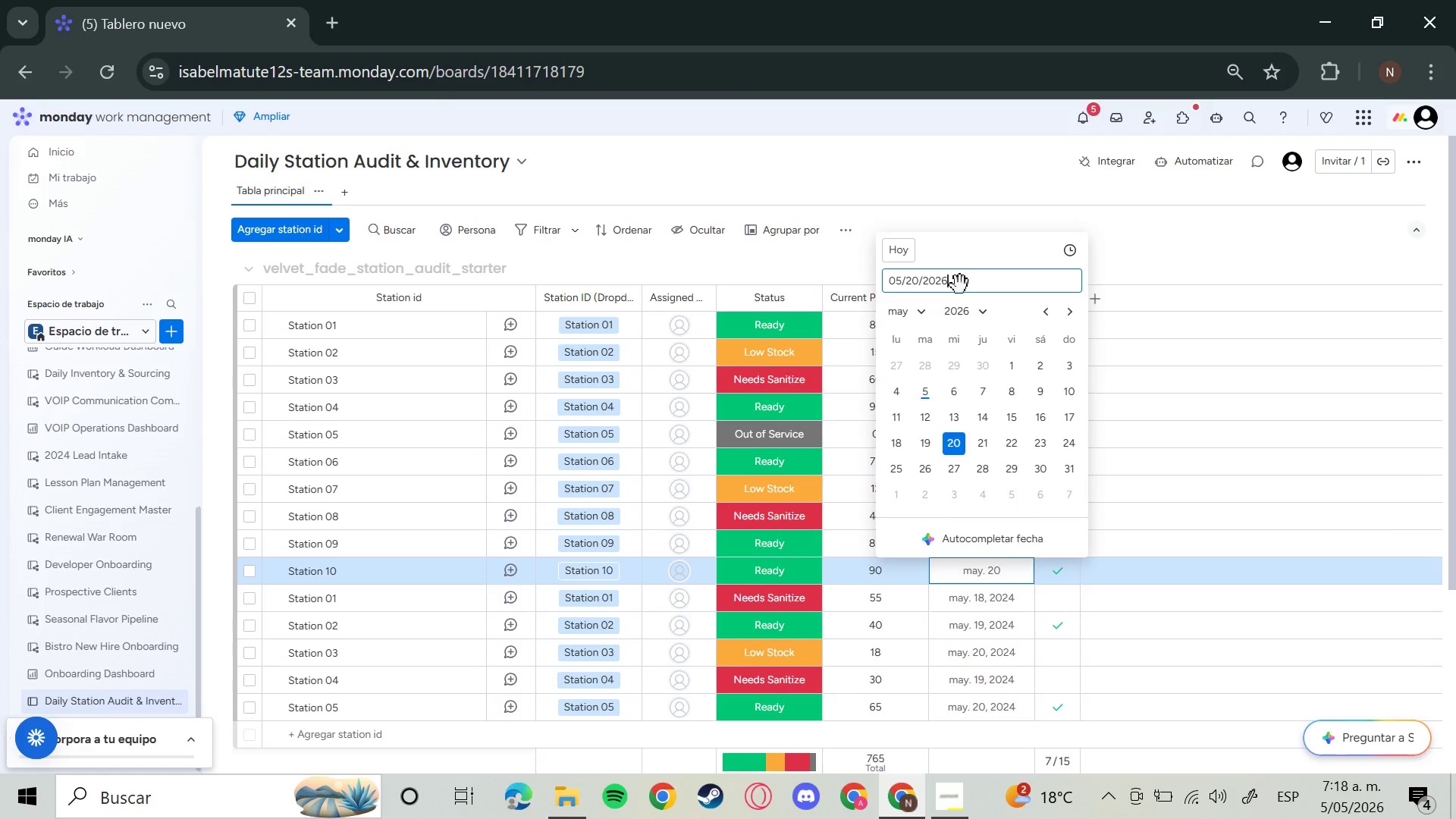 
key(Enter)
 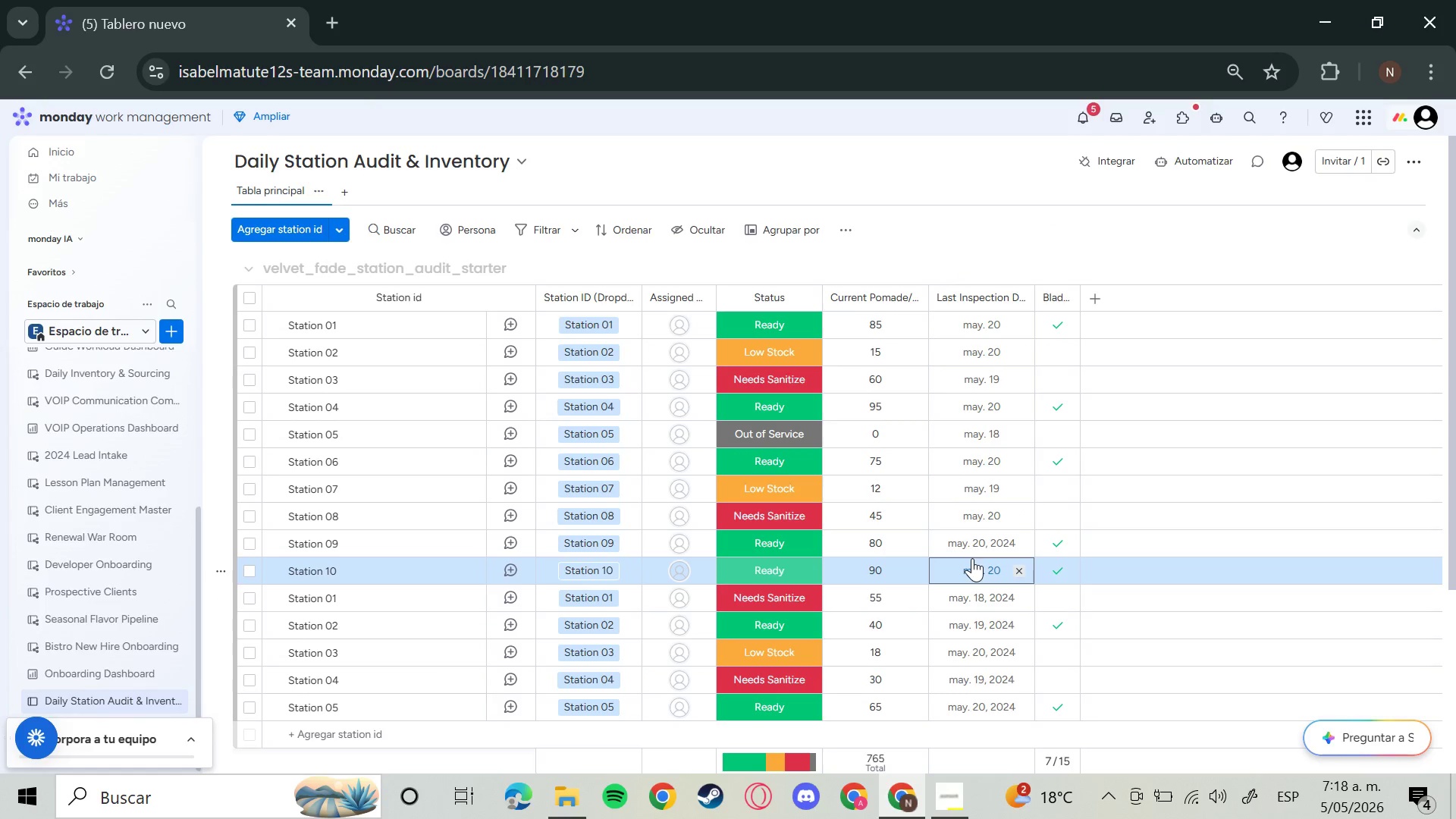 
left_click([979, 544])
 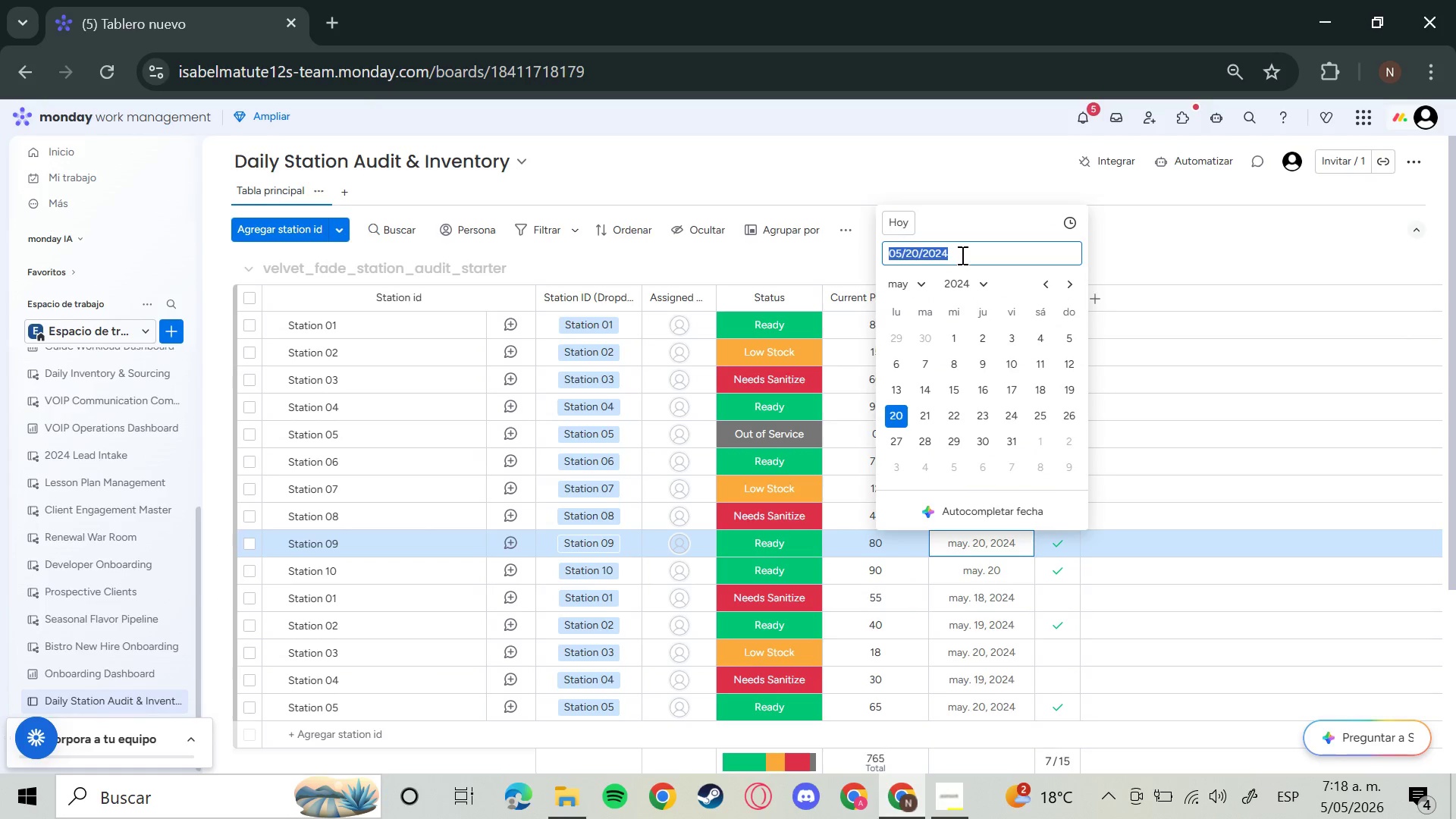 
left_click([961, 255])
 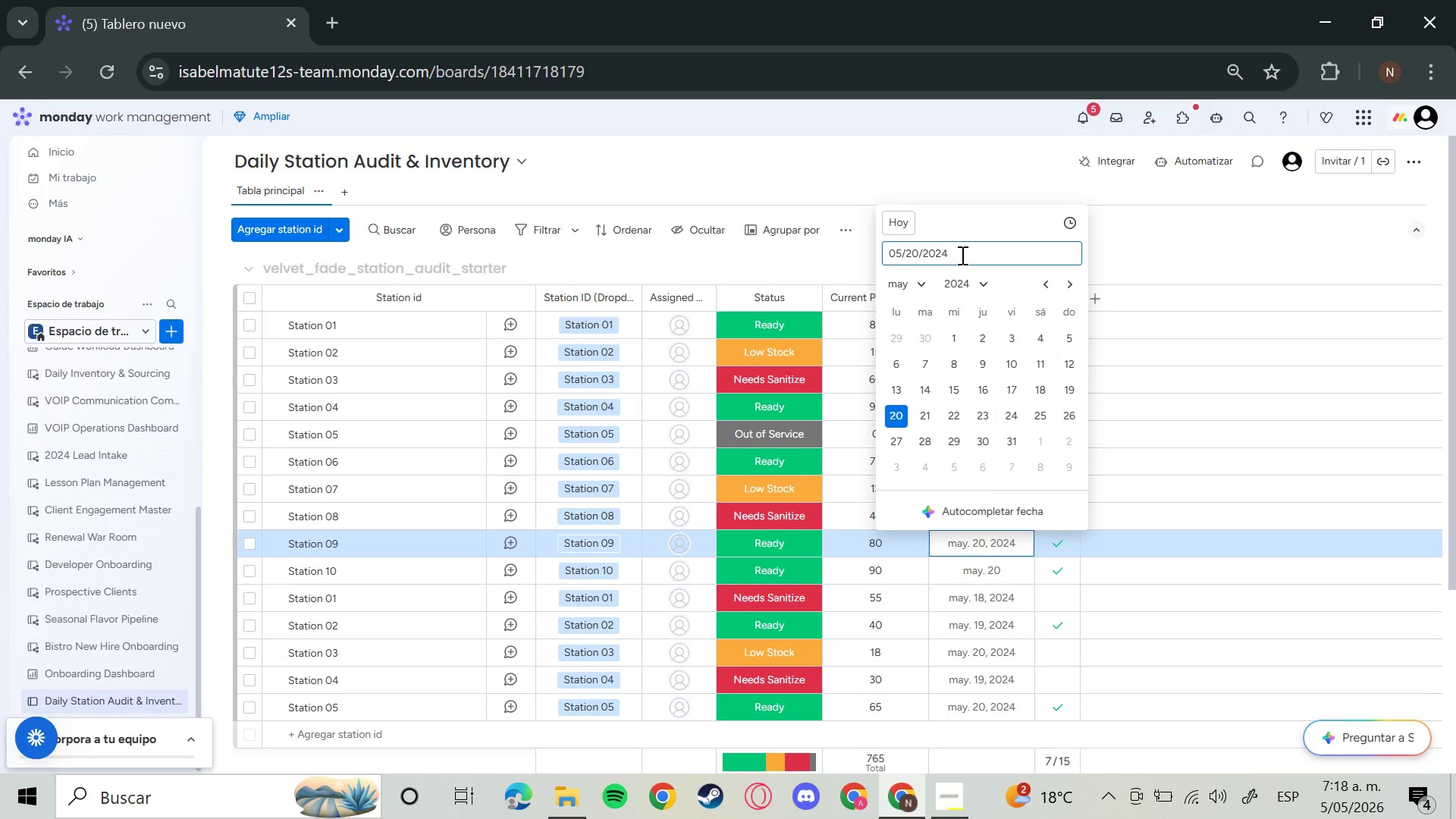 
key(Backspace)
 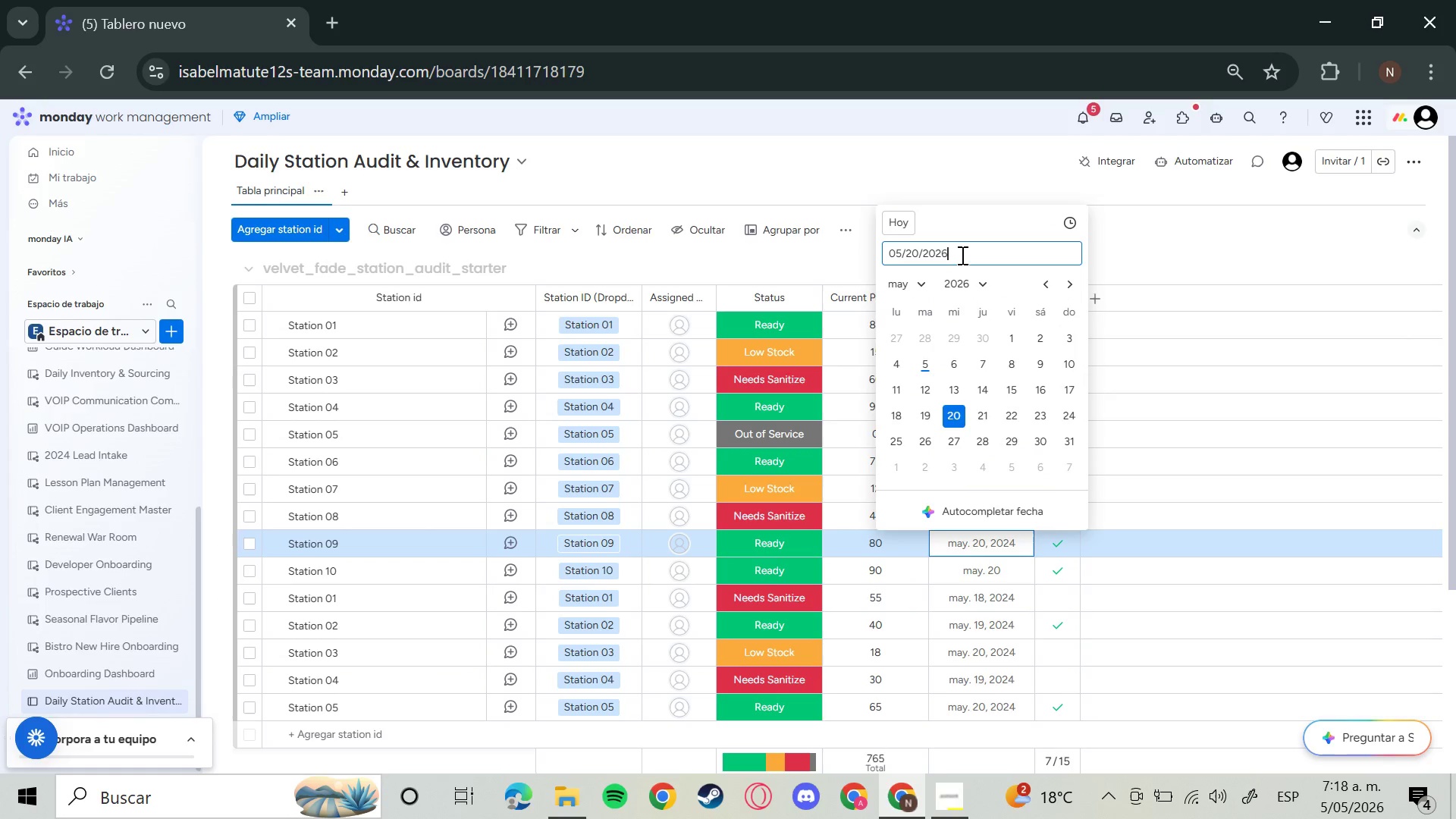 
key(6)
 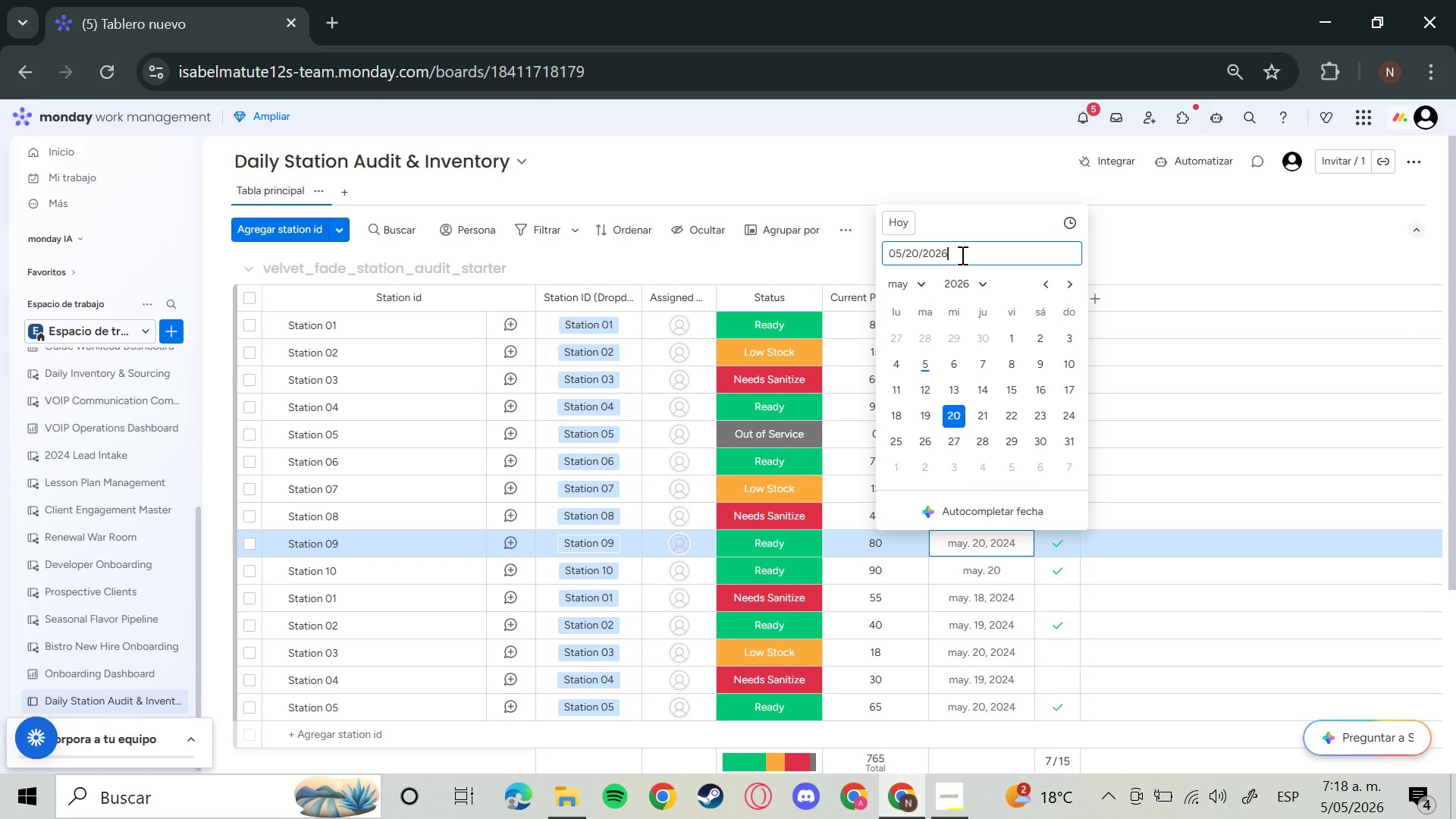 
key(Enter)
 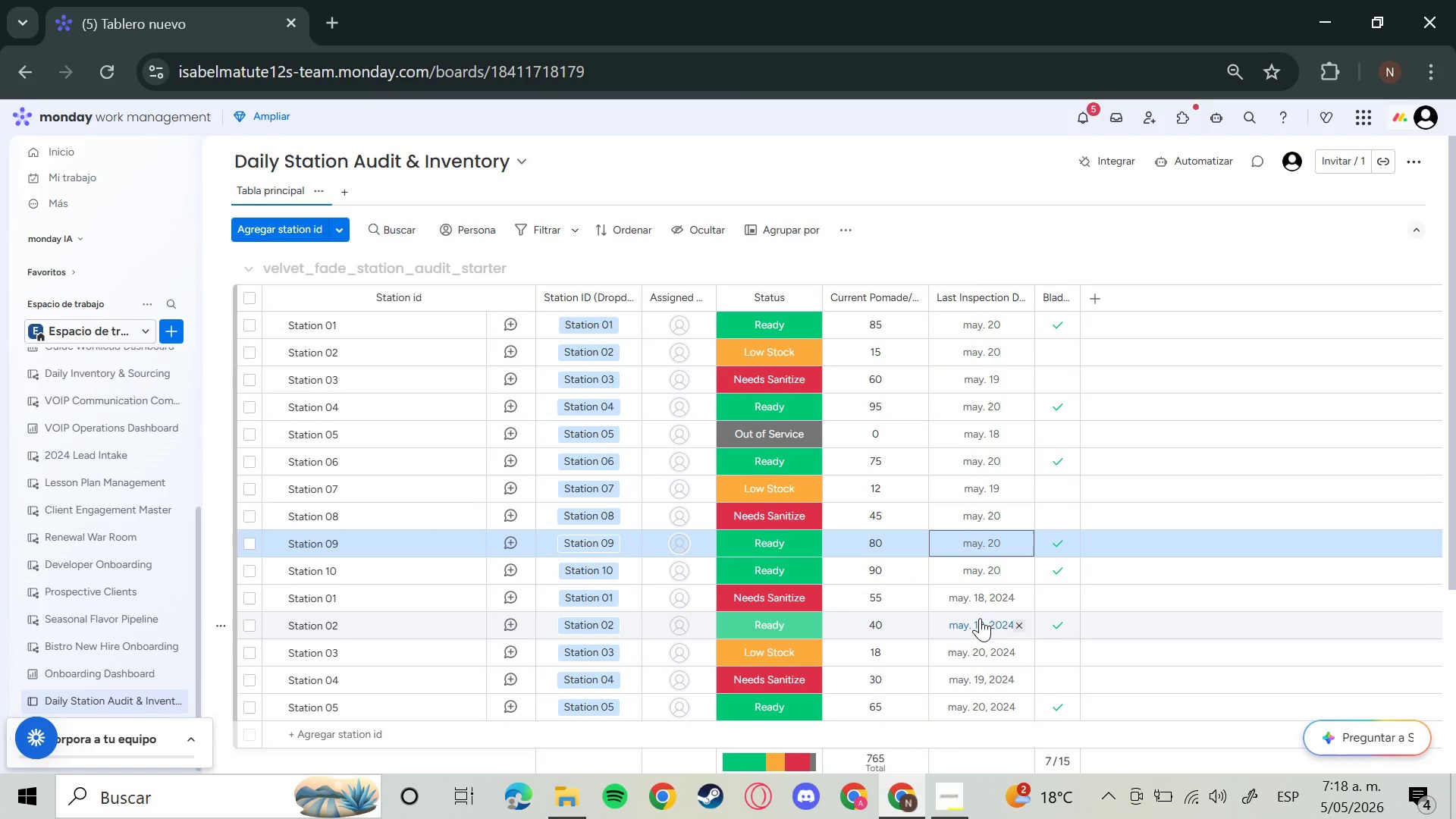 
left_click([981, 617])
 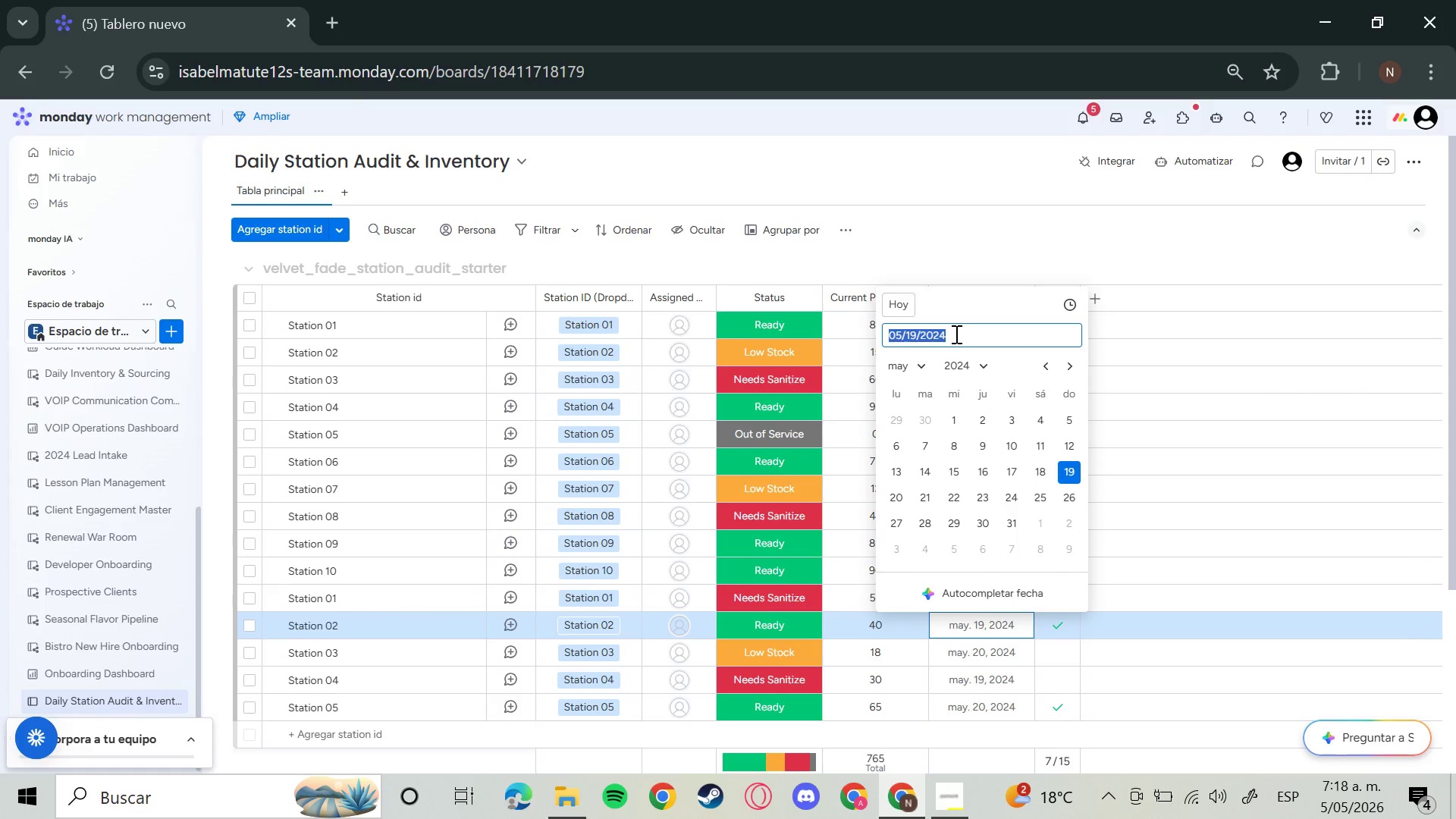 
left_click([955, 334])
 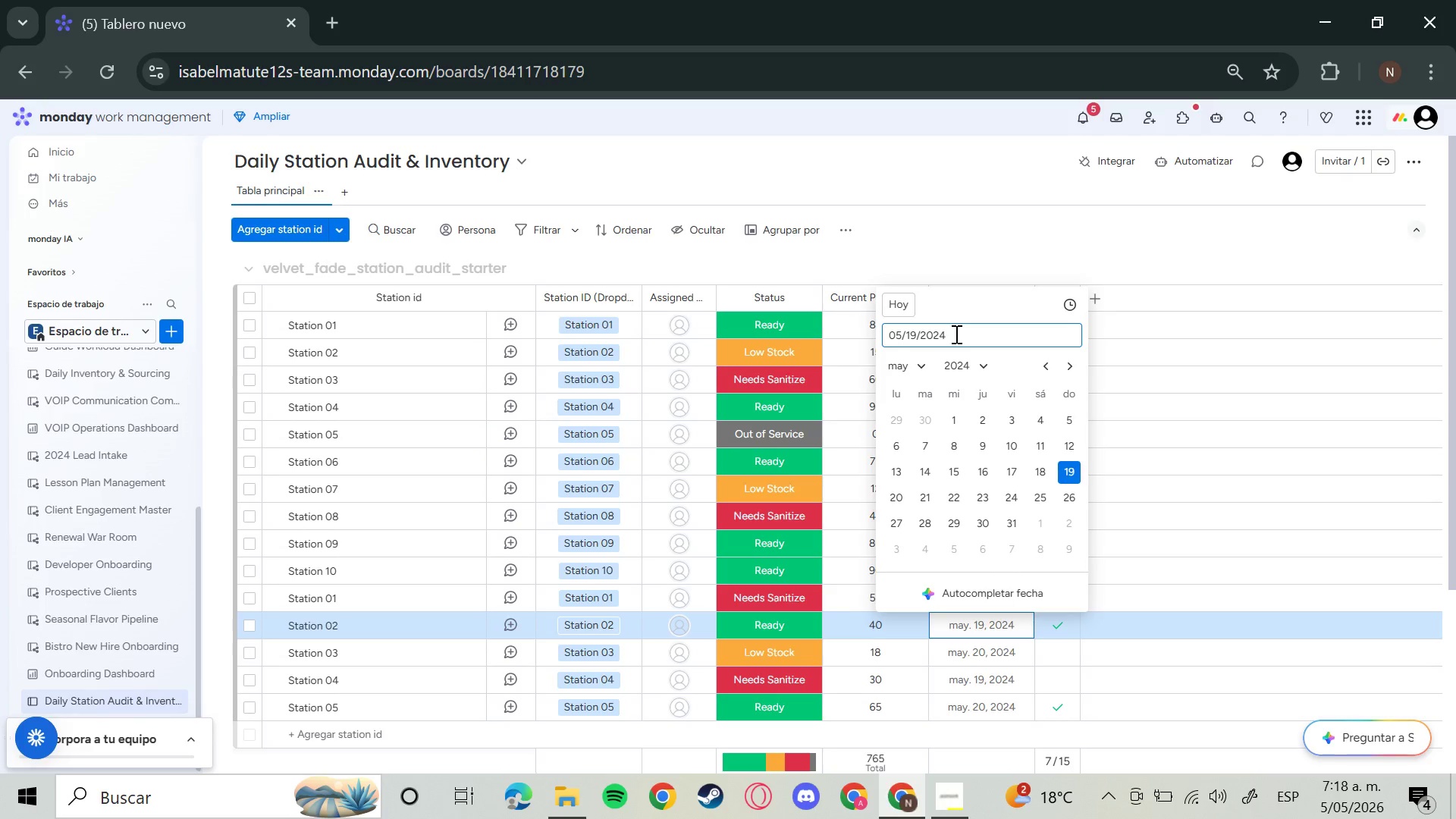 
key(Backspace)
 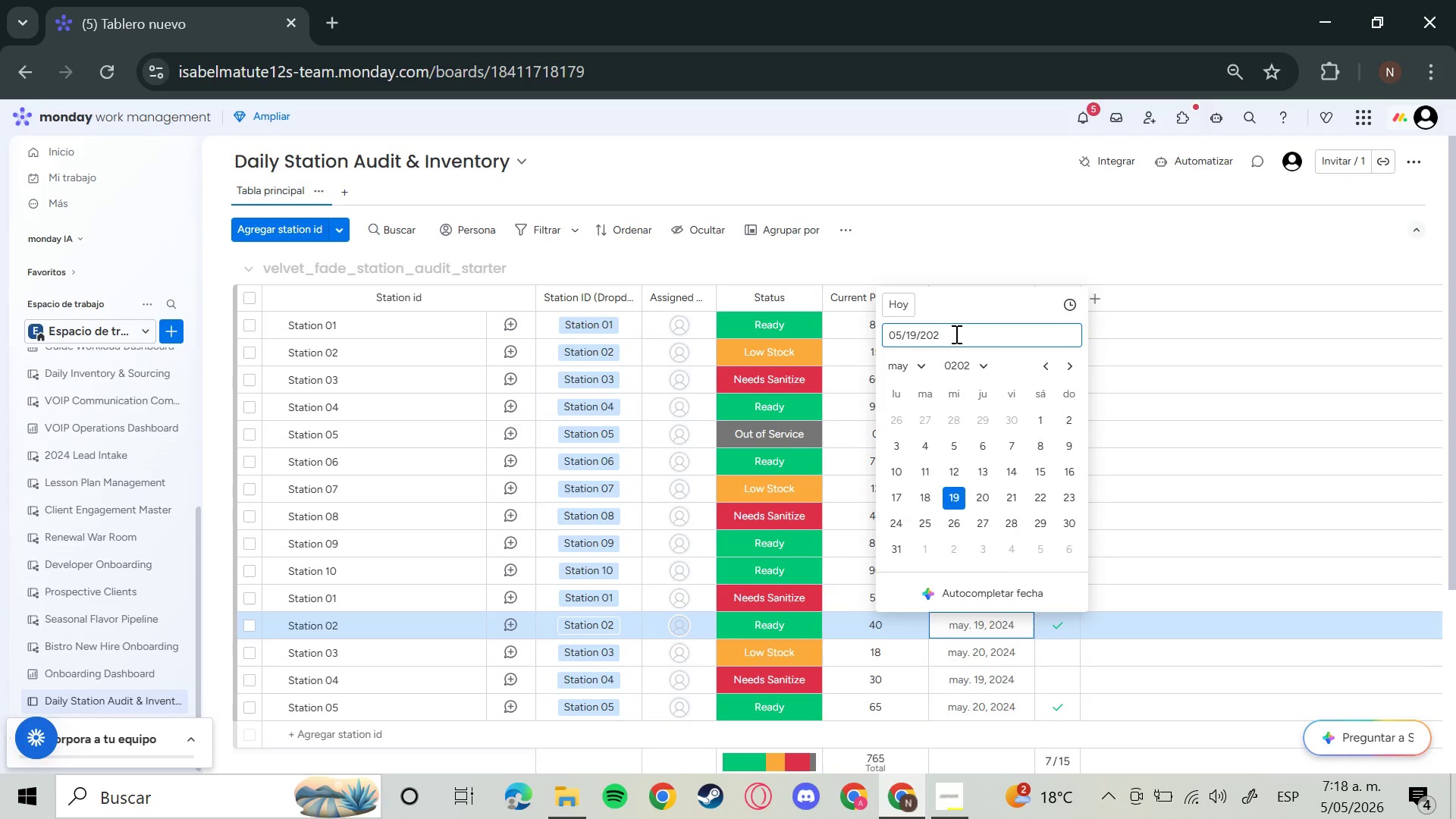 
key(6)
 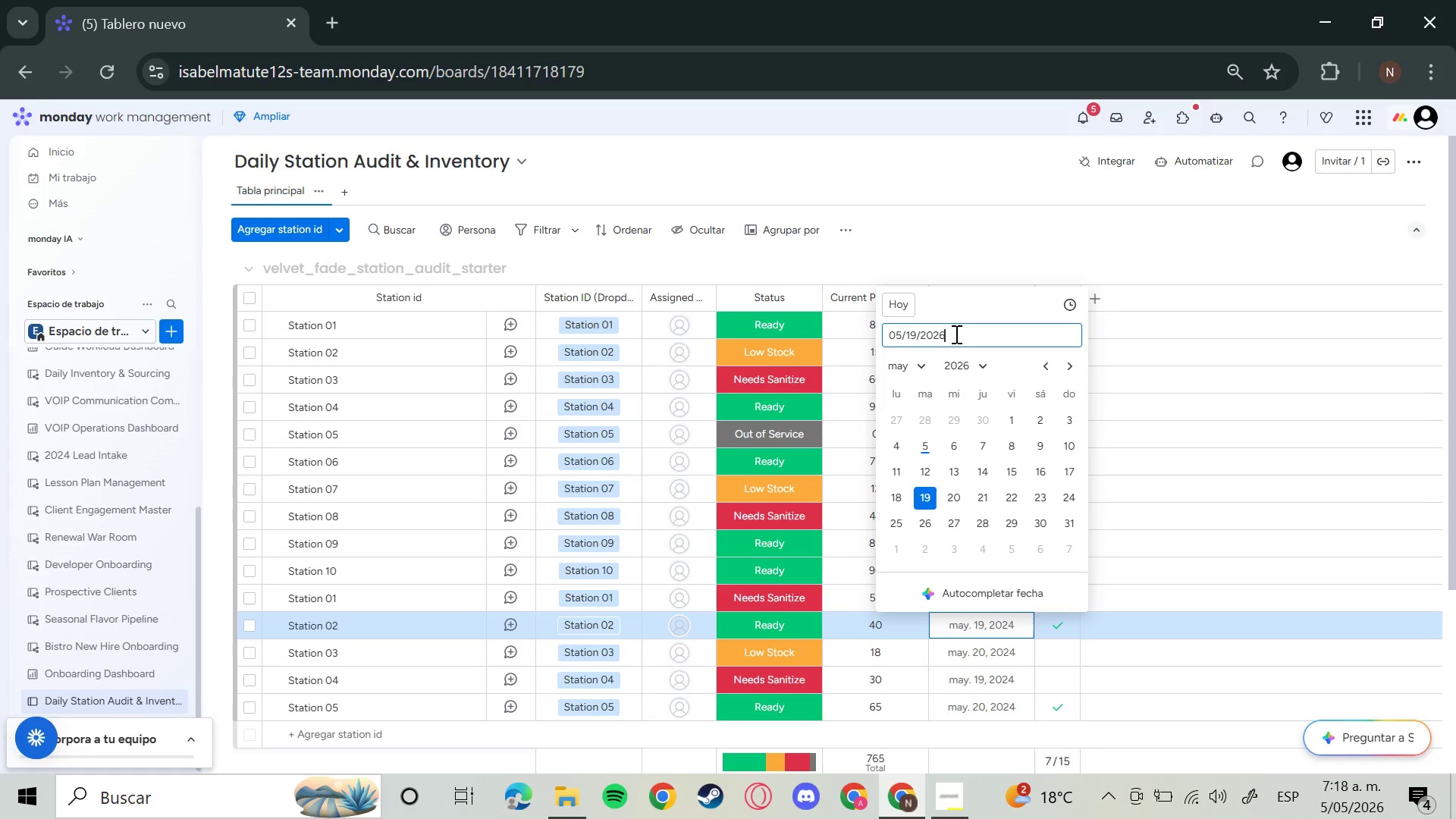 
key(Enter)
 